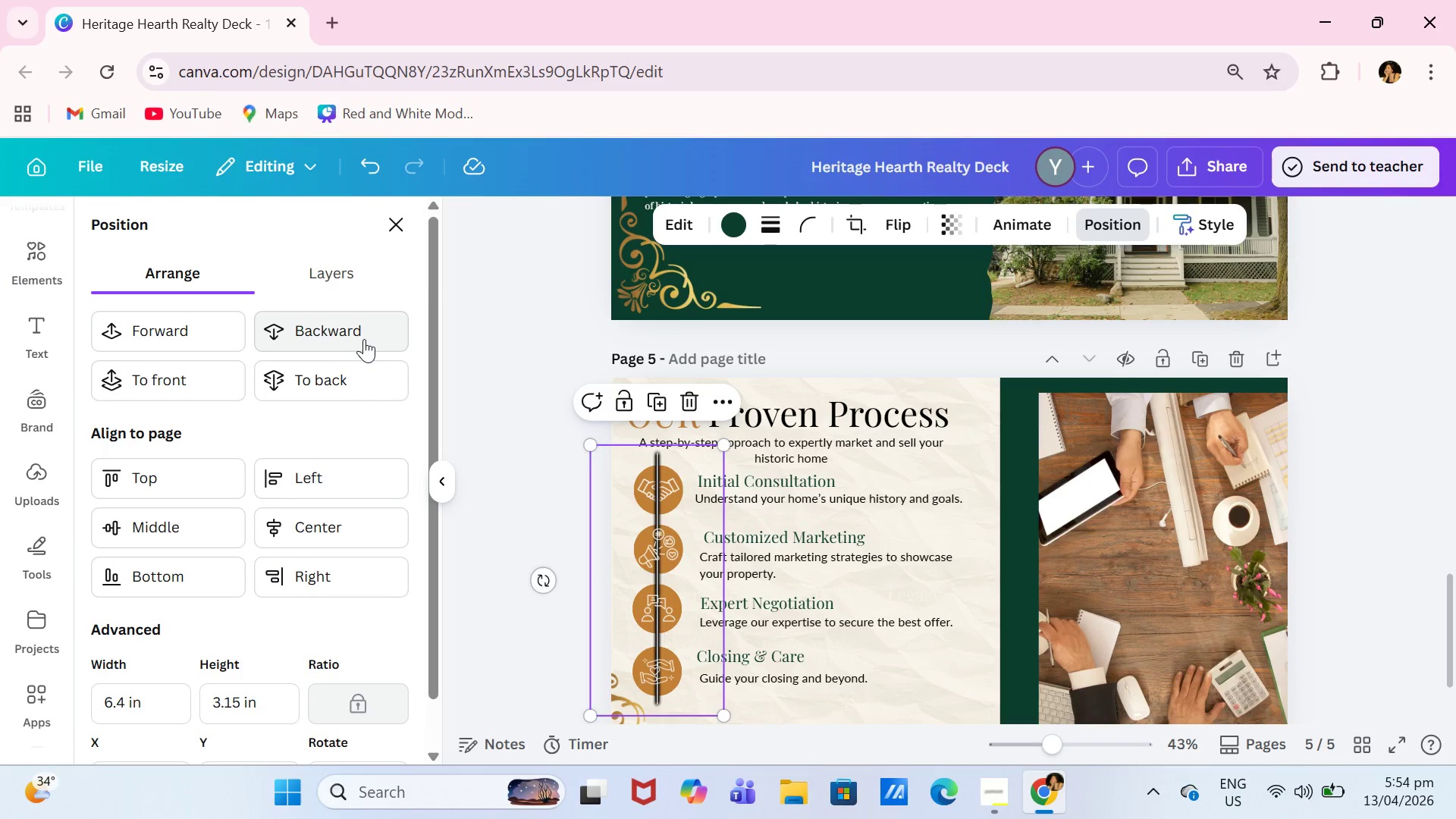 
triple_click([364, 339])
 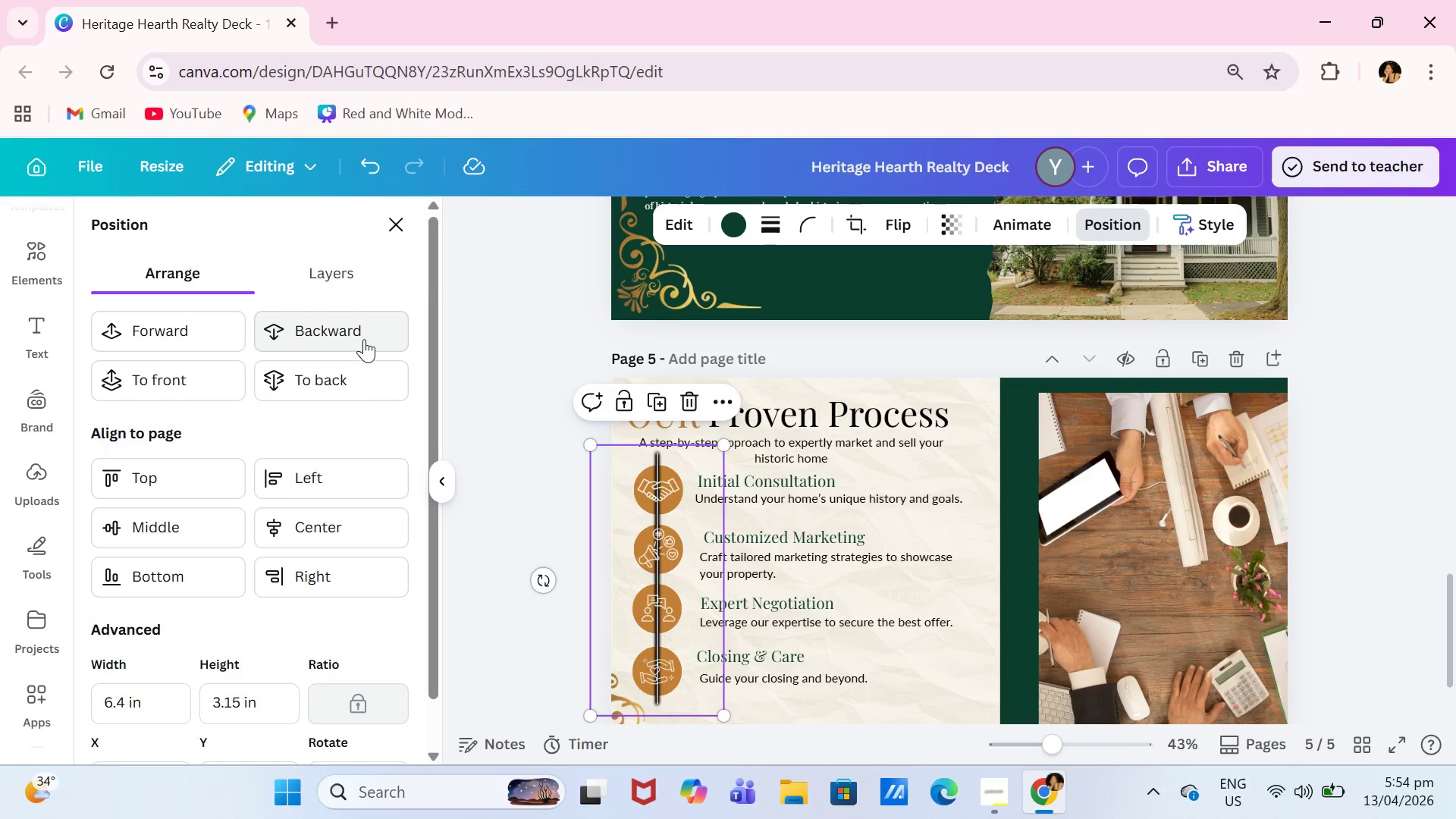 
triple_click([364, 339])
 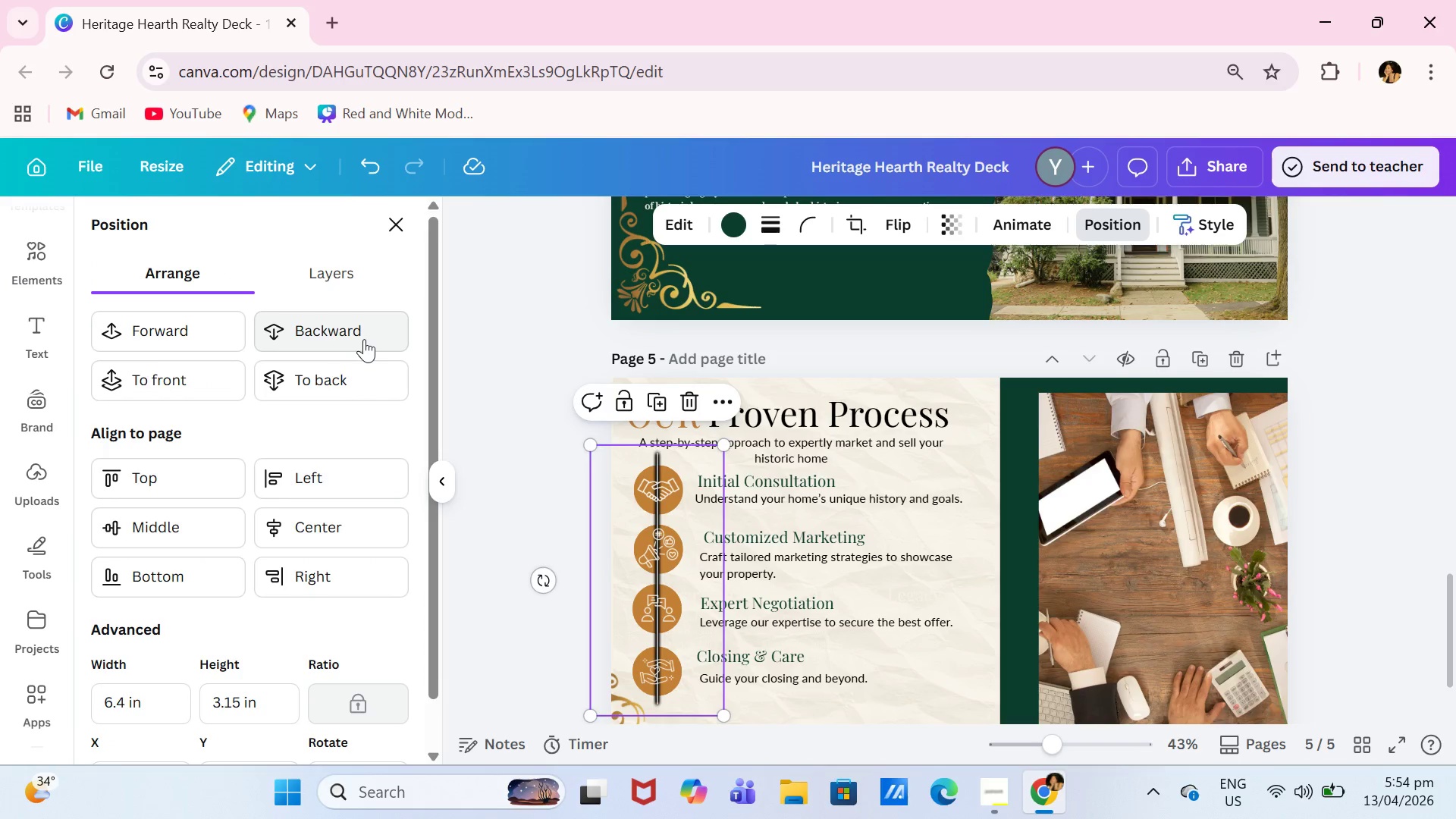 
triple_click([364, 339])
 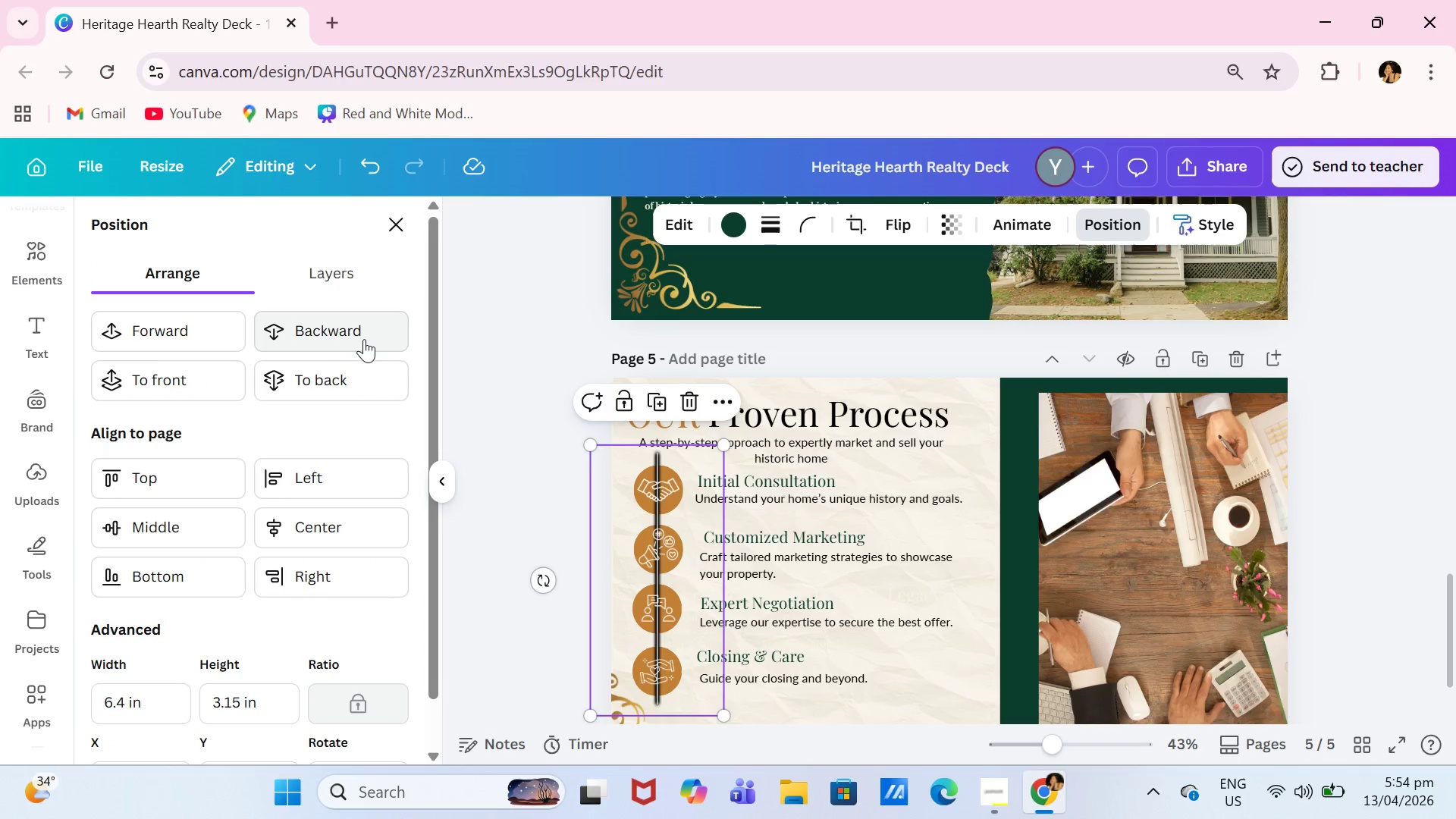 
triple_click([364, 339])
 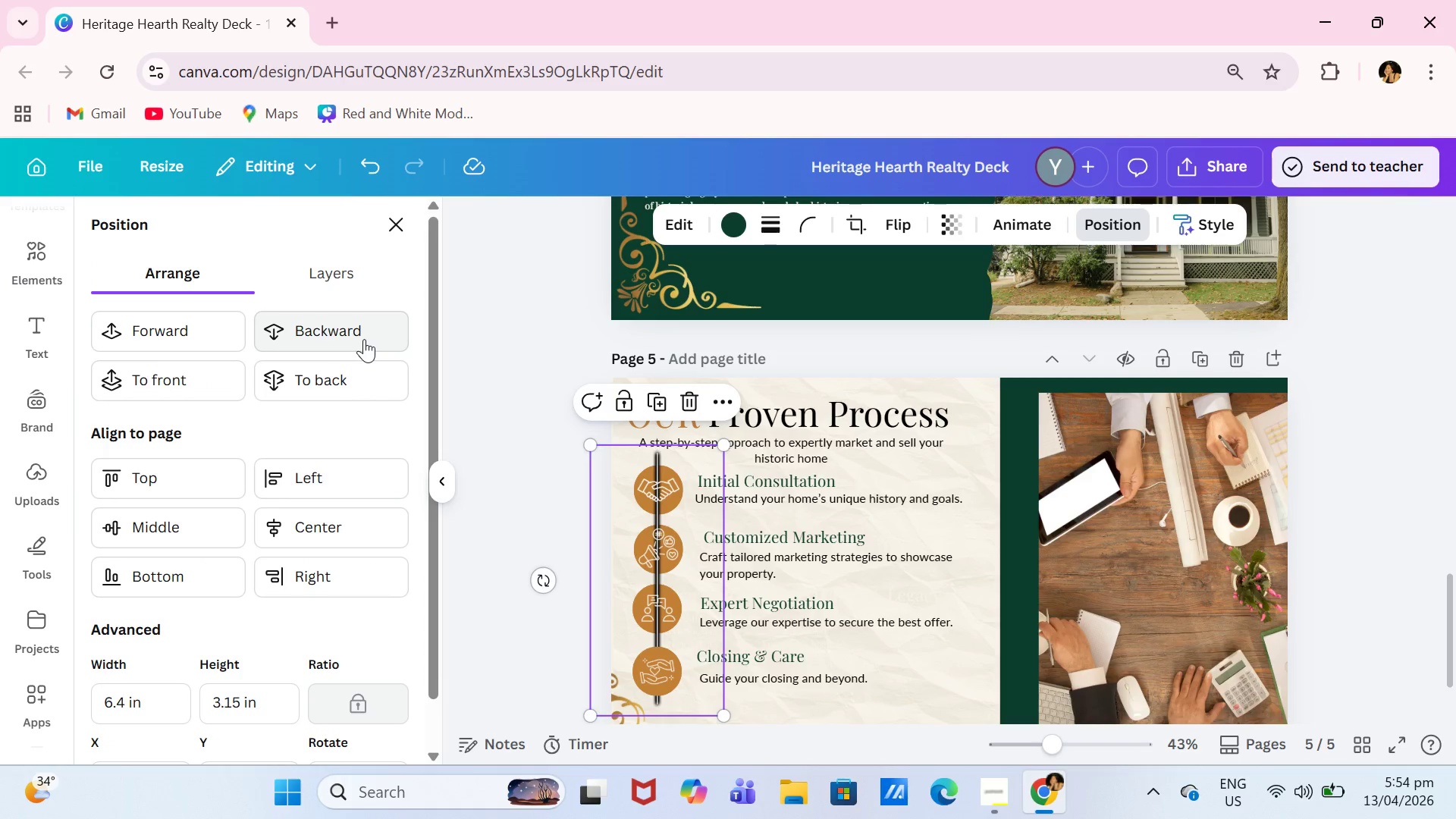 
triple_click([364, 339])
 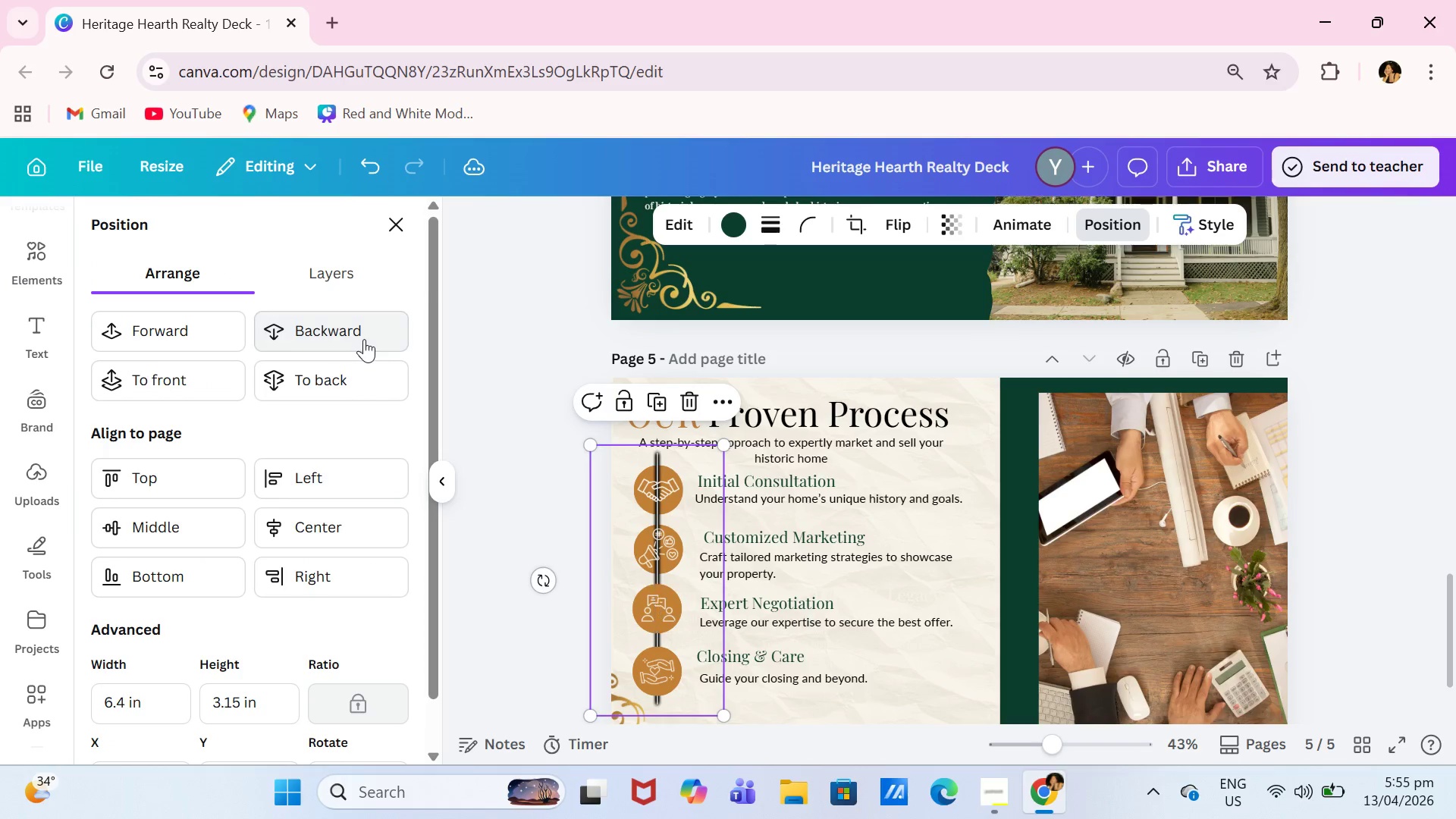 
triple_click([364, 339])
 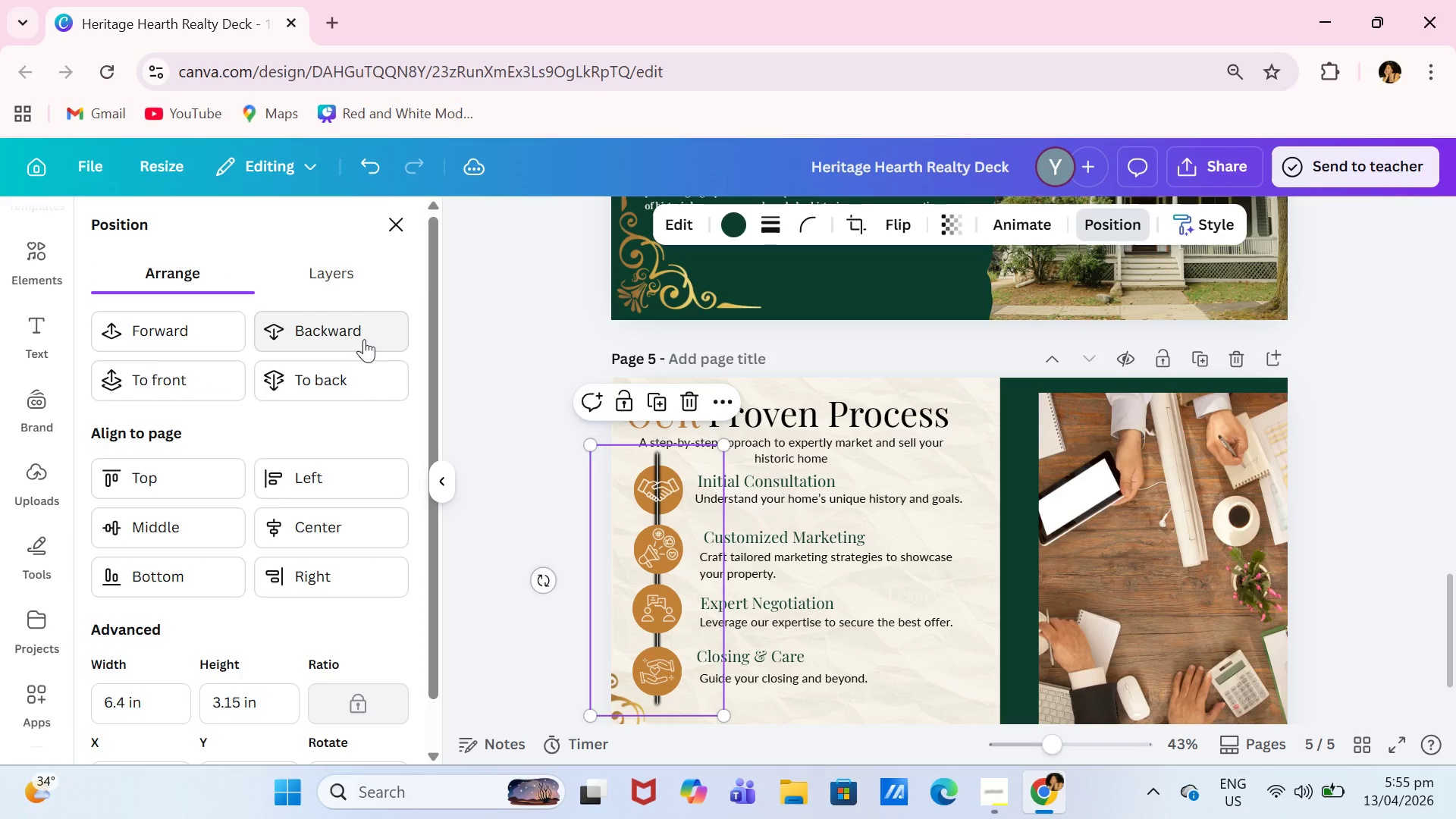 
triple_click([364, 339])
 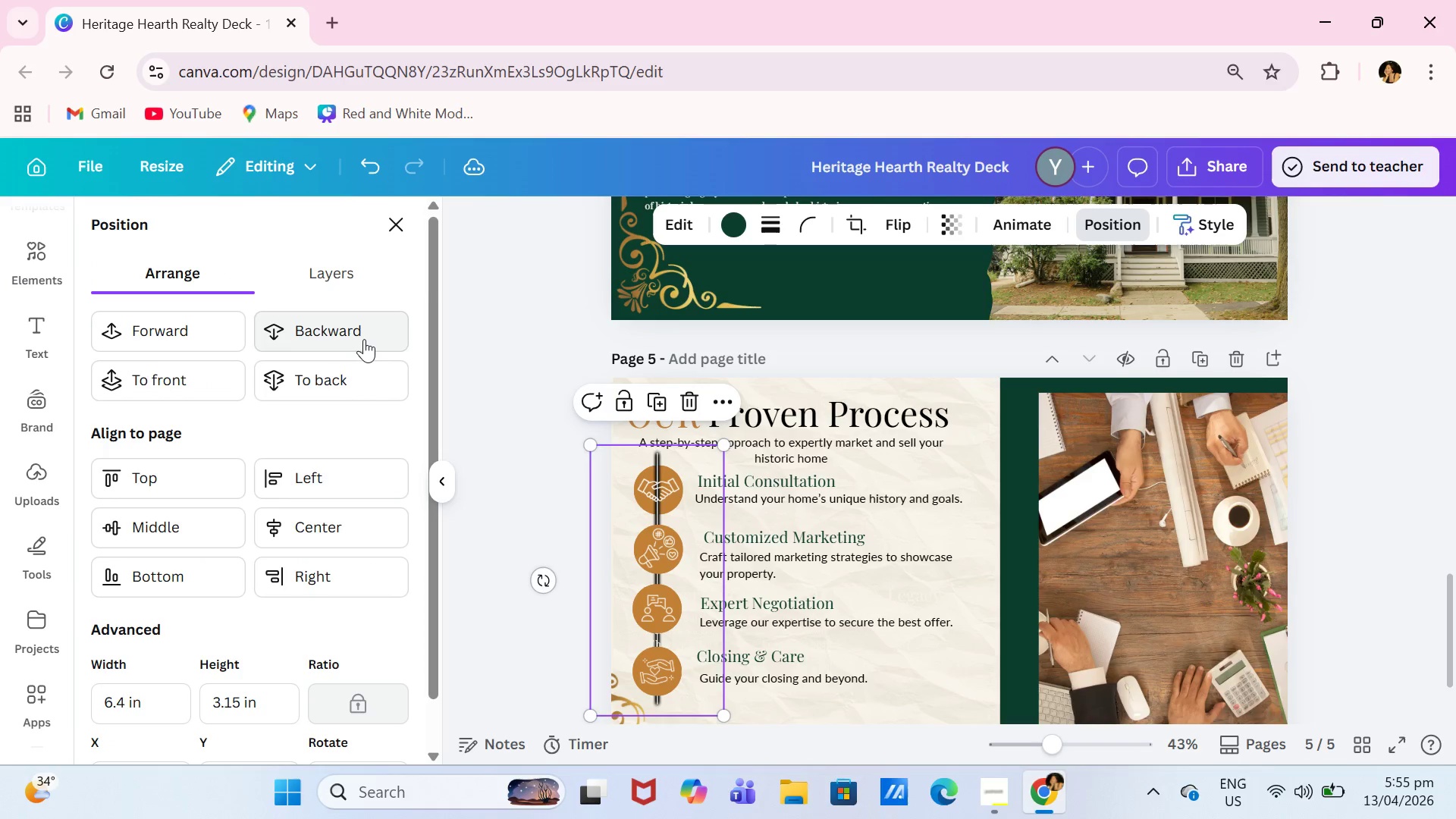 
triple_click([364, 339])
 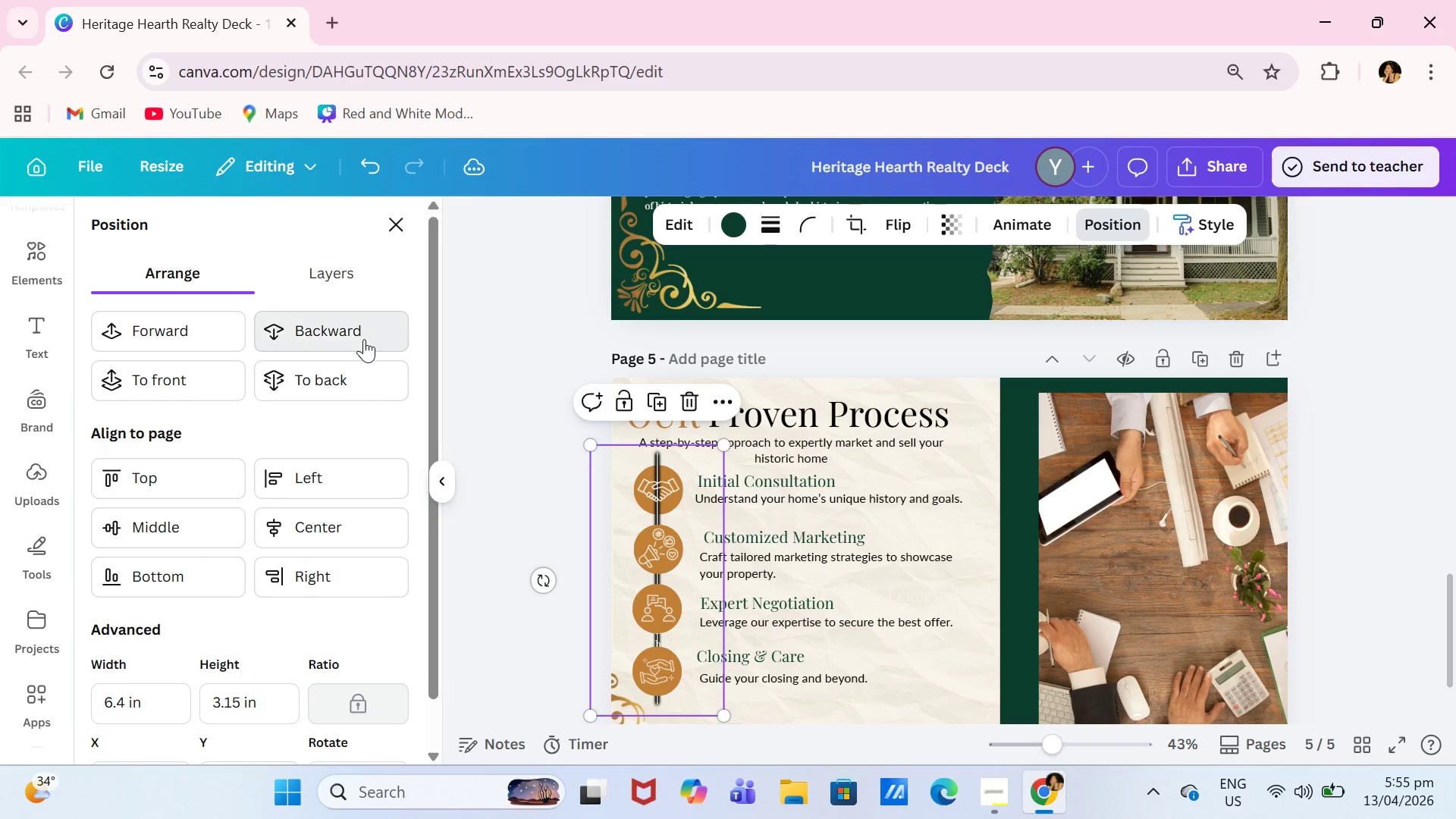 
triple_click([364, 339])
 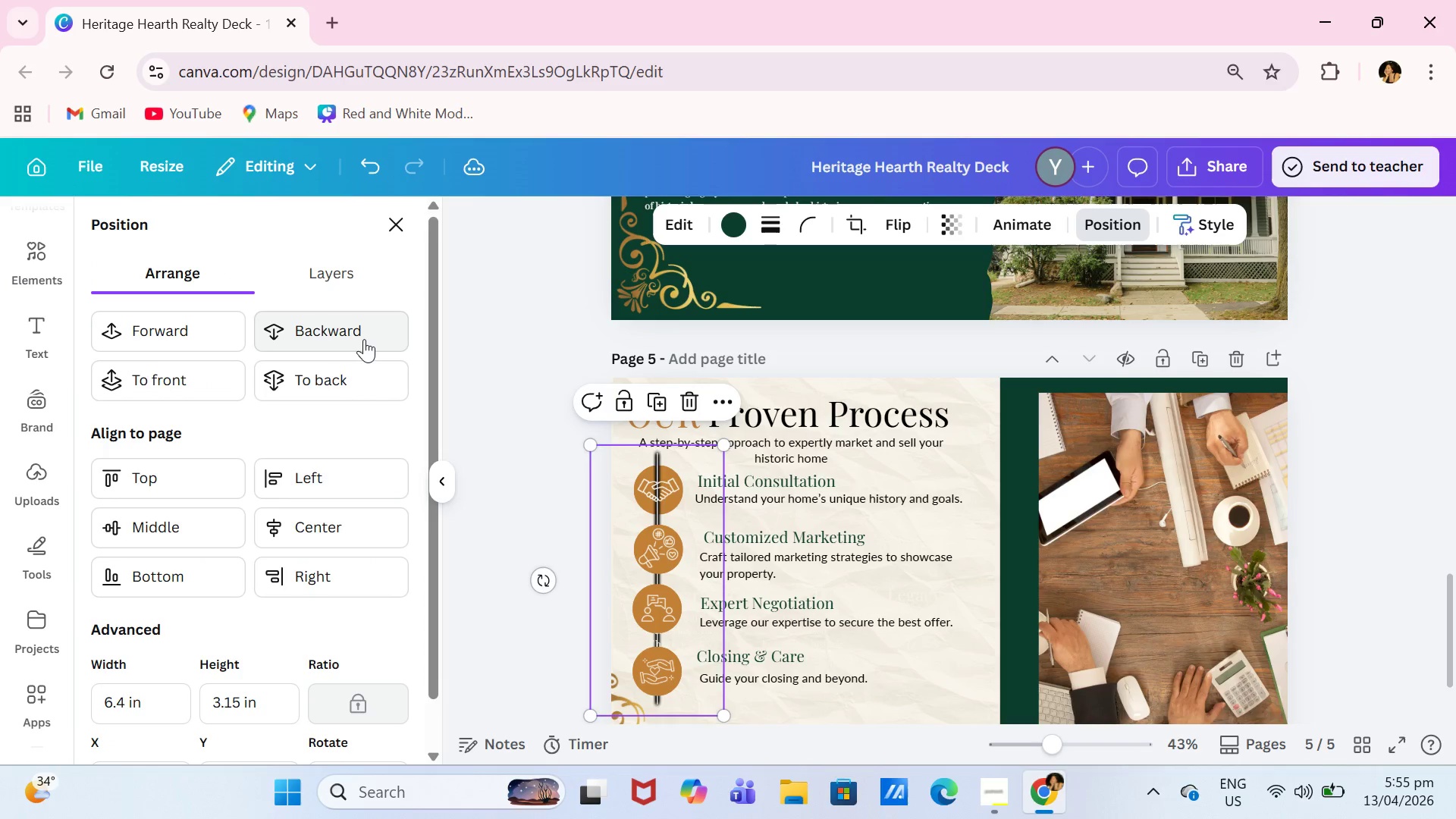 
triple_click([364, 339])
 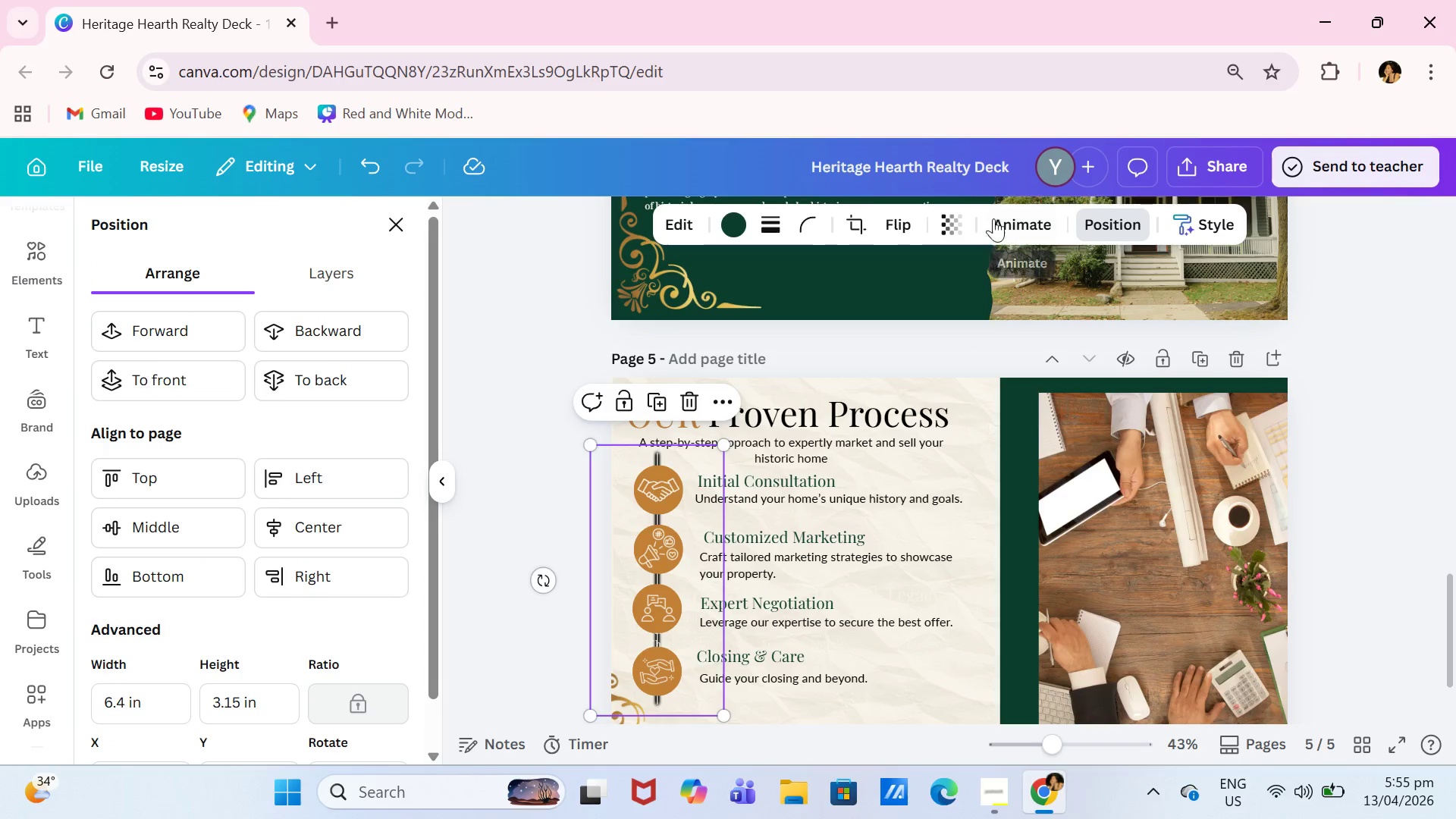 
double_click([1378, 422])
 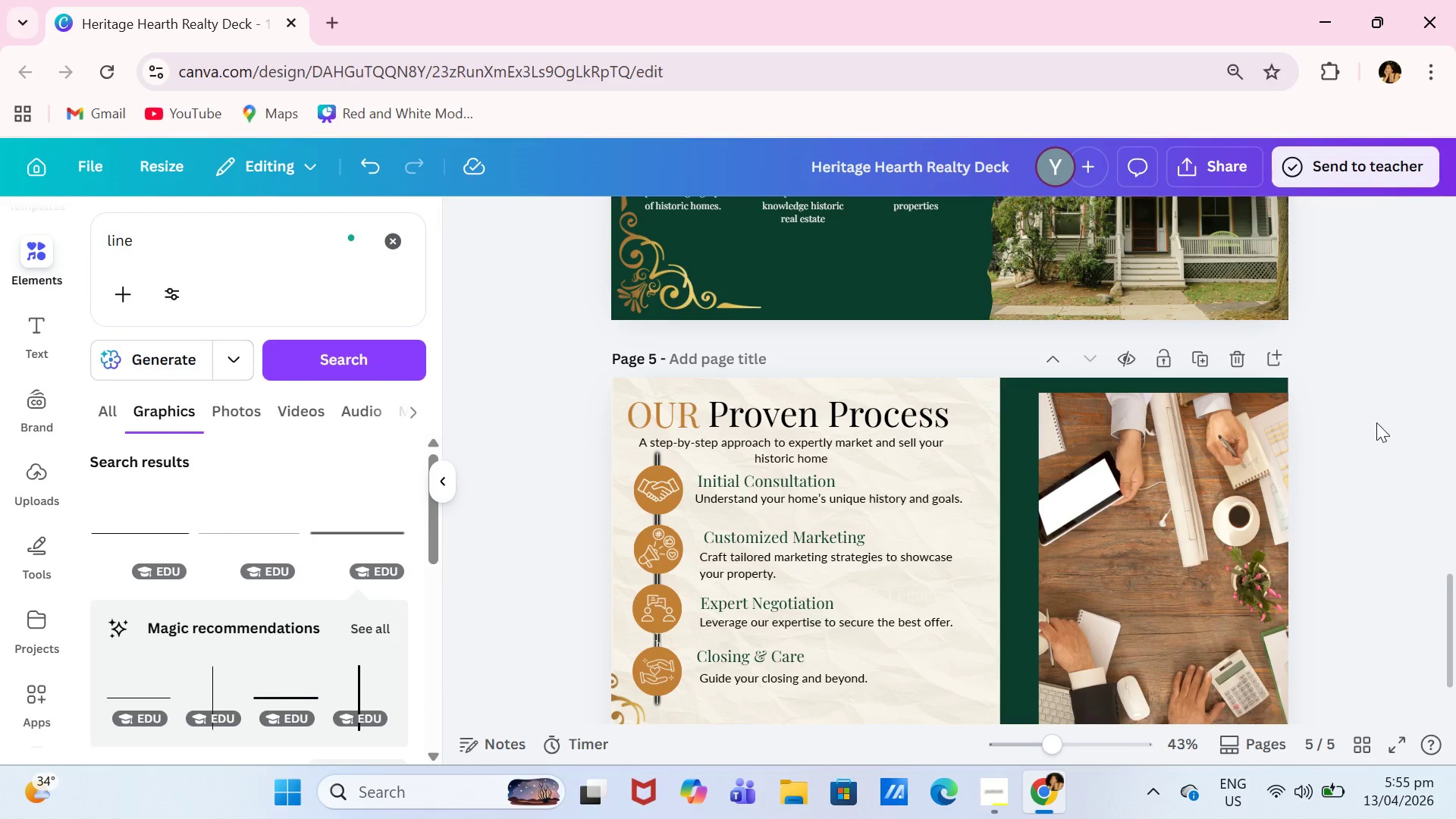 
scroll: coordinate [1376, 422], scroll_direction: down, amount: 1.0
 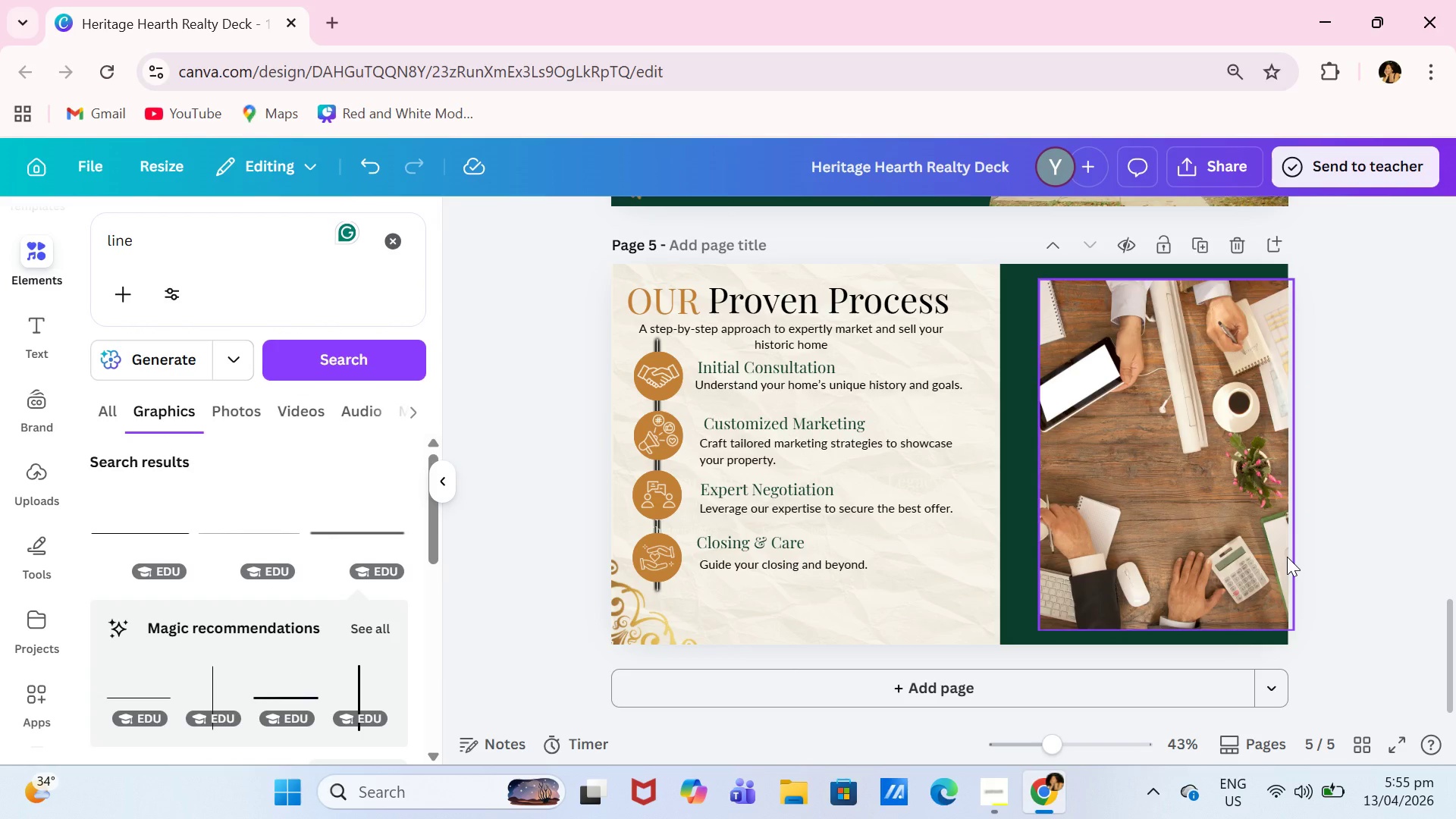 
wait(13.08)
 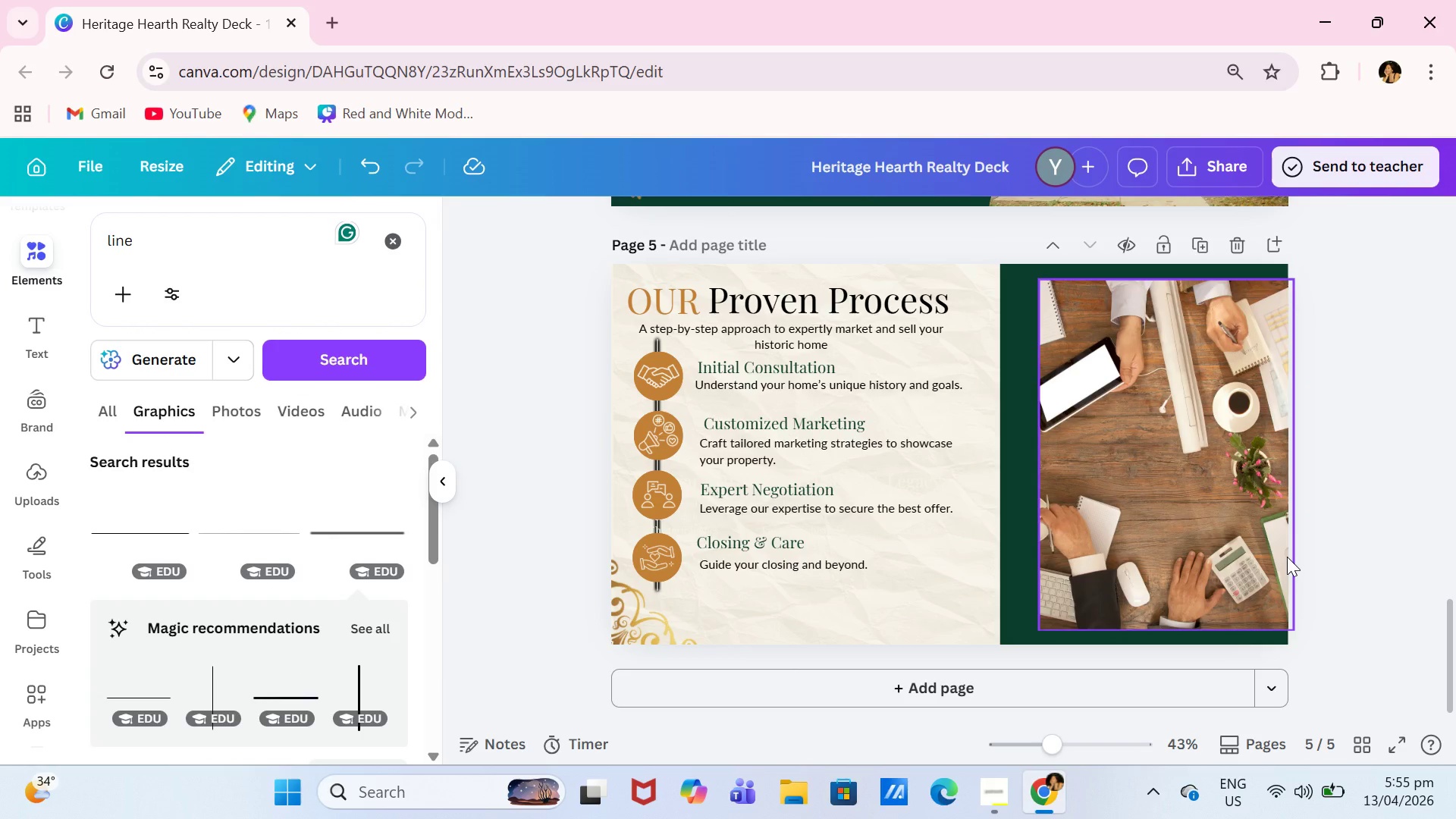 
left_click_drag(start_coordinate=[1207, 483], to_coordinate=[1200, 485])
 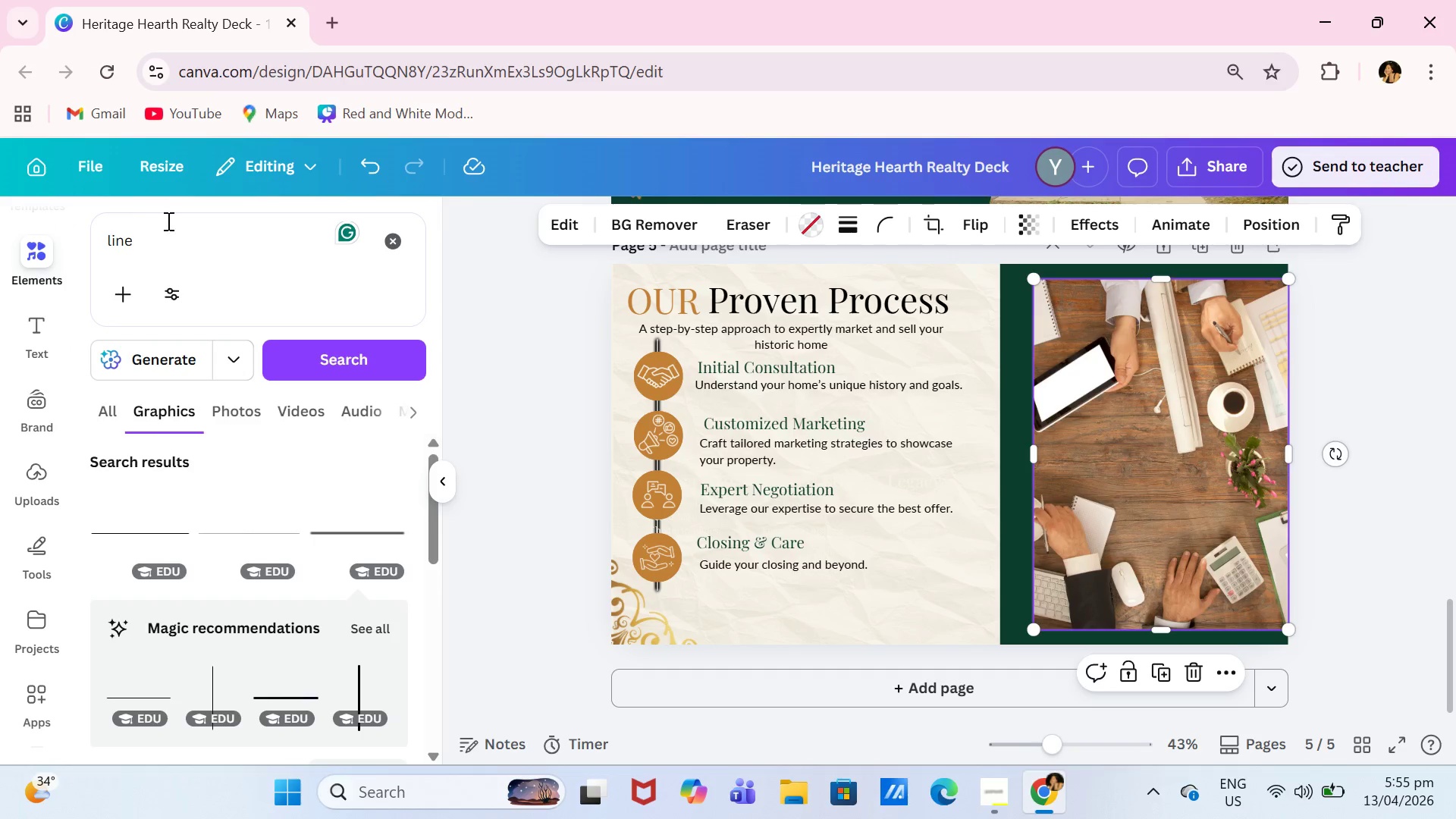 
left_click_drag(start_coordinate=[162, 225], to_coordinate=[89, 227])
 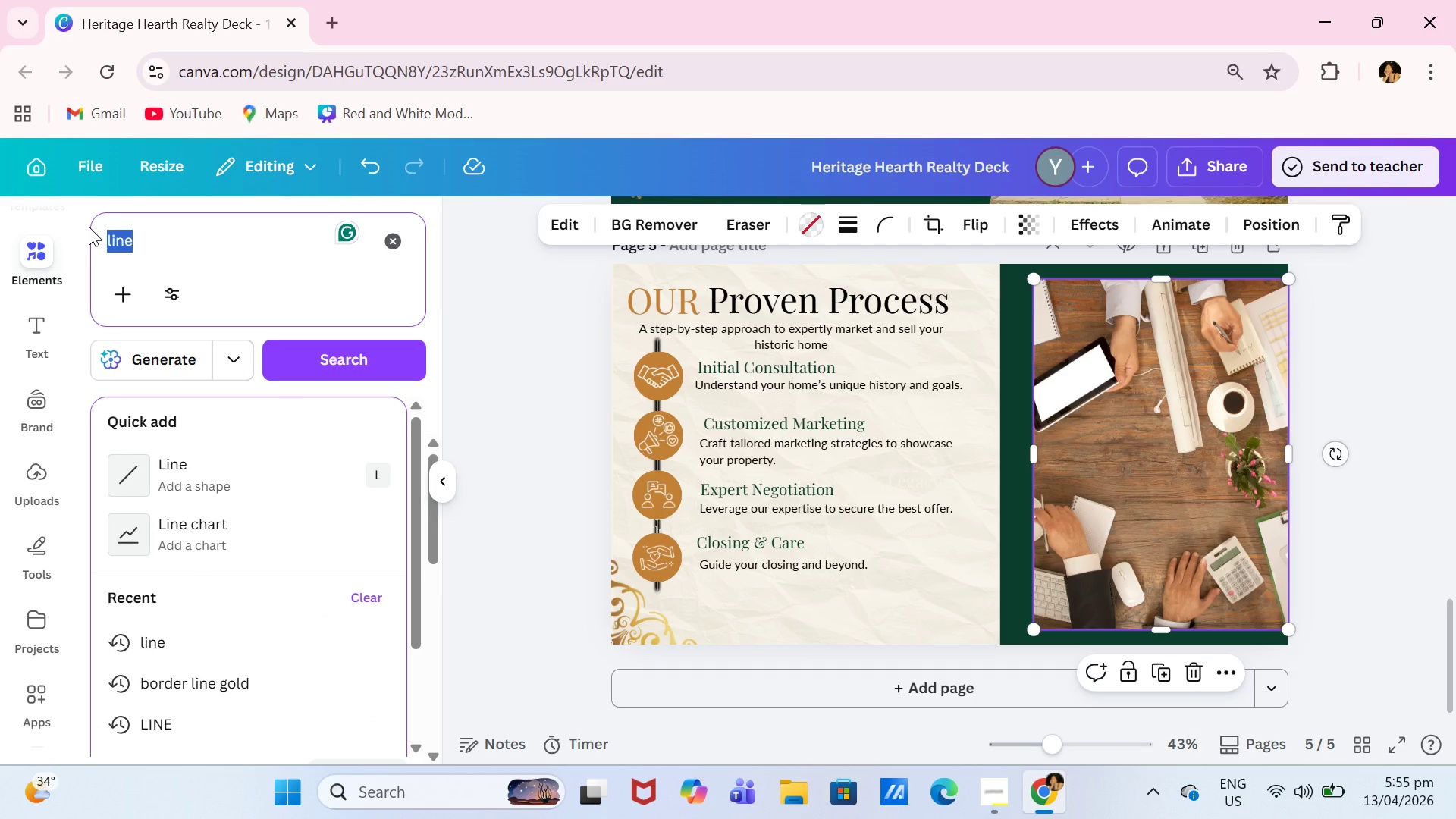 
type(gold line)
 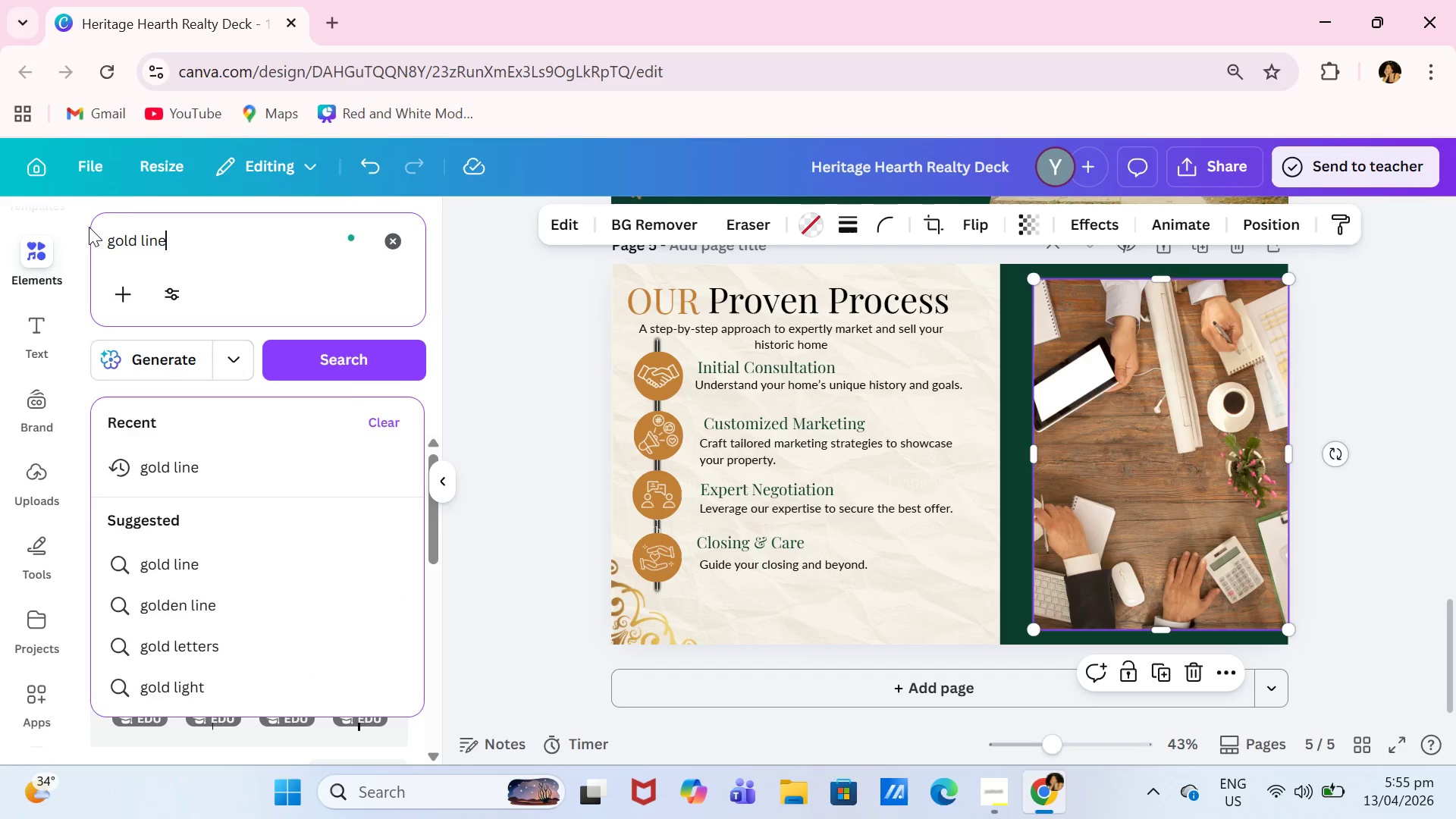 
key(Enter)
 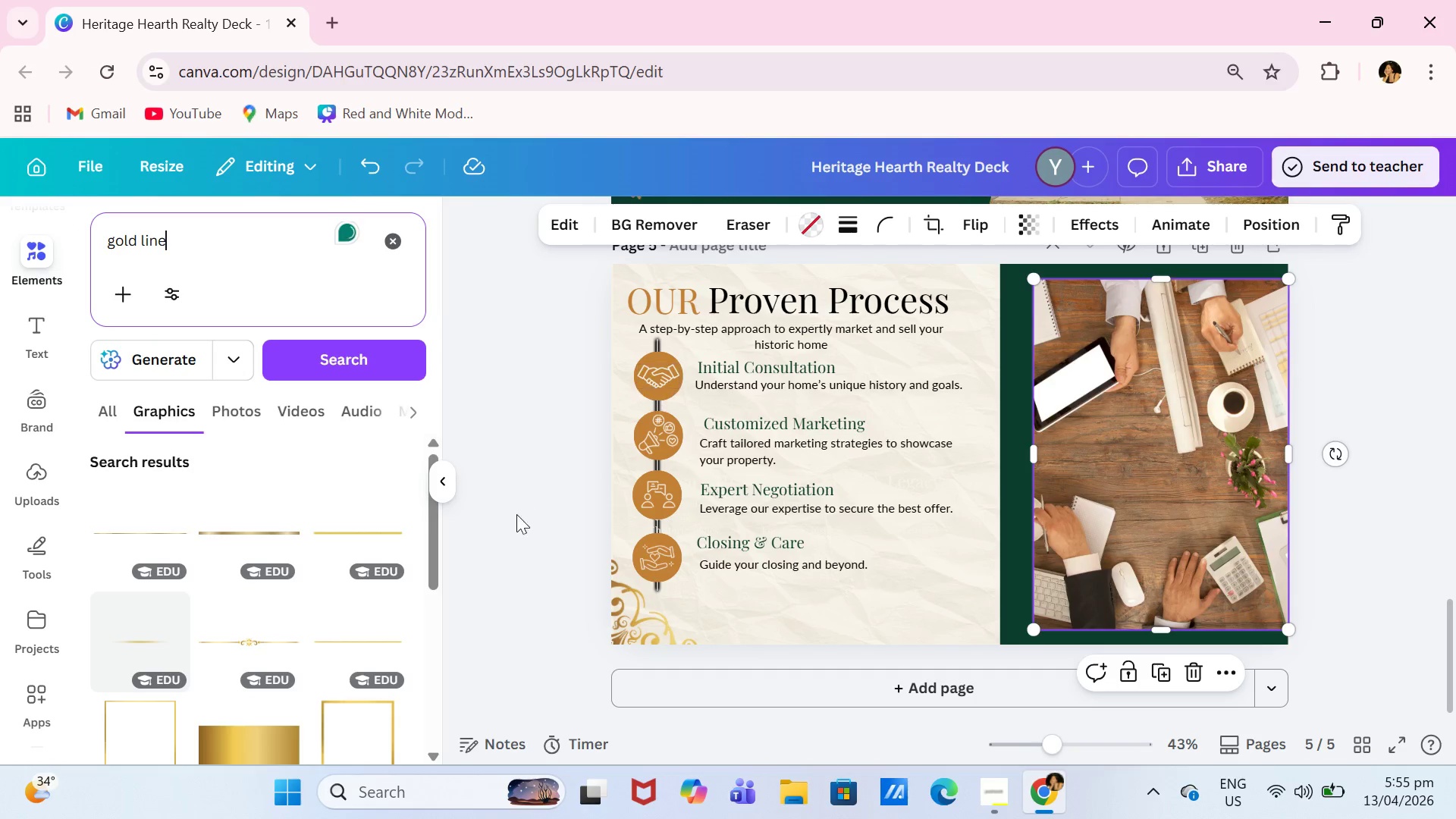 
scroll: coordinate [321, 620], scroll_direction: down, amount: 2.0
 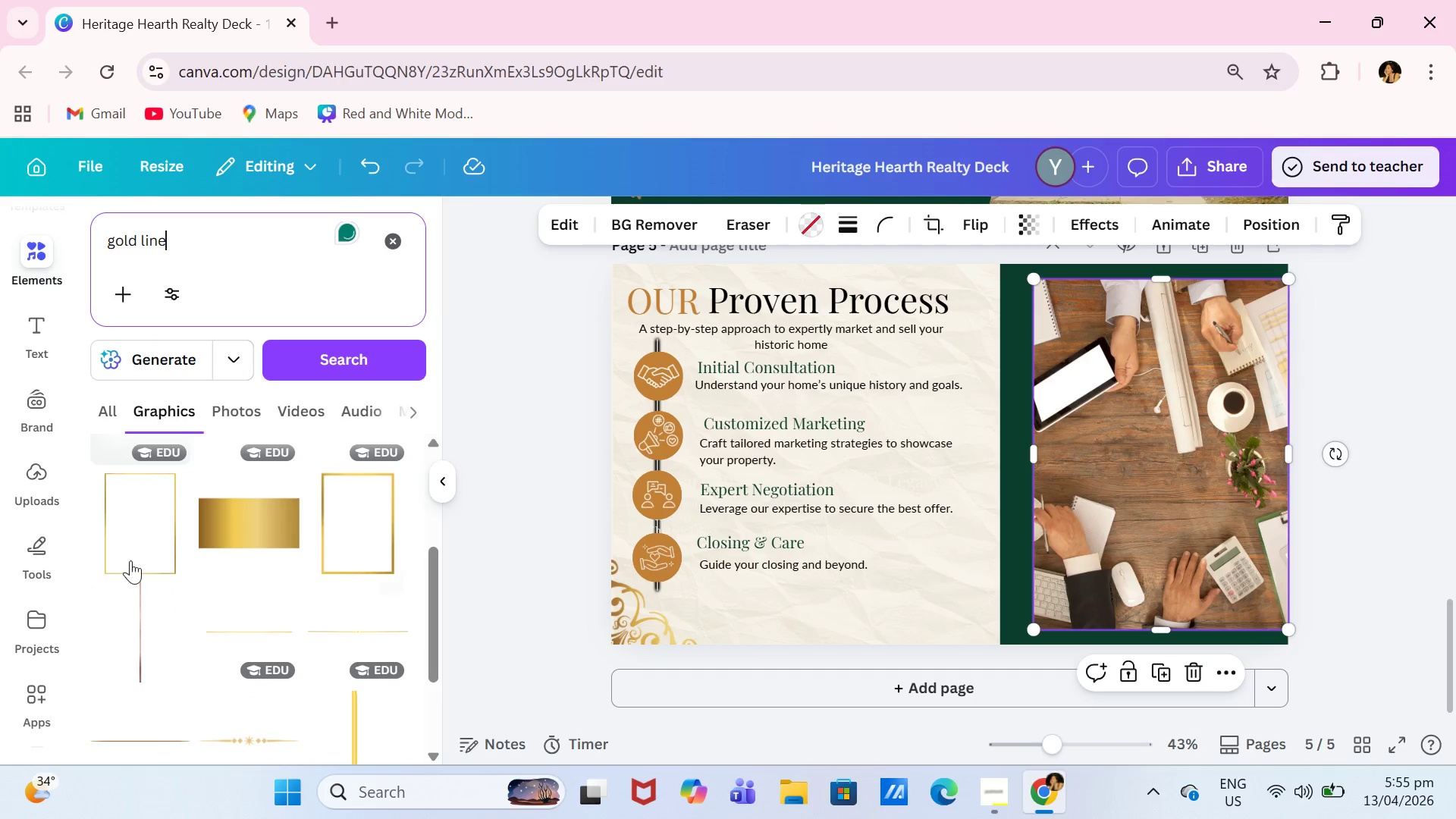 
left_click([127, 559])
 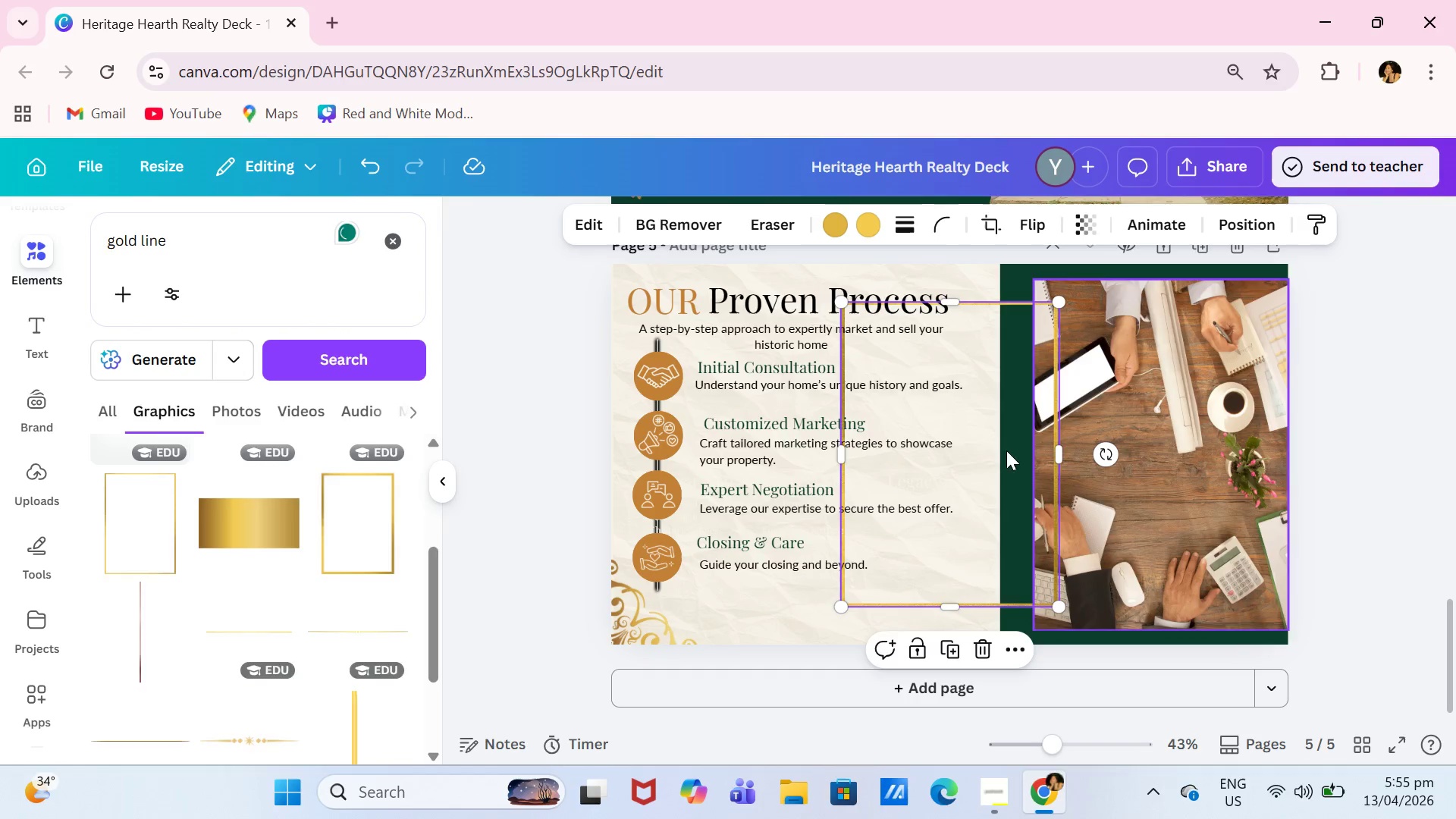 
left_click_drag(start_coordinate=[969, 456], to_coordinate=[1089, 462])
 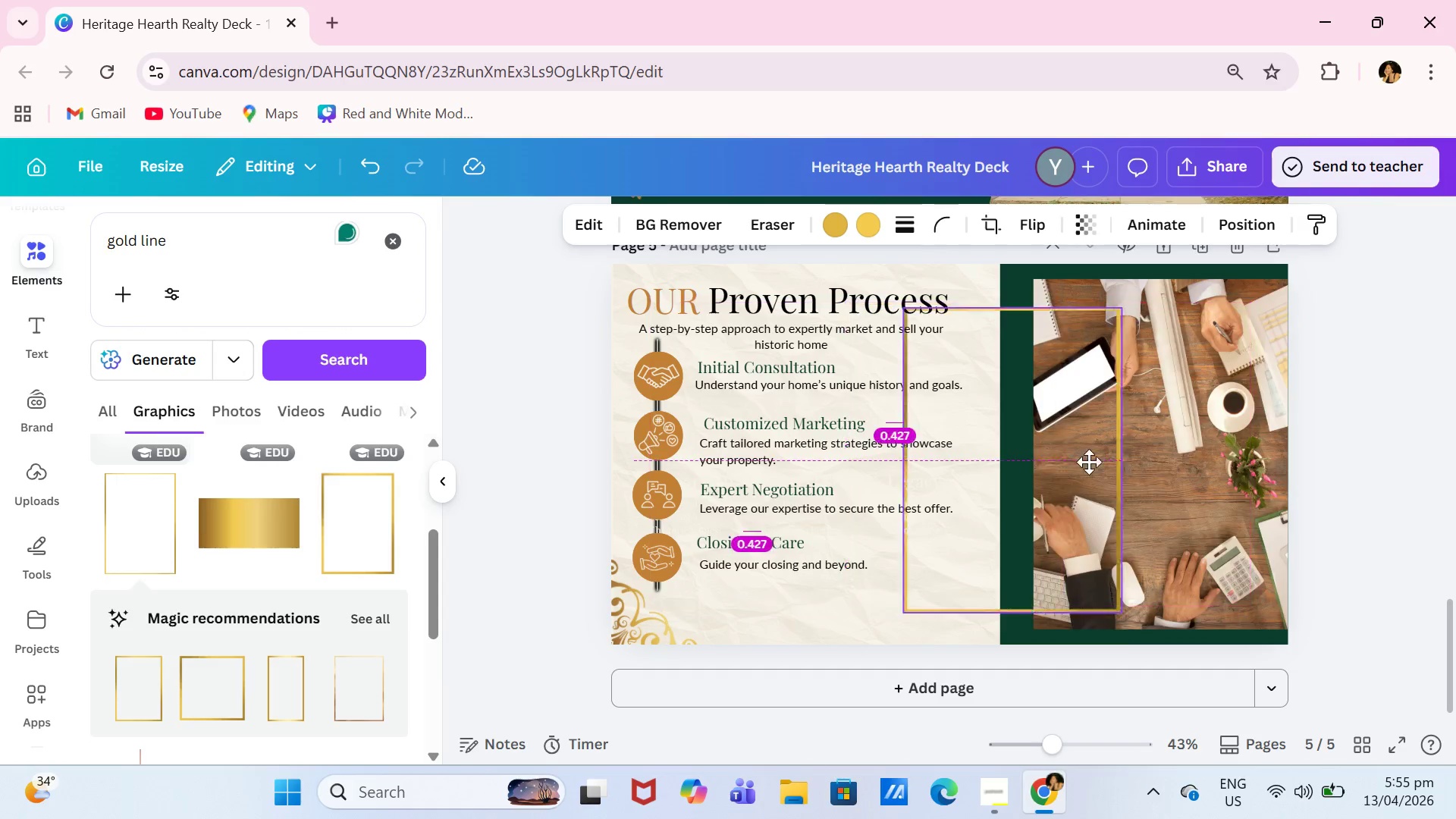 
left_click_drag(start_coordinate=[1109, 462], to_coordinate=[852, 400])
 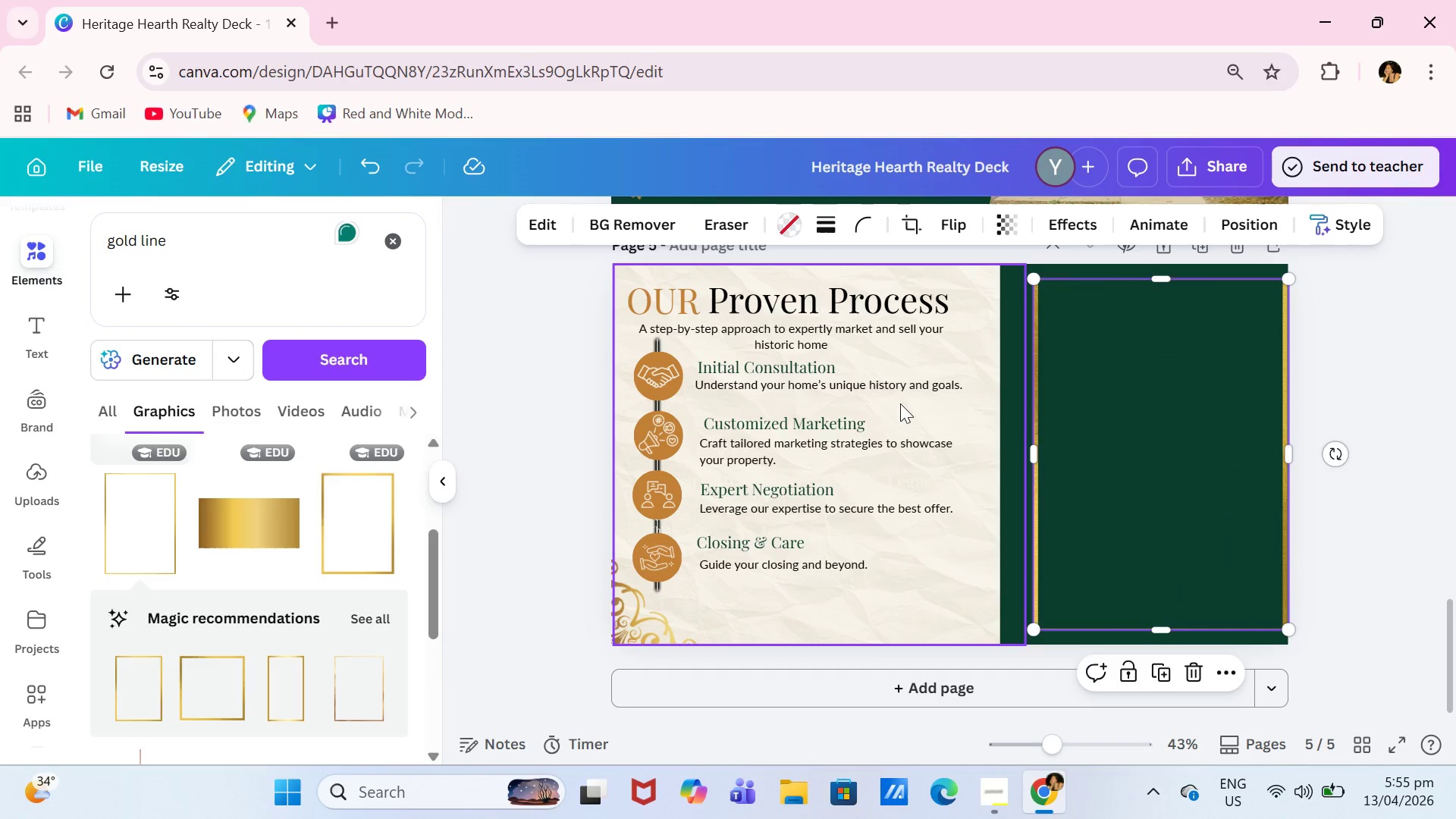 
key(Control+Z)
 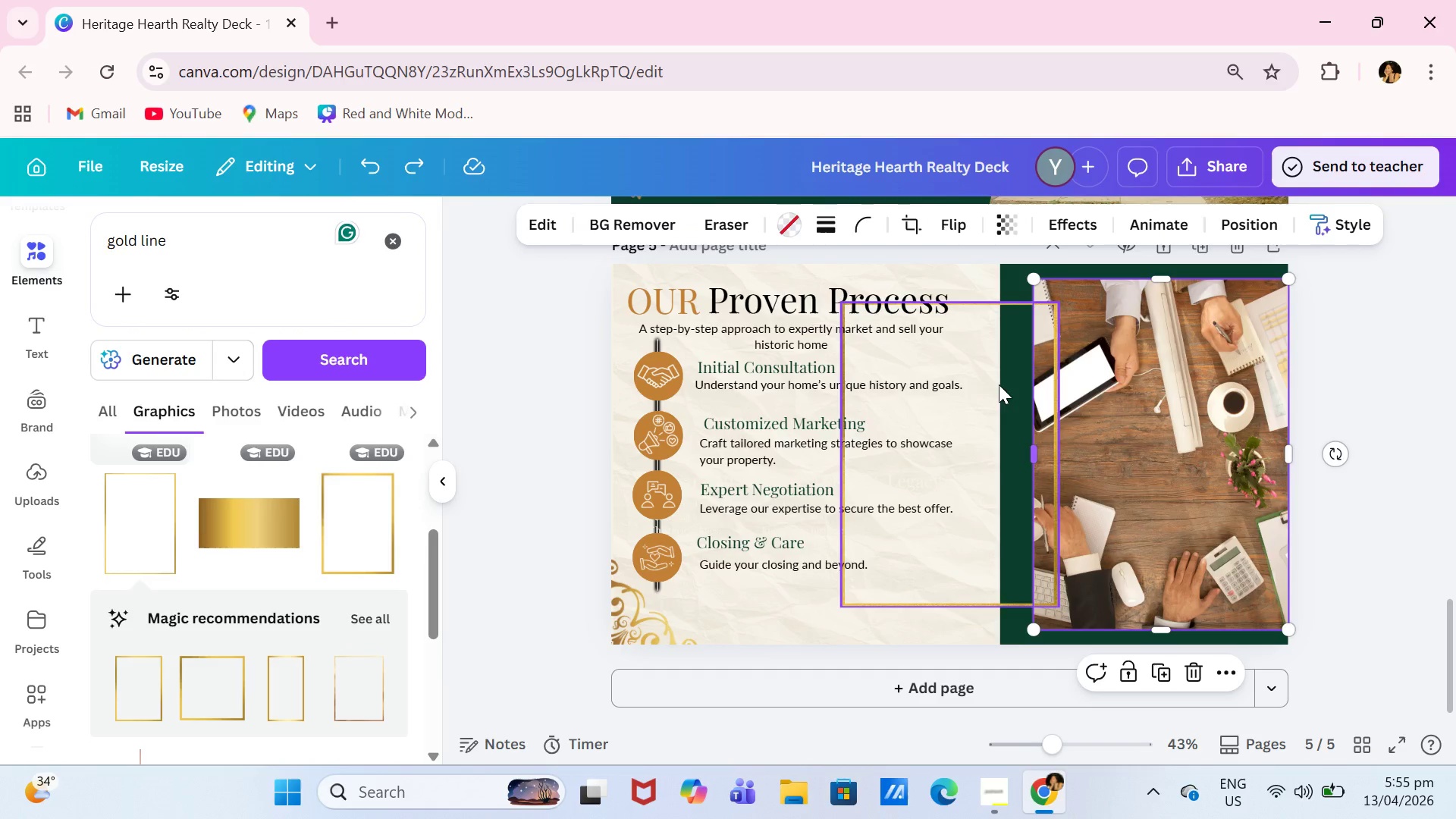 
left_click([998, 384])
 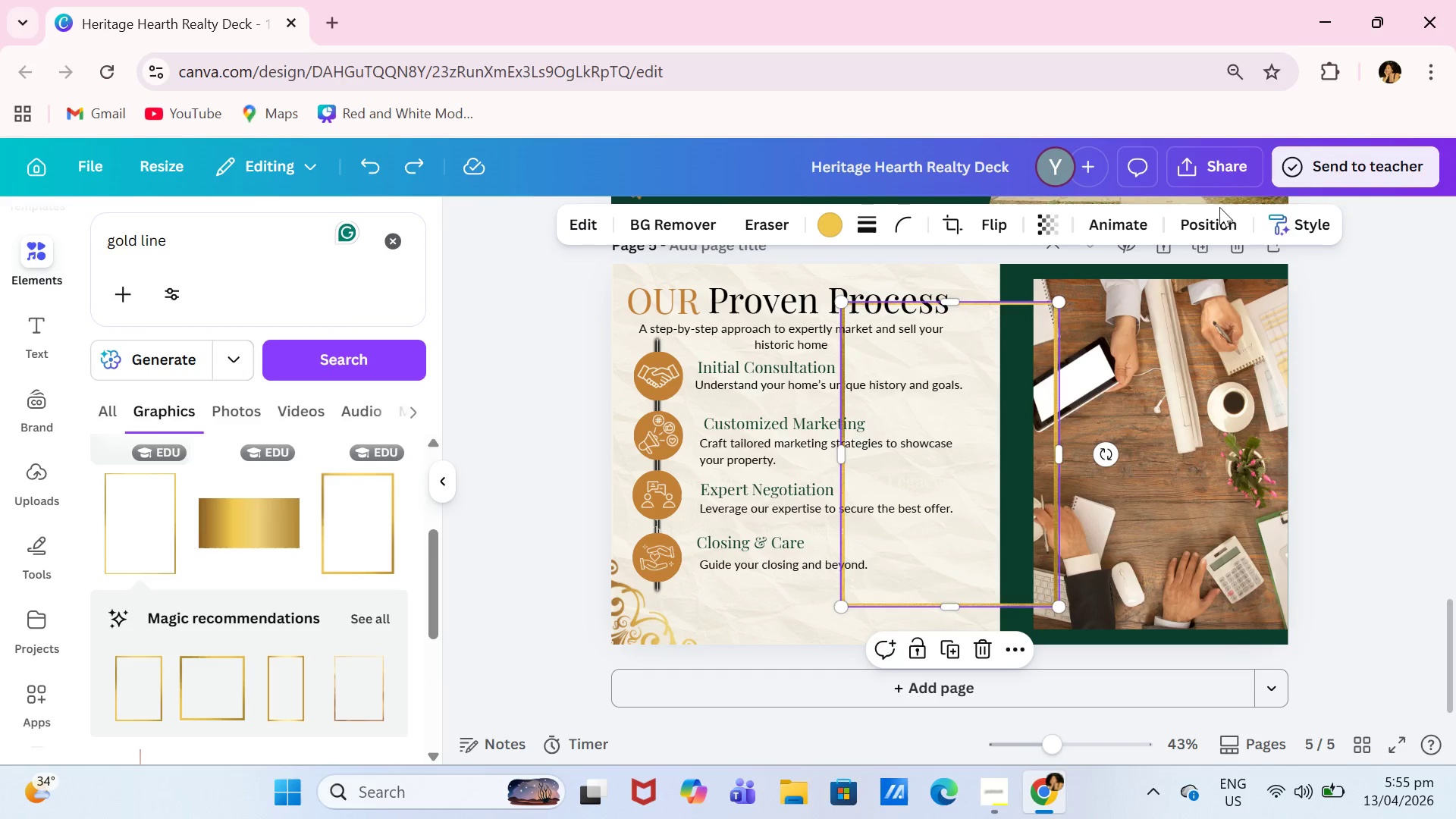 
left_click([1233, 221])
 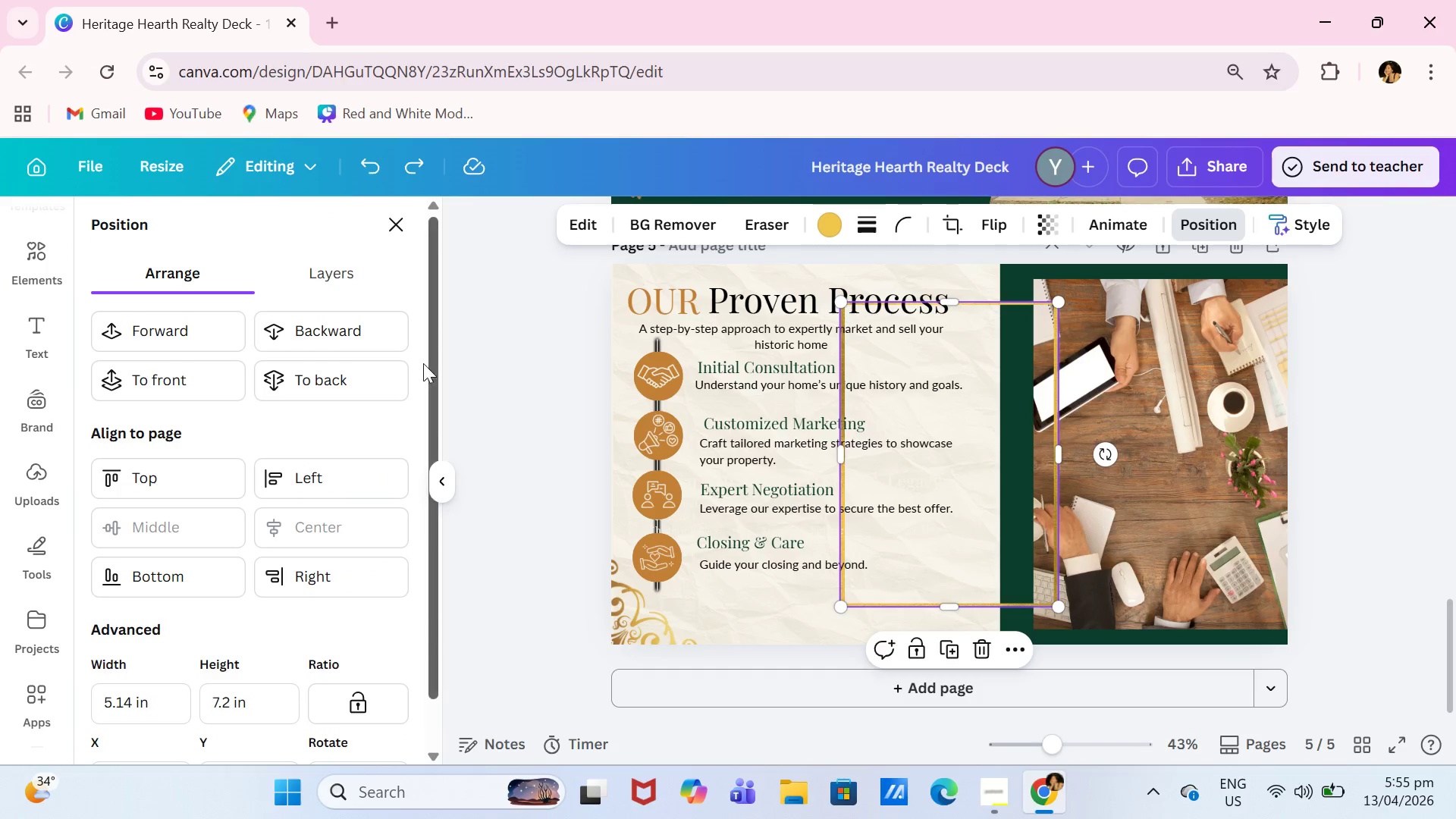 
left_click([383, 377])
 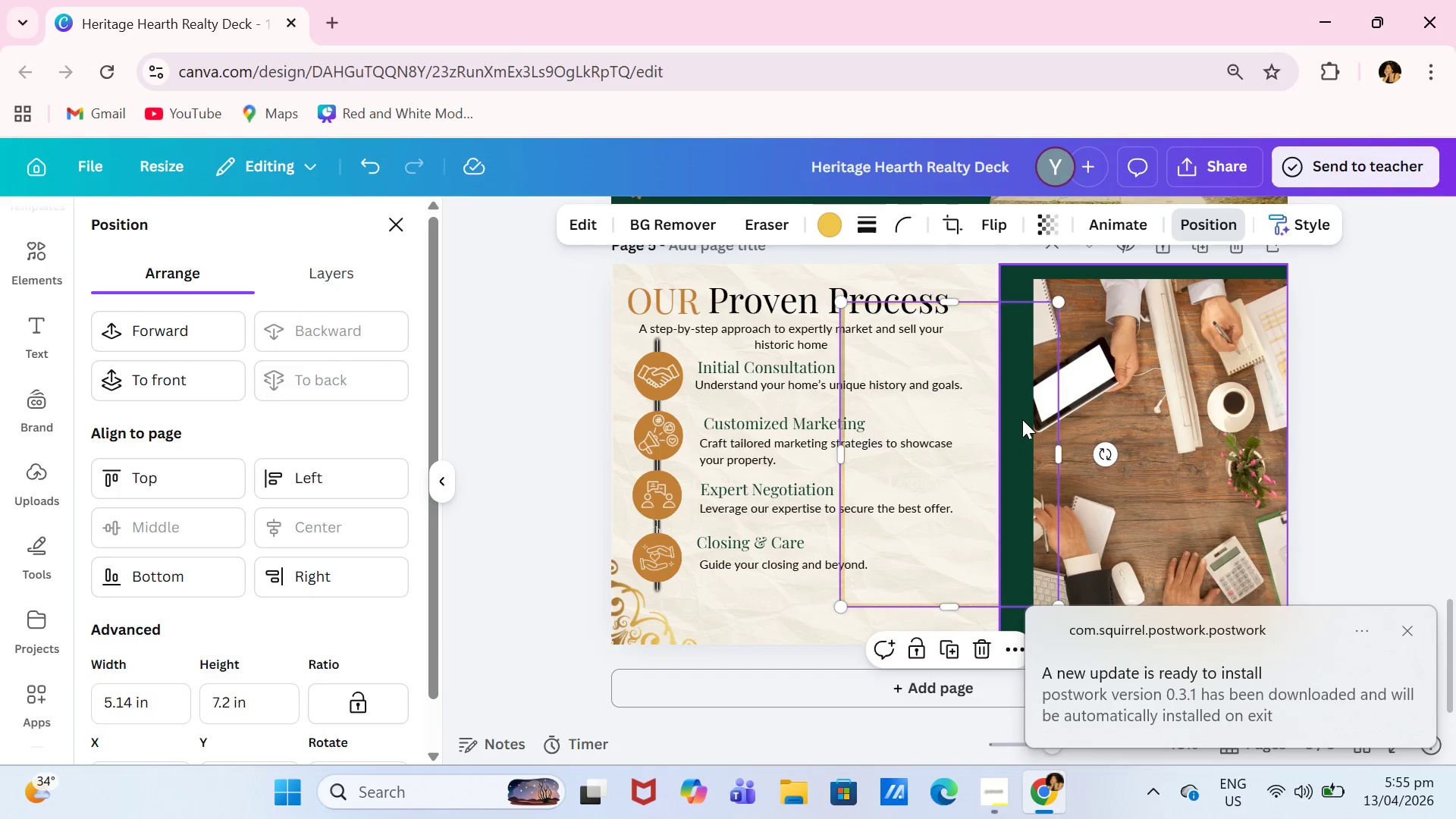 
left_click_drag(start_coordinate=[1021, 420], to_coordinate=[950, 379])
 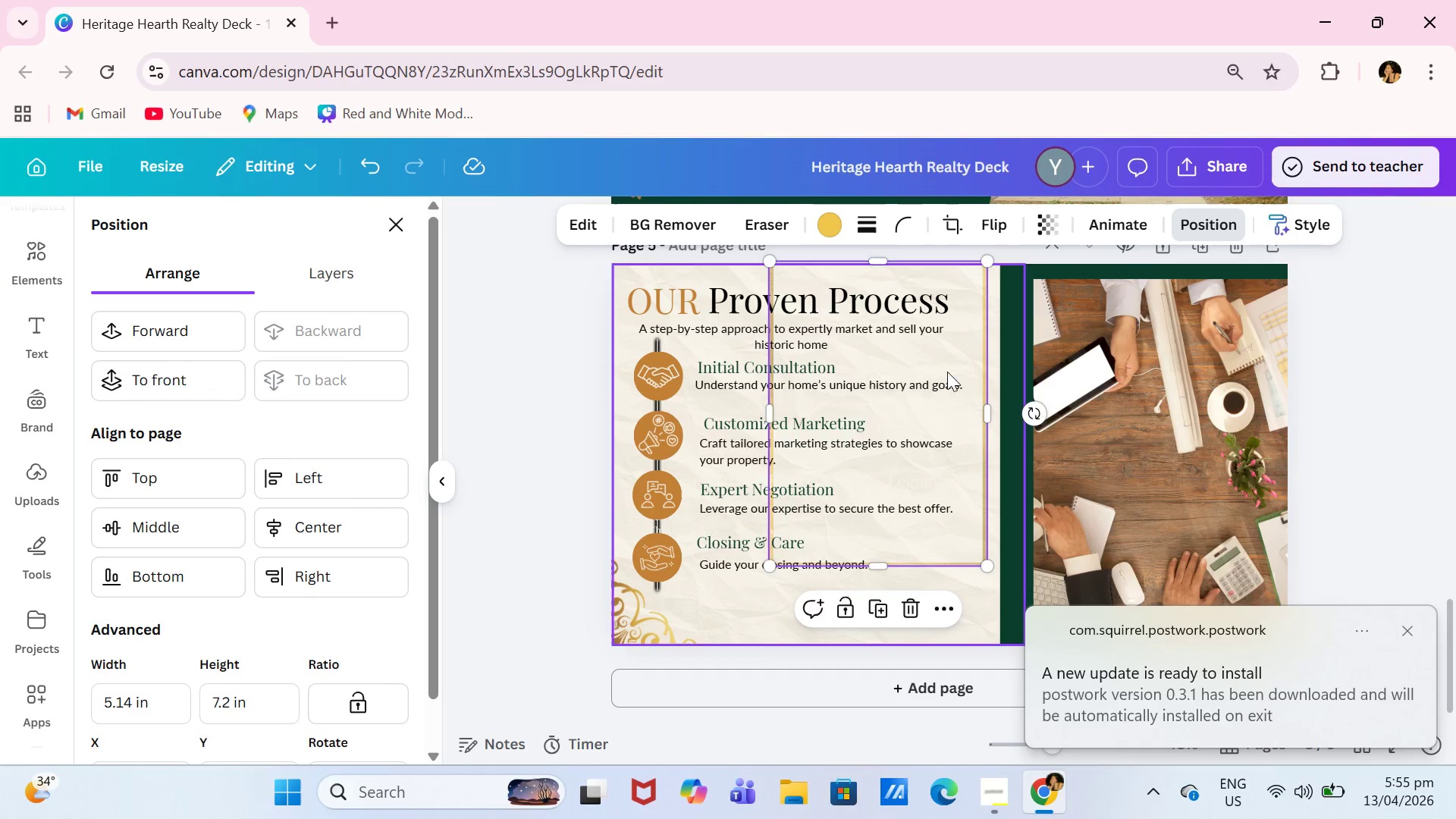 
left_click_drag(start_coordinate=[990, 409], to_coordinate=[858, 396])
 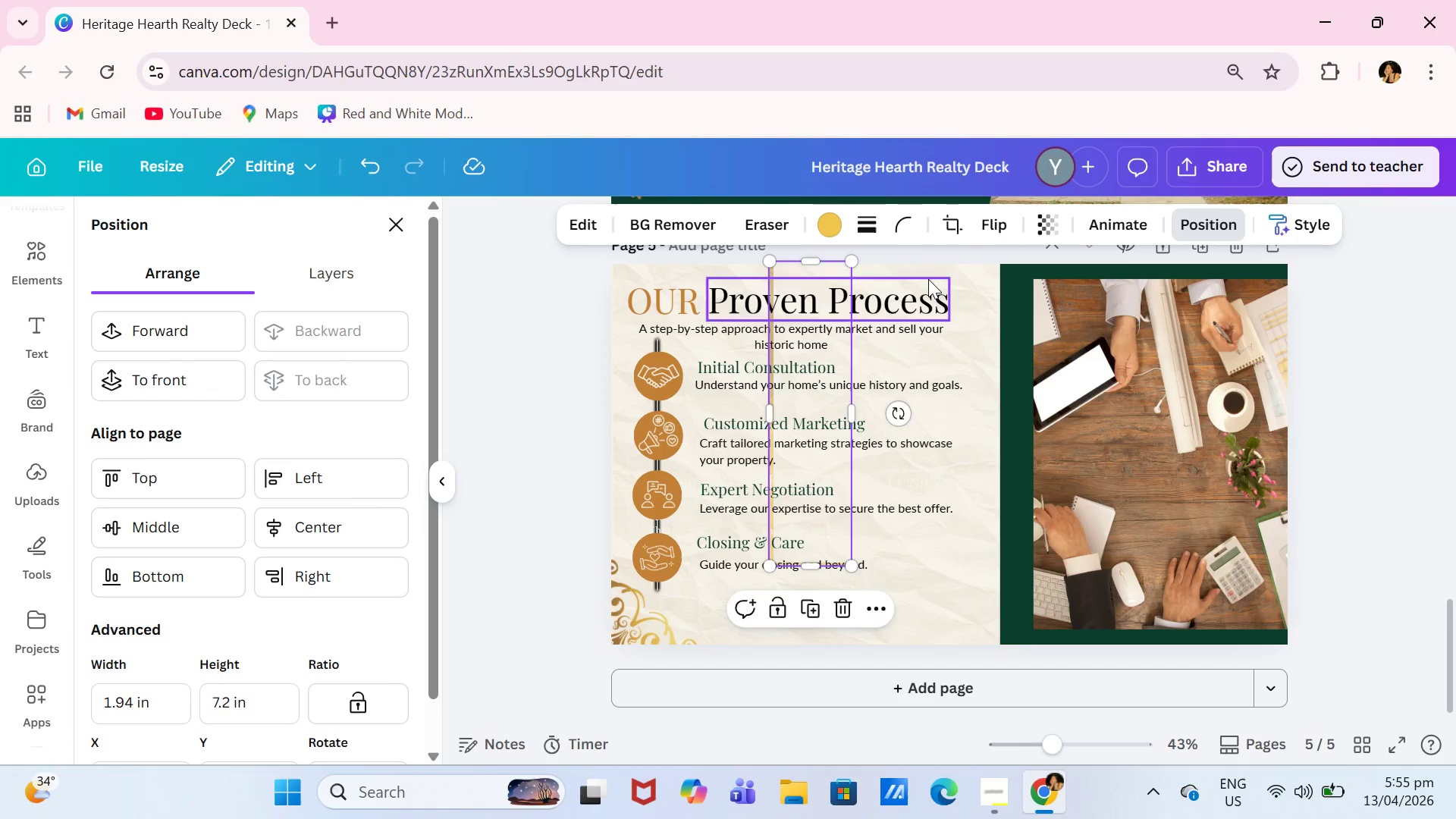 
left_click_drag(start_coordinate=[832, 269], to_coordinate=[865, 277])
 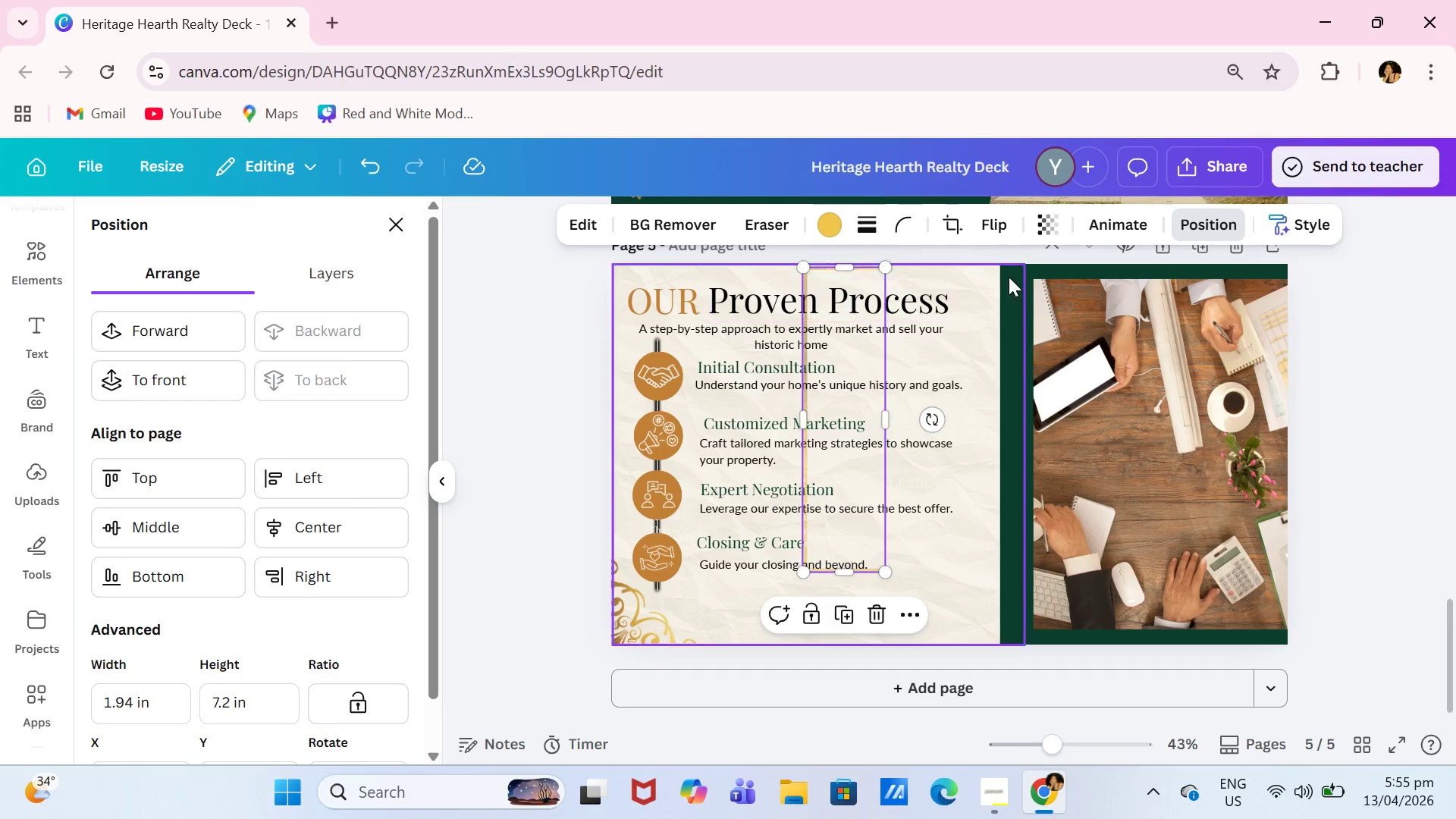 
left_click_drag(start_coordinate=[1010, 277], to_coordinate=[1053, 277])
 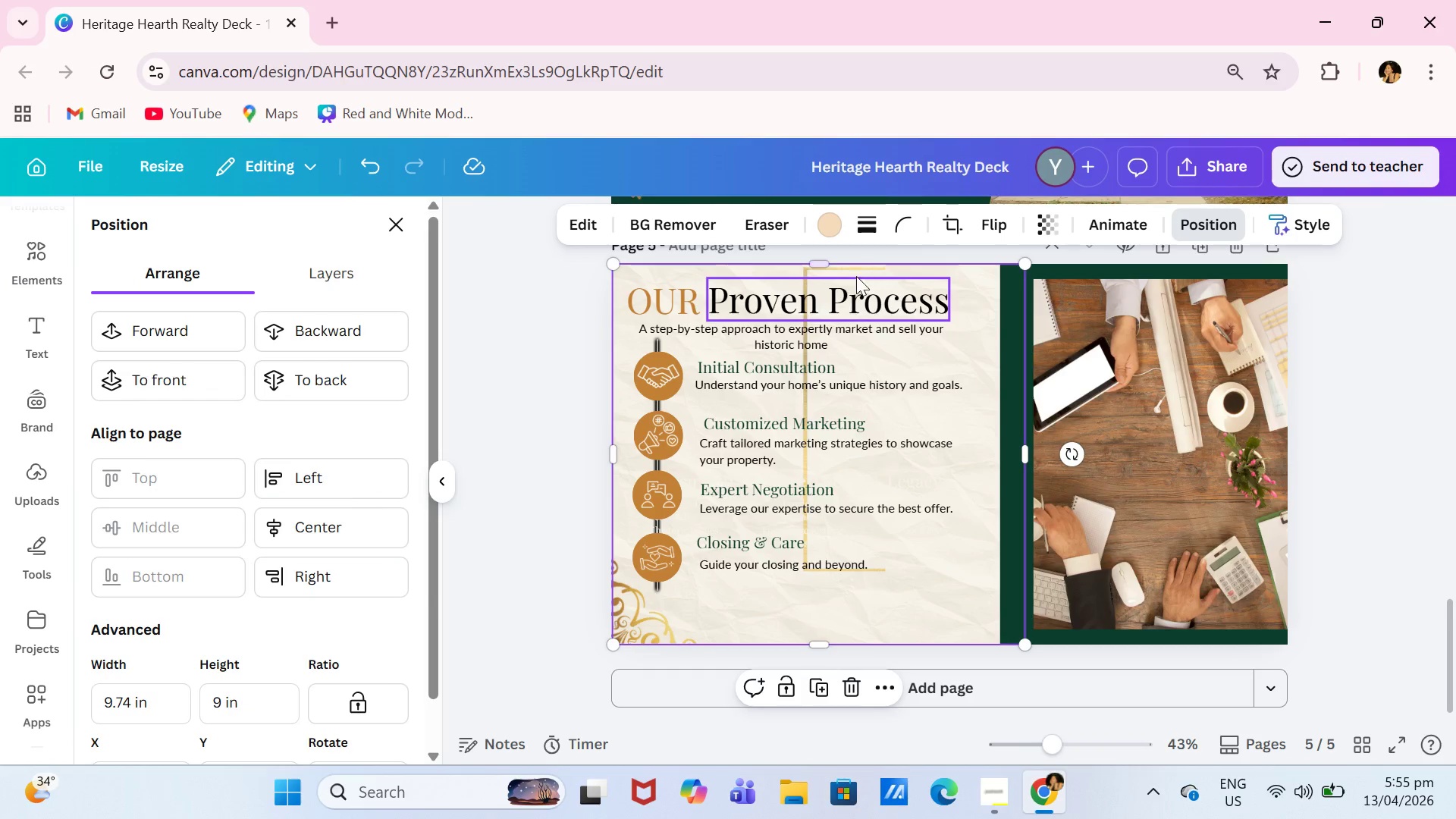 
left_click([843, 281])
 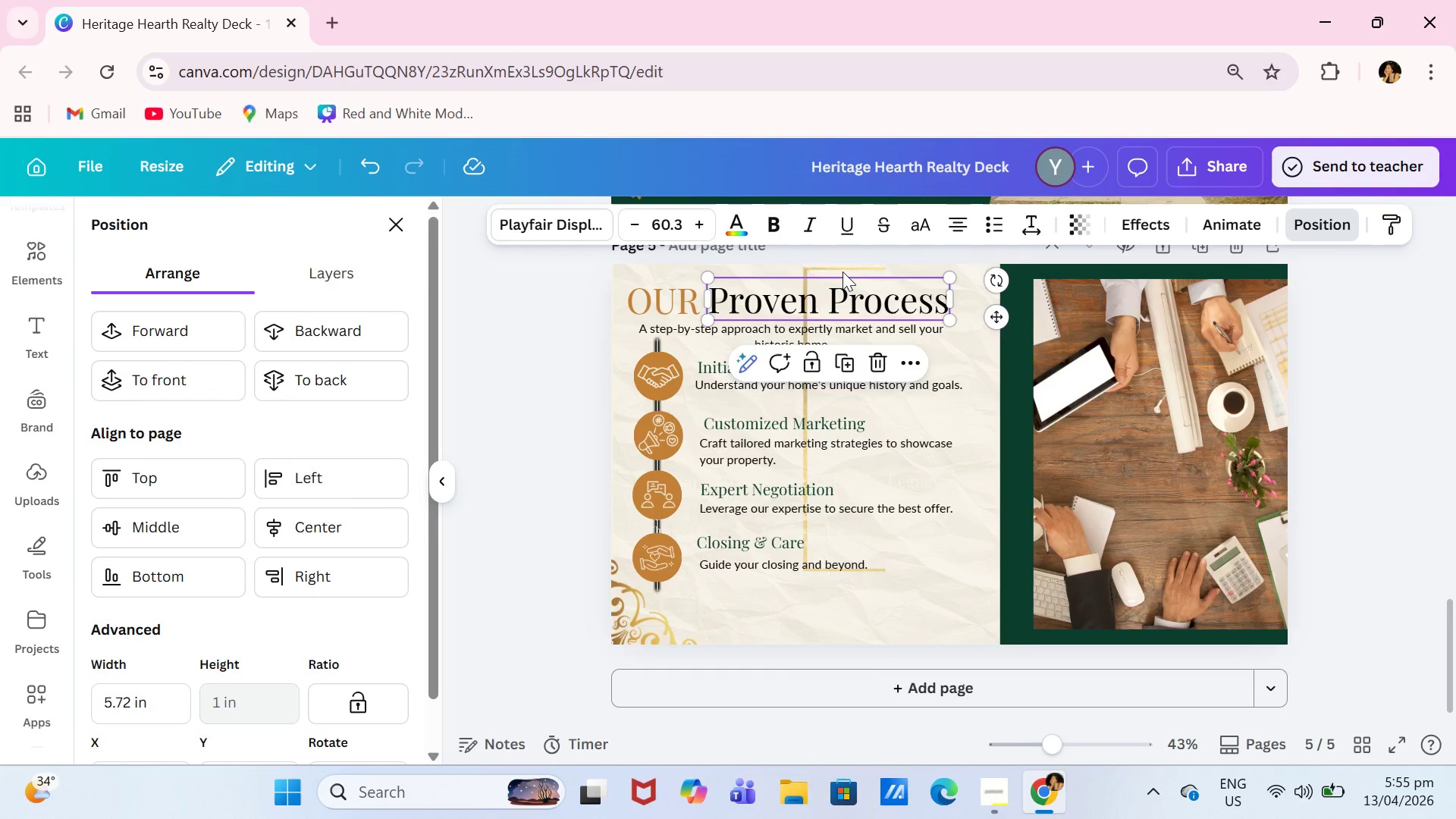 
left_click([843, 271])
 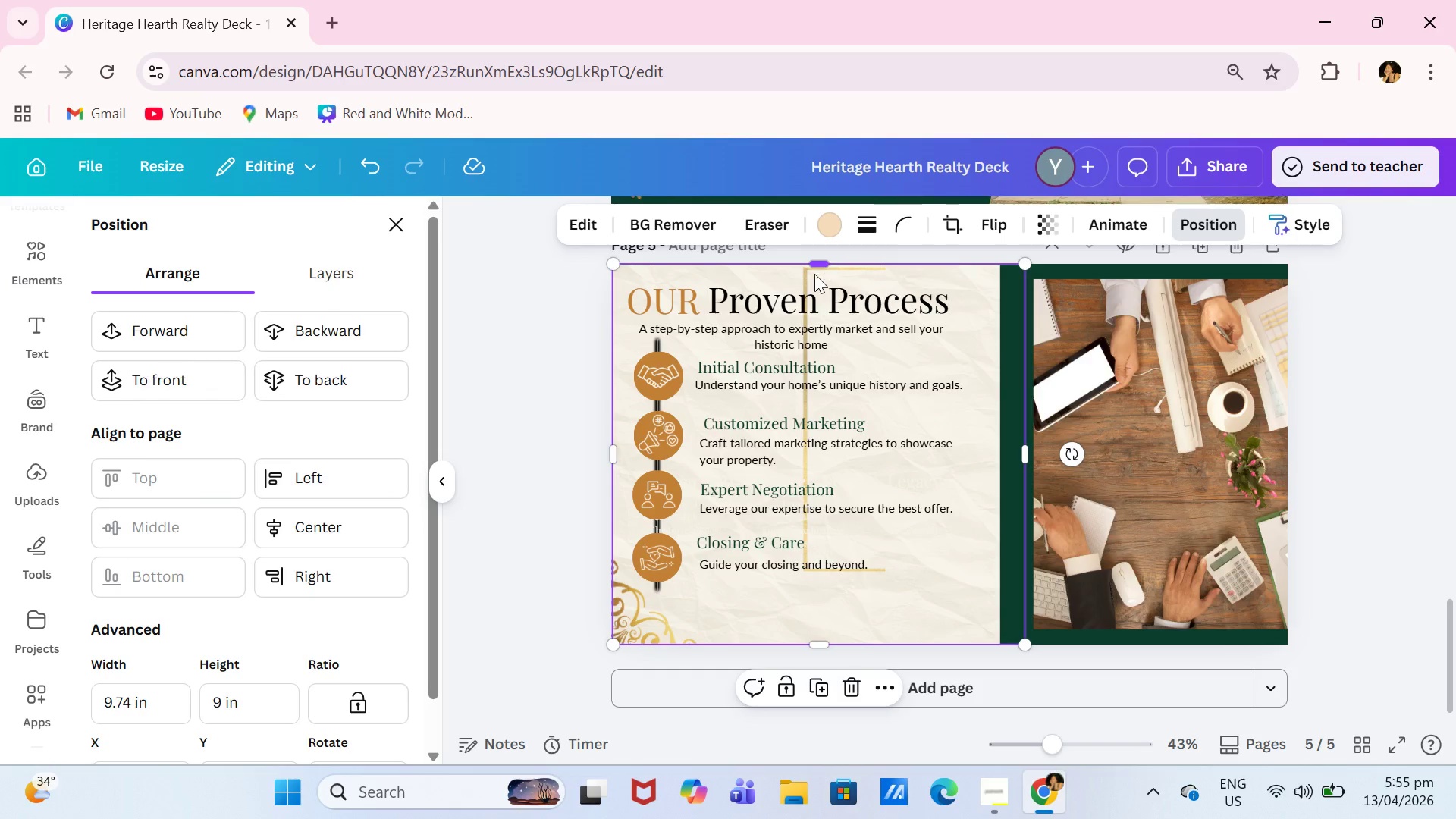 
left_click([810, 277])
 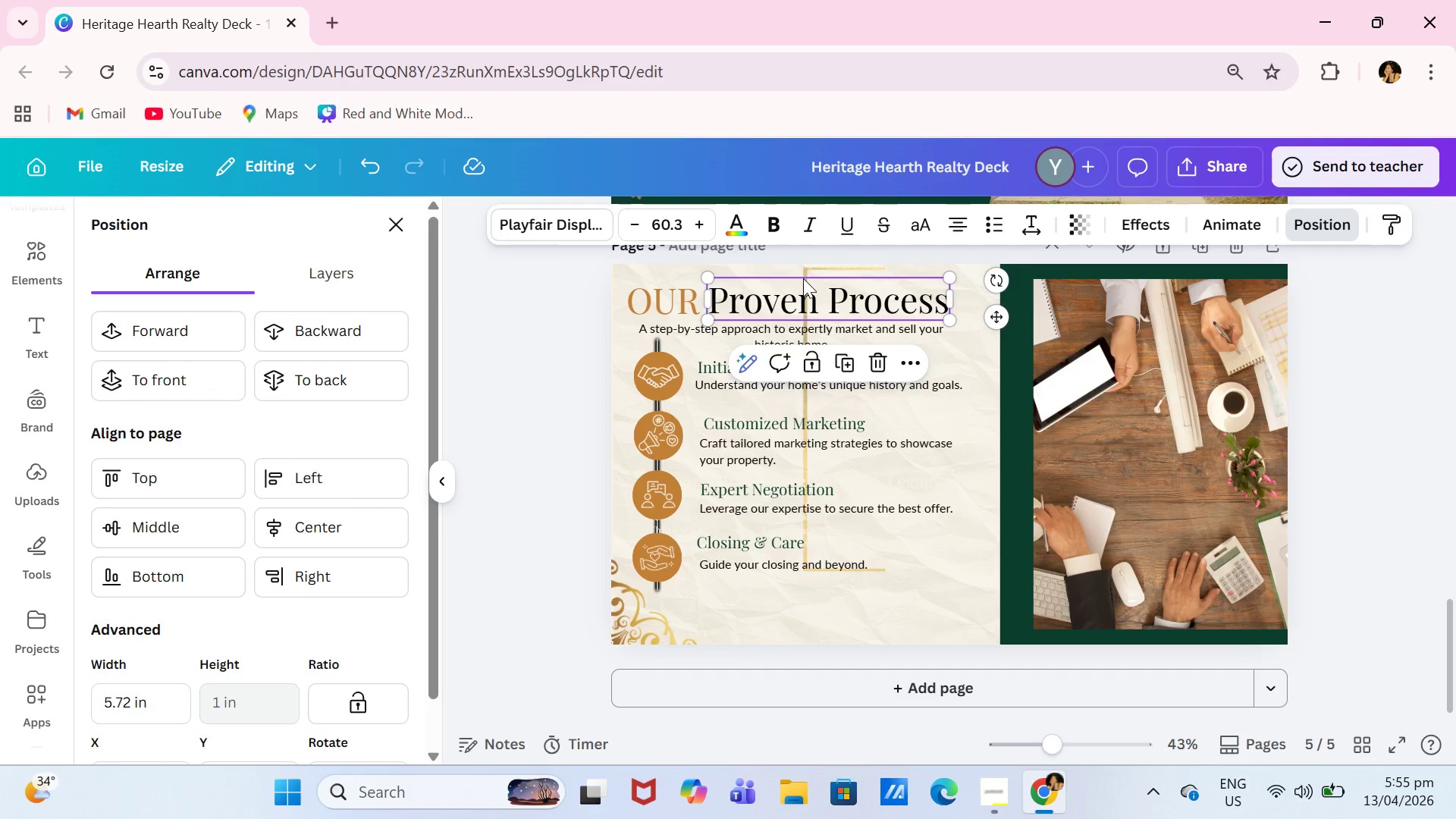 
left_click([803, 278])
 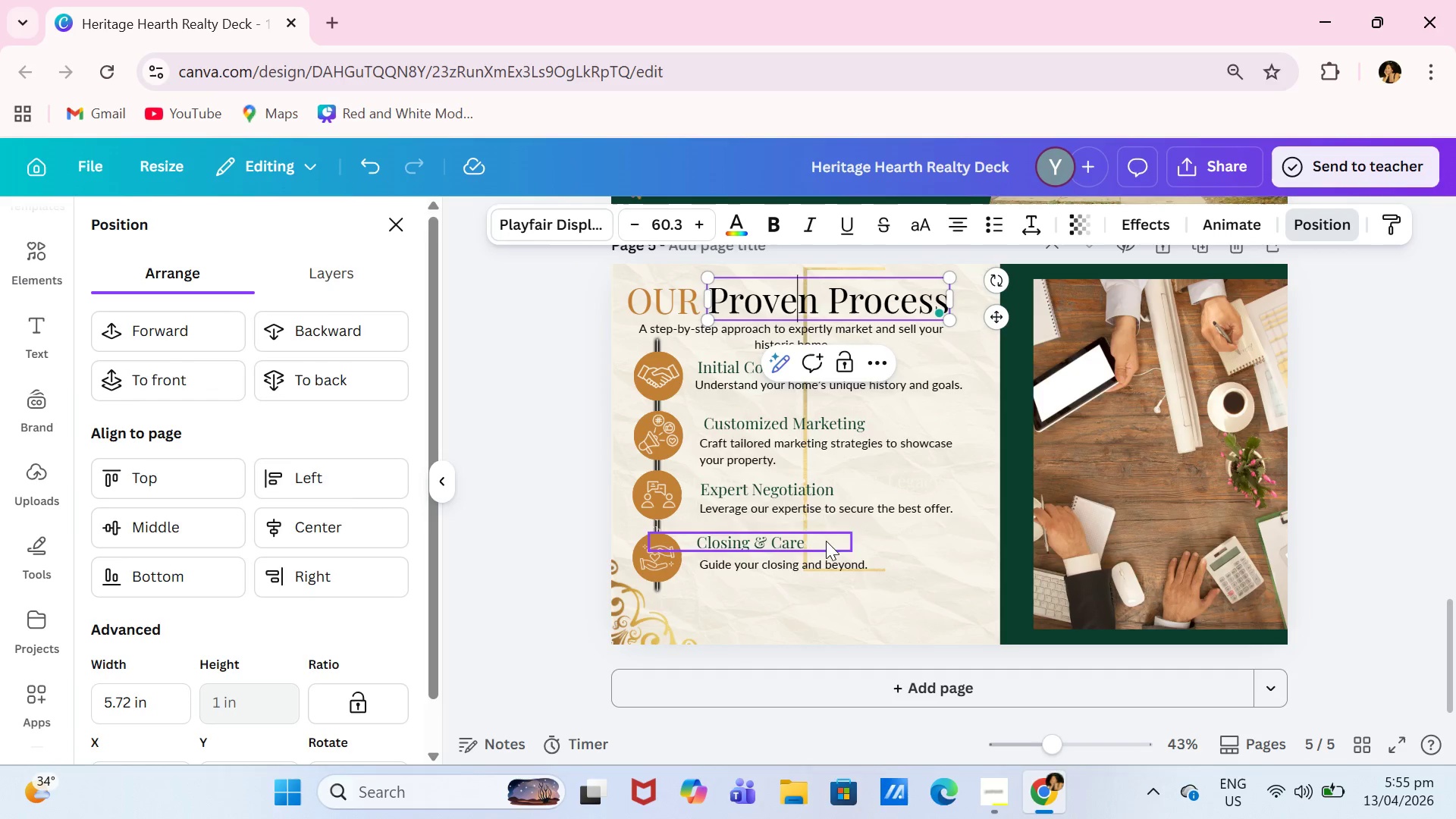 
left_click([855, 541])
 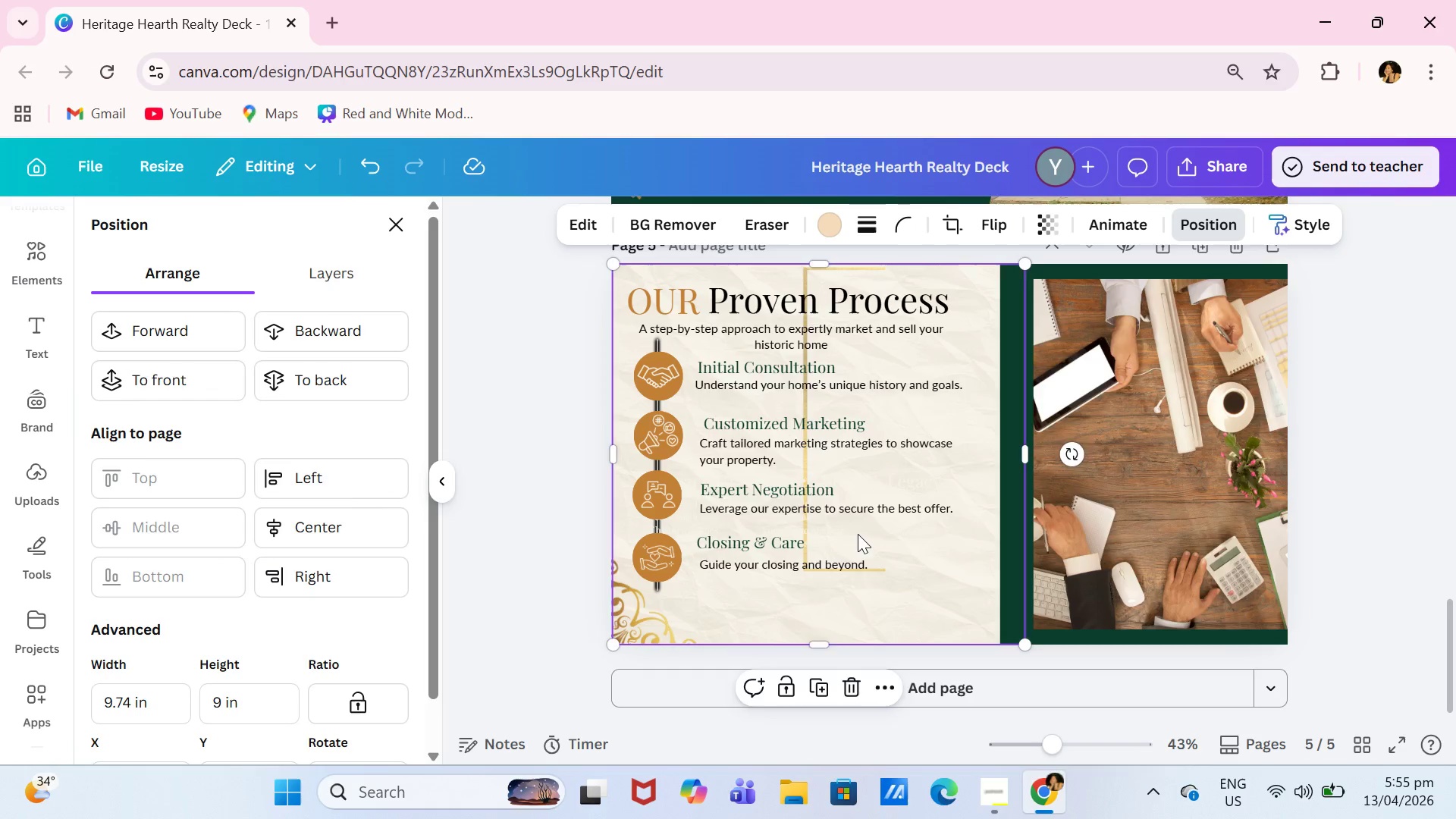 
left_click_drag(start_coordinate=[885, 541], to_coordinate=[695, 497])
 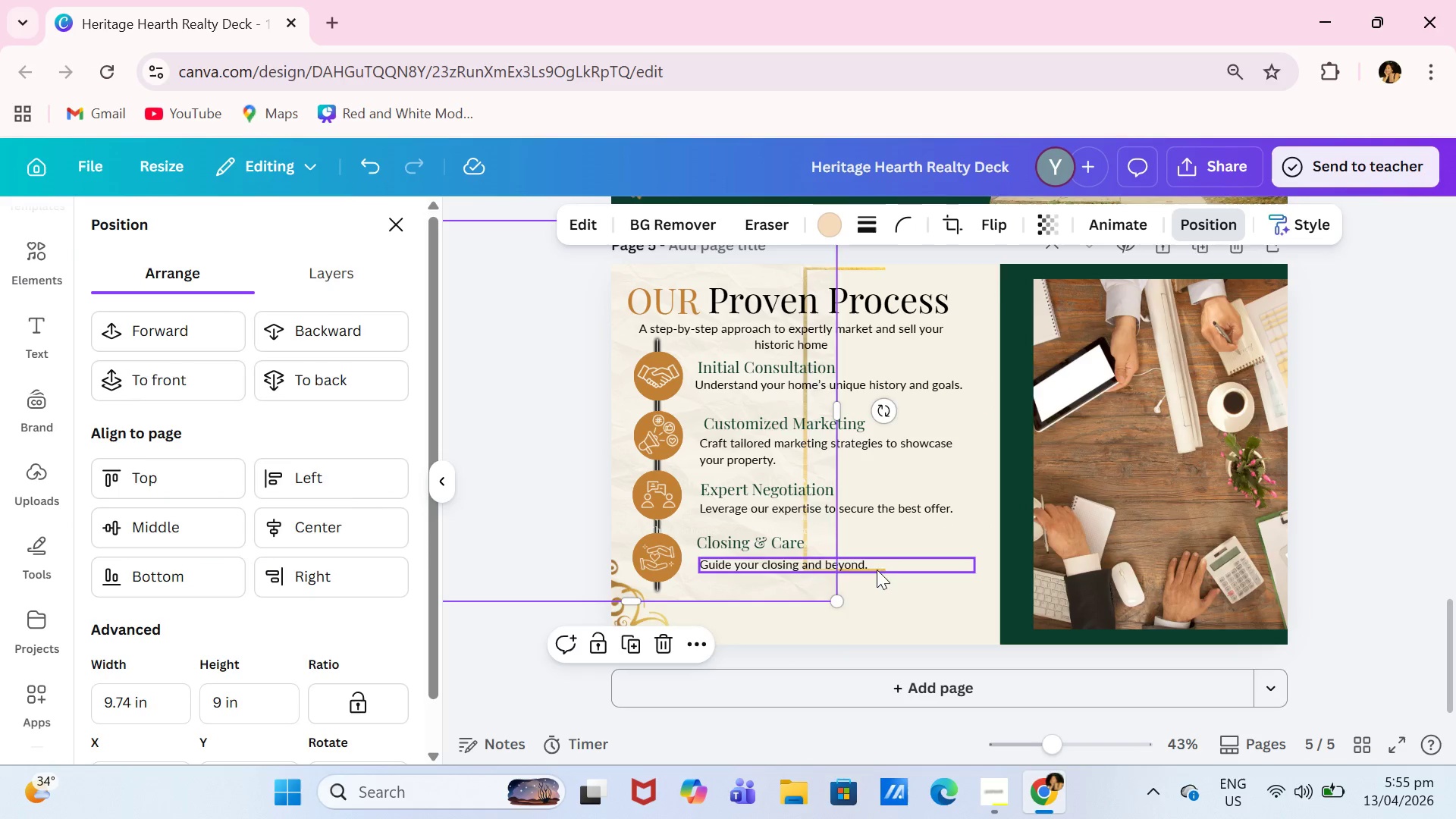 
left_click_drag(start_coordinate=[883, 568], to_coordinate=[934, 568])
 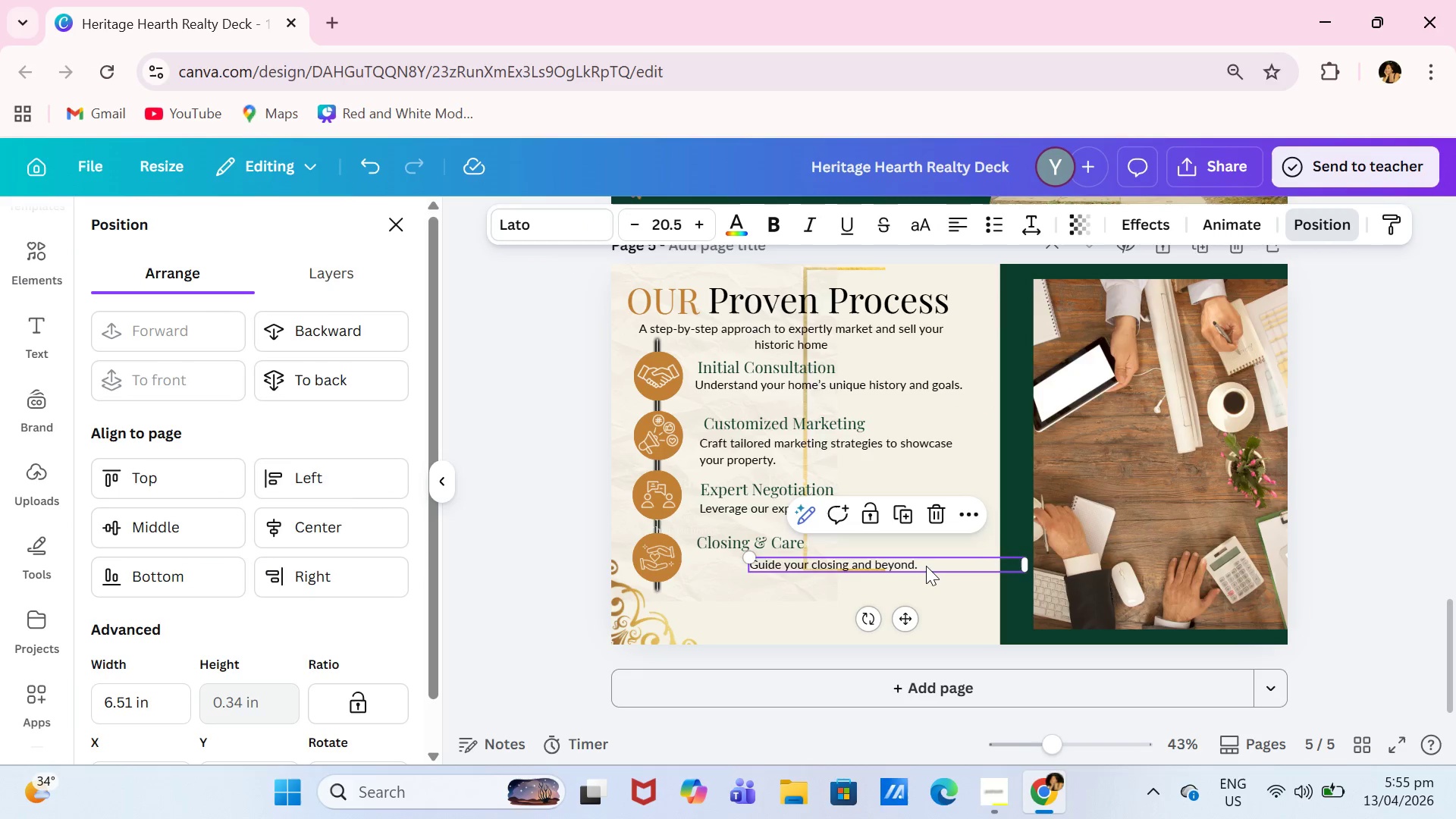 
key(Control+Z)
 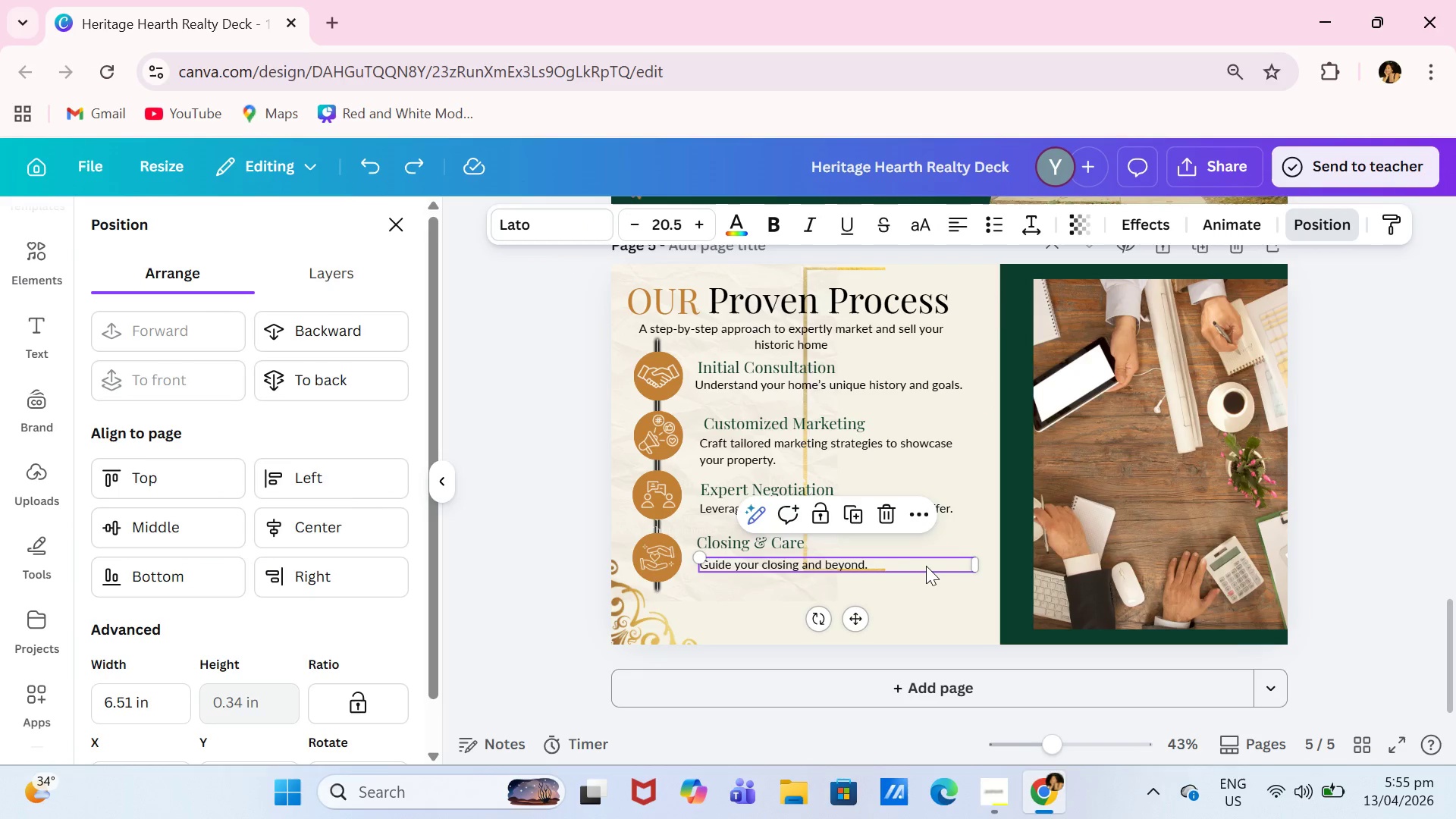 
key(Control+ControlLeft)
 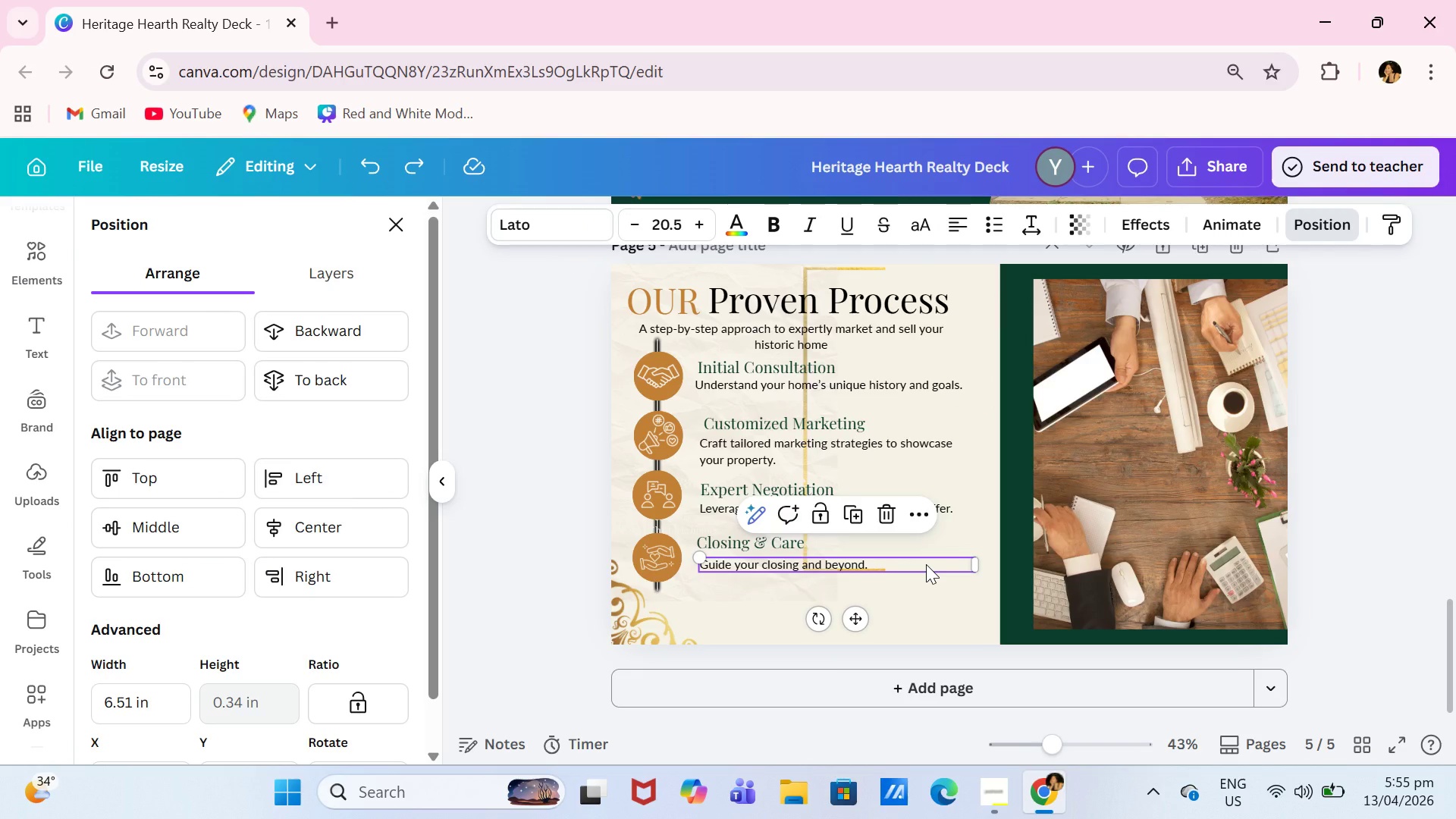 
key(Control+Z)
 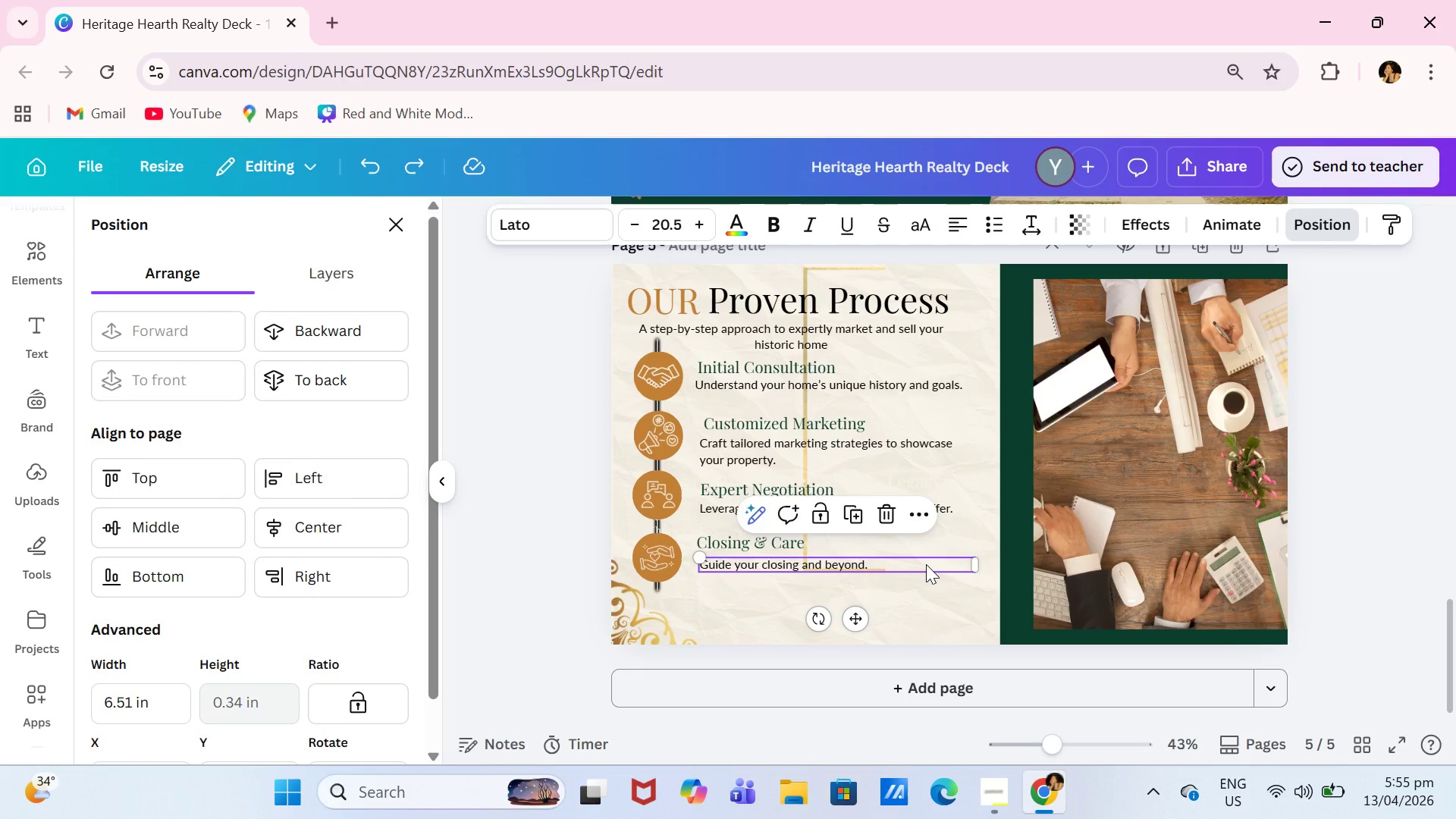 
key(Control+ControlLeft)
 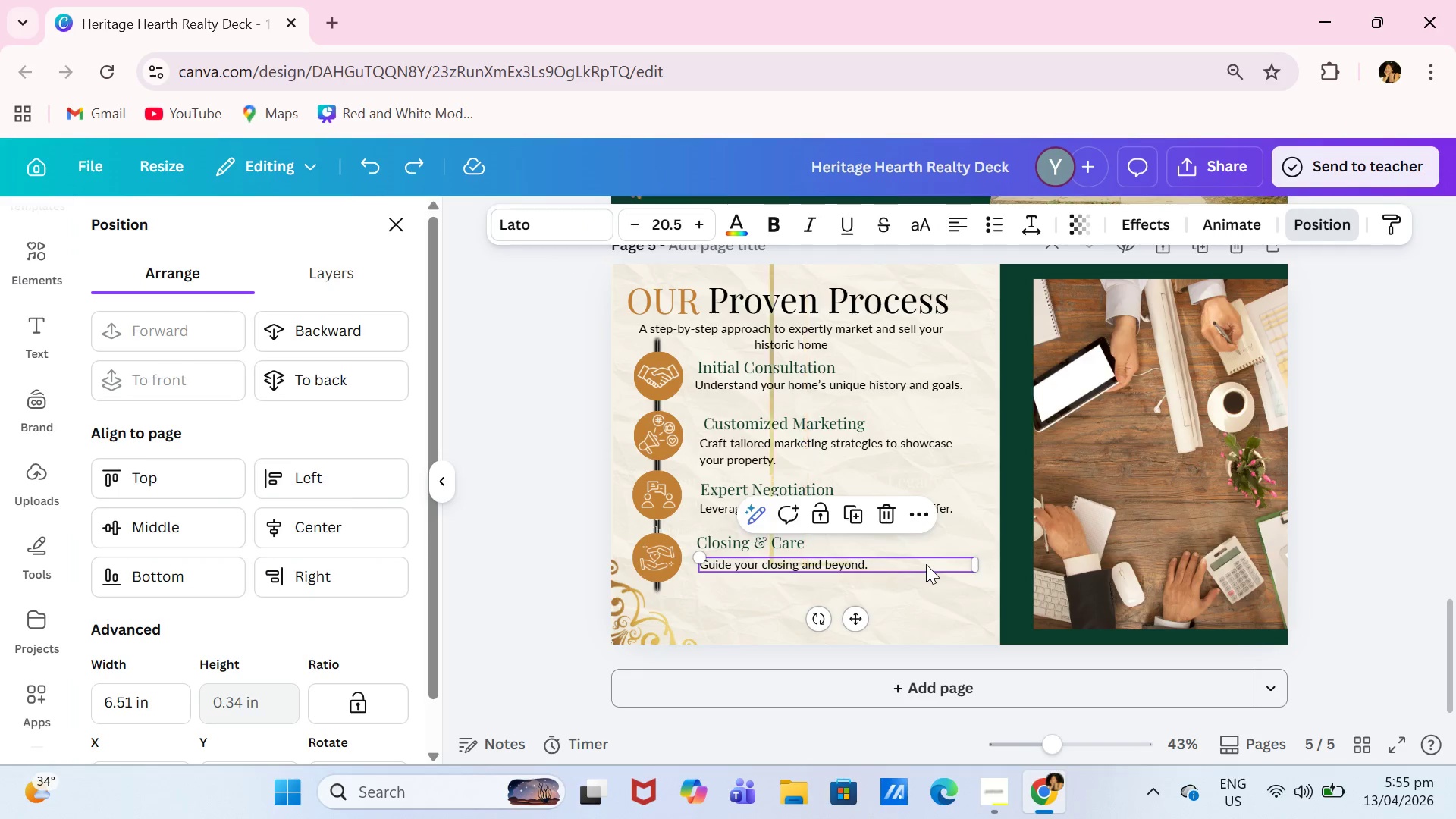 
key(Control+Z)
 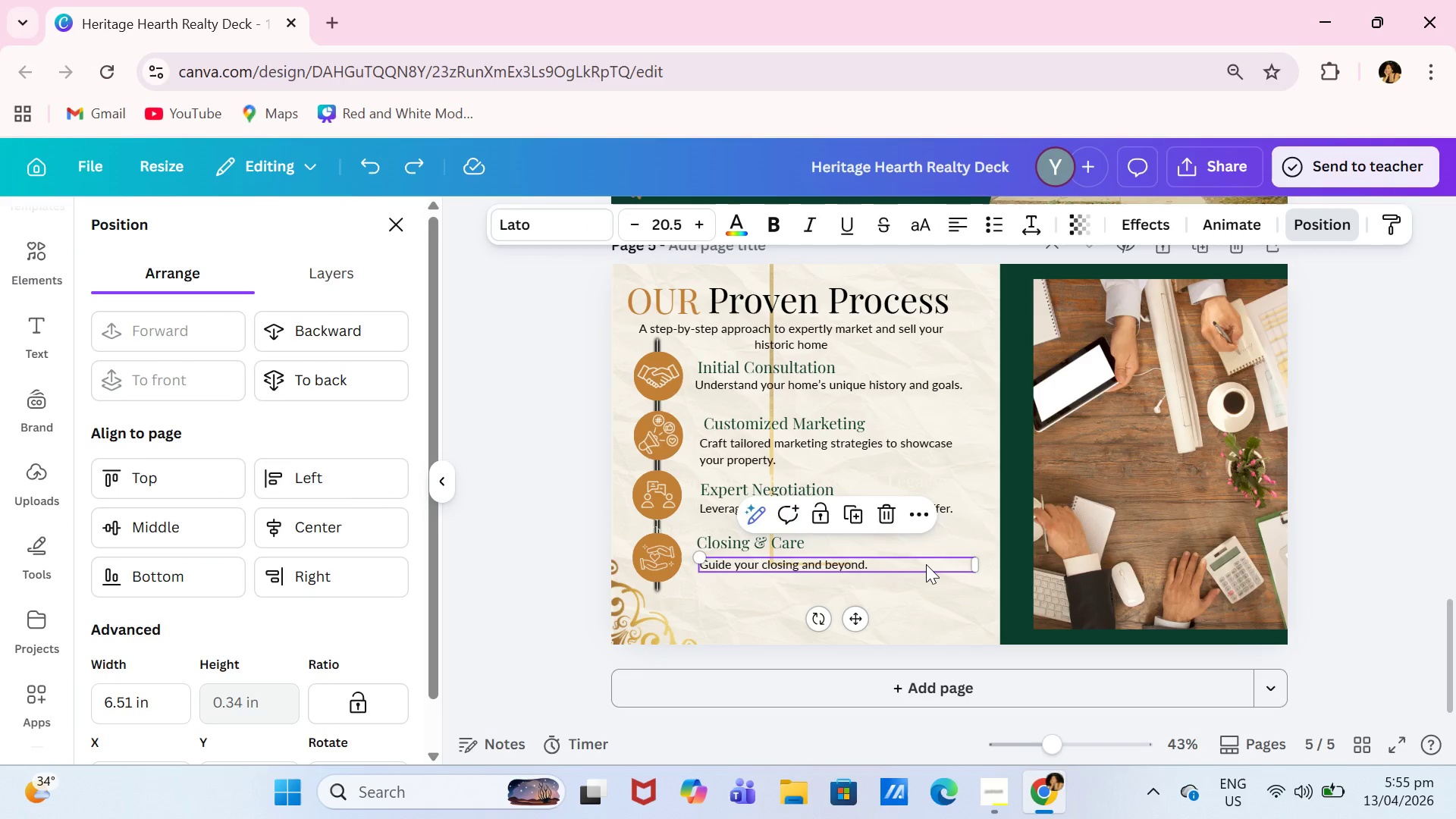 
key(Control+ControlLeft)
 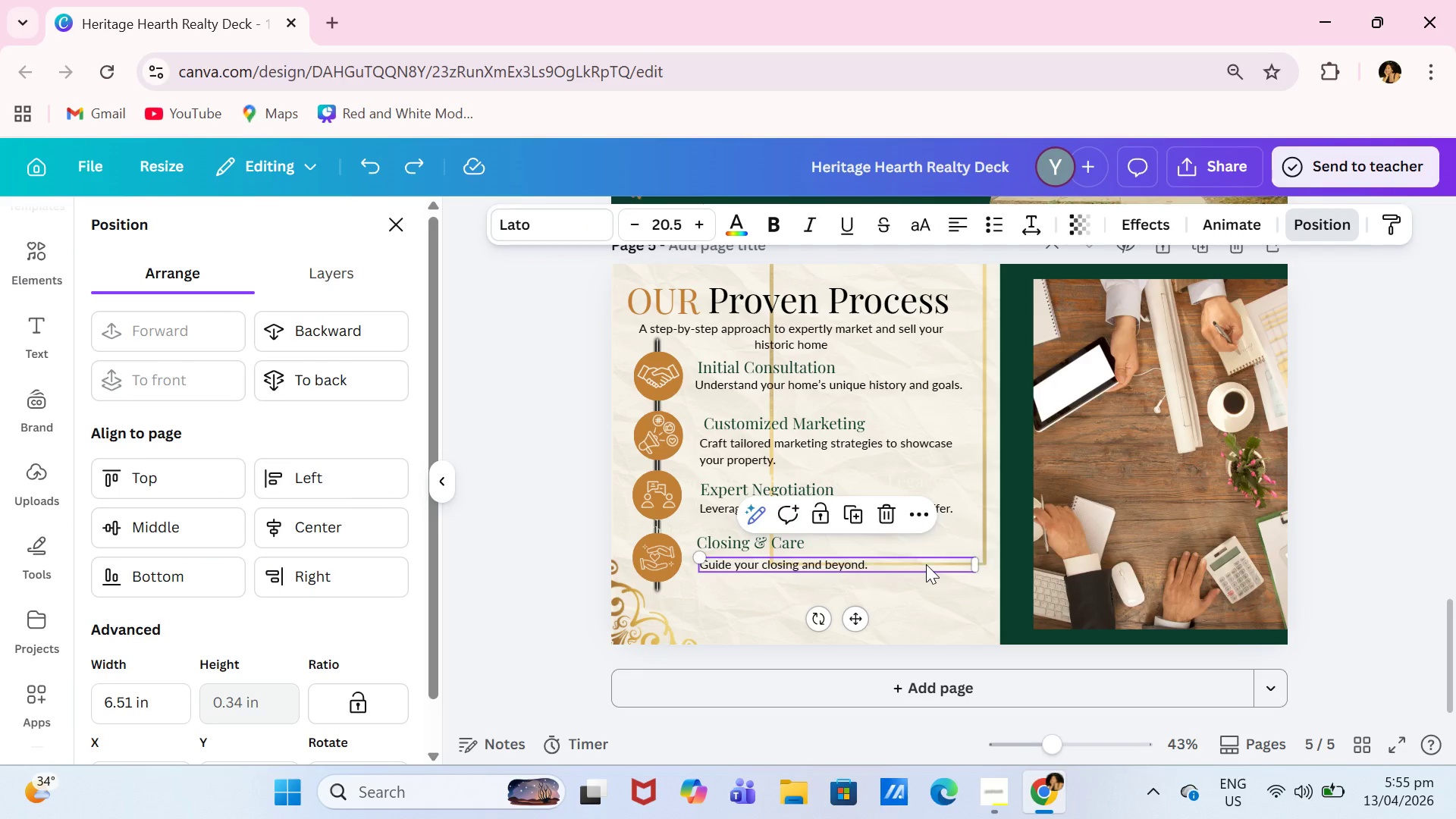 
key(Control+Z)
 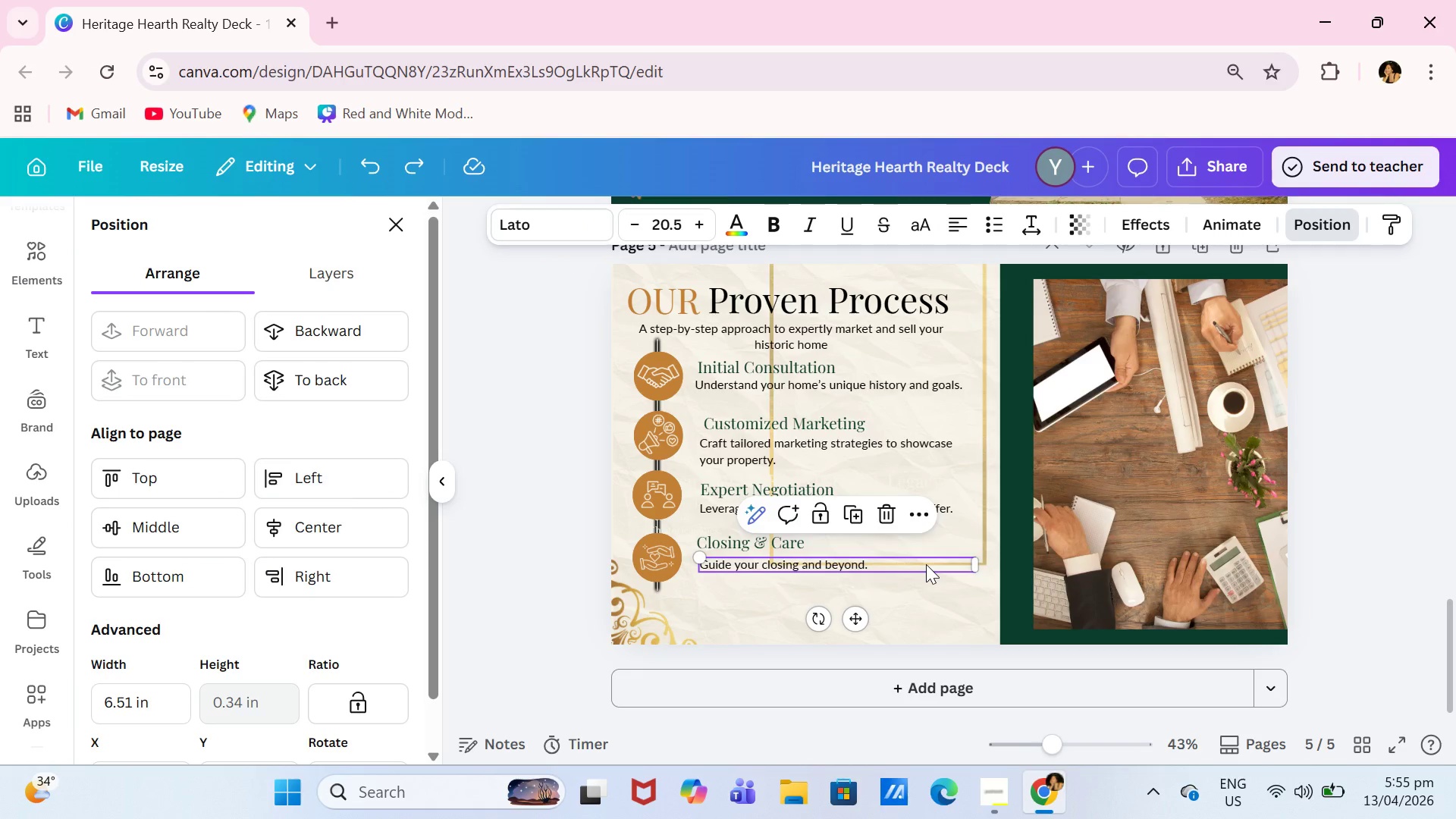 
key(Control+ControlLeft)
 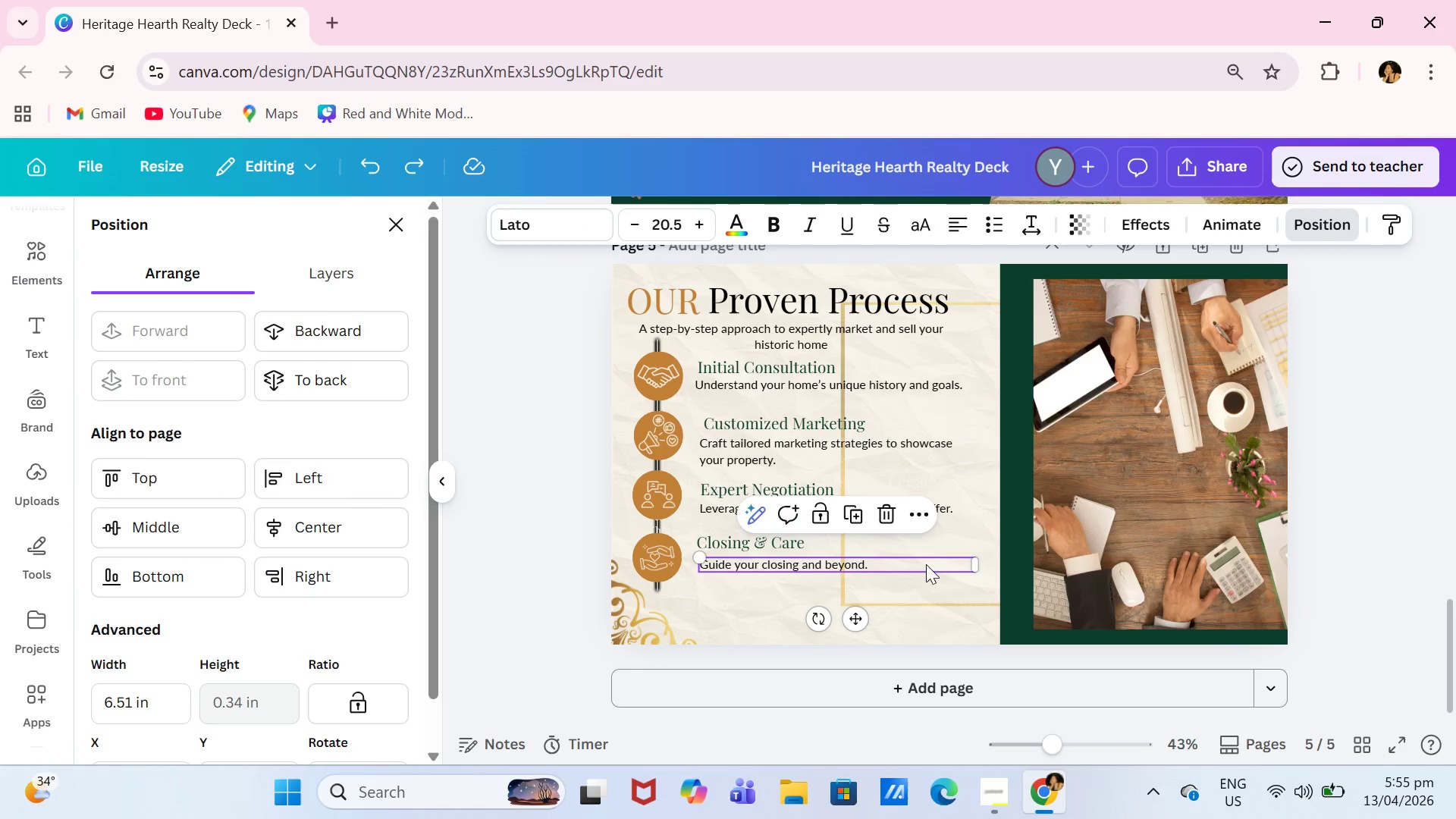 
key(Control+Z)
 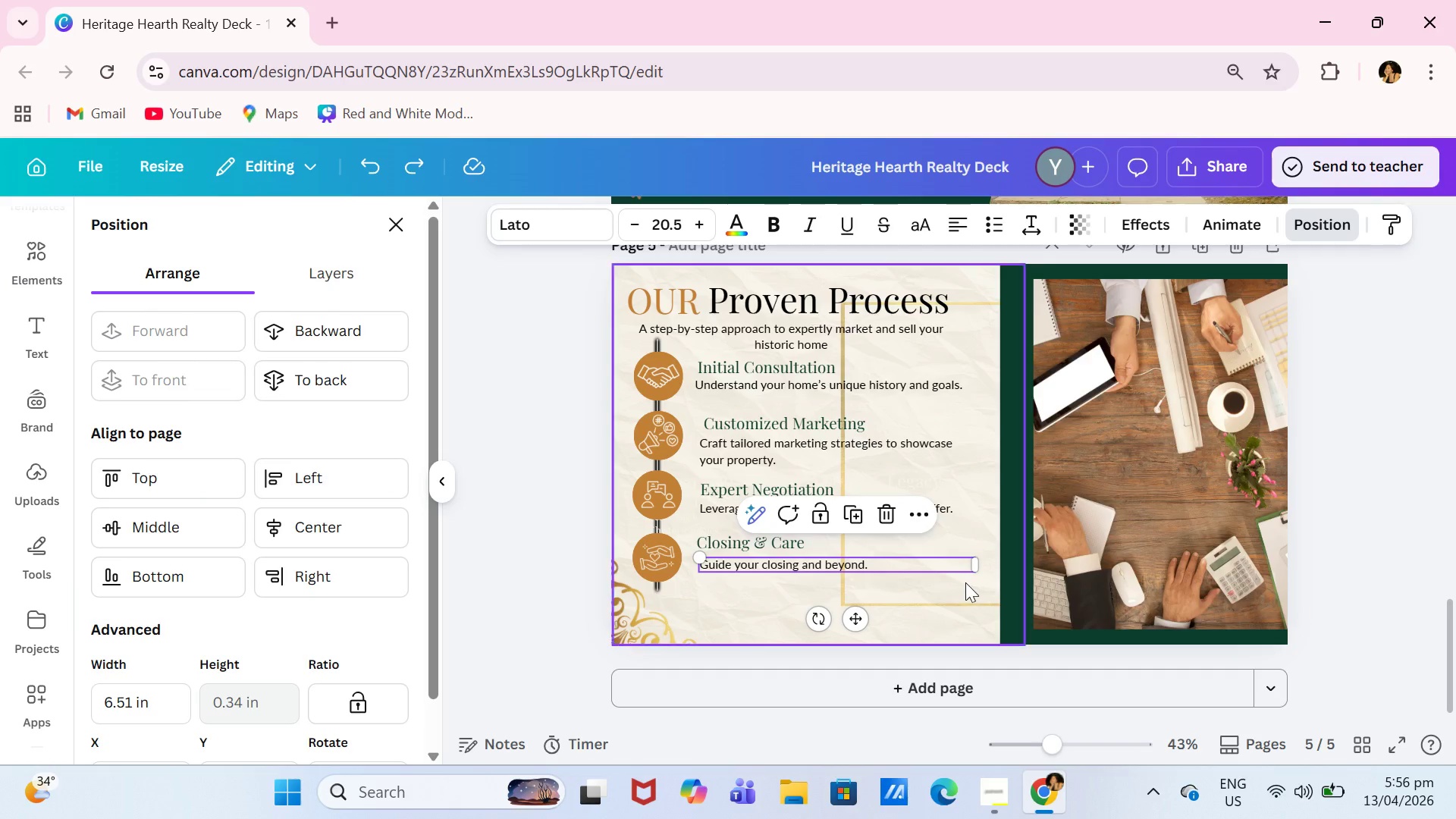 
left_click([965, 592])
 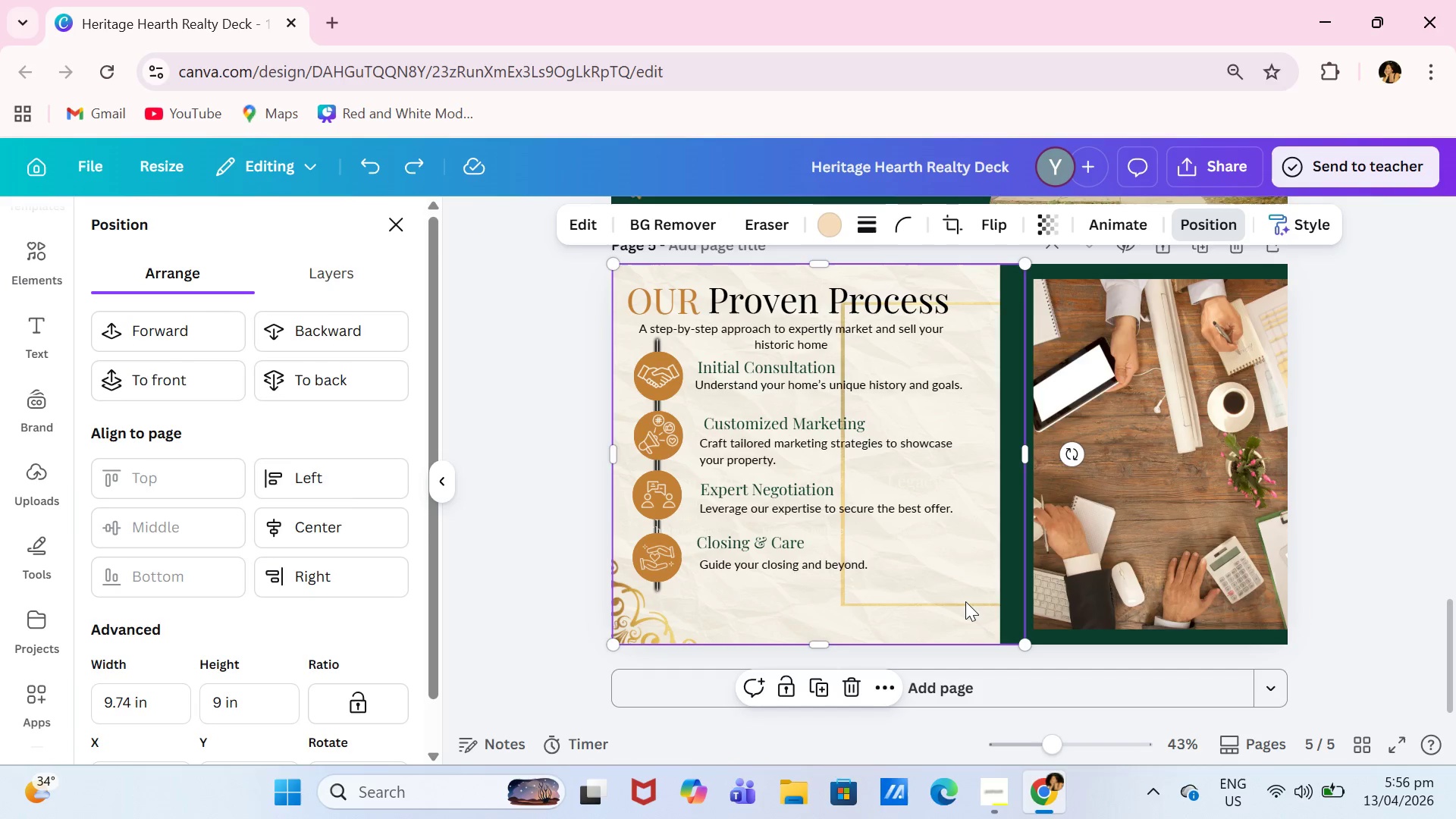 
left_click([965, 603])
 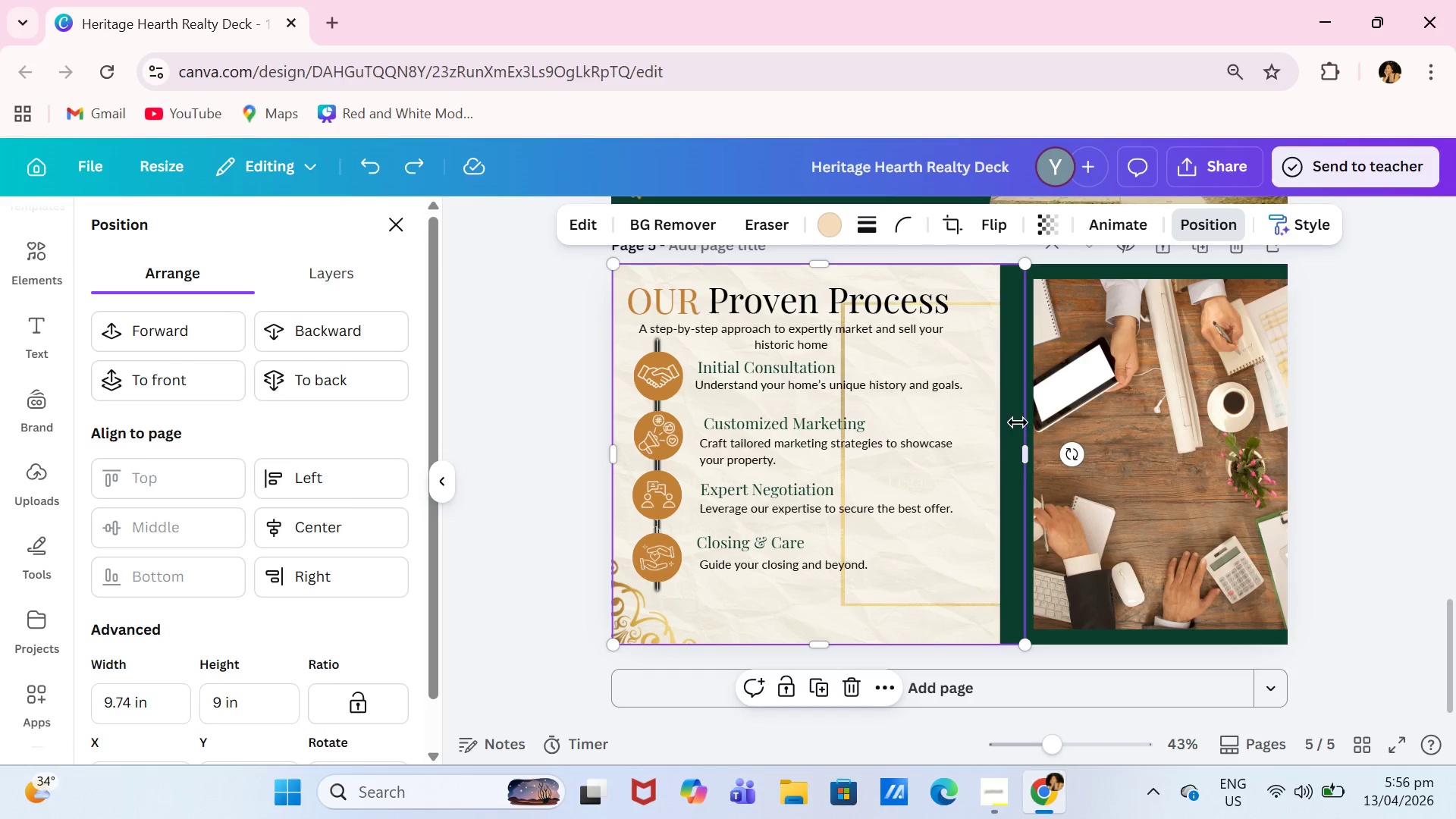 
left_click_drag(start_coordinate=[1026, 444], to_coordinate=[842, 437])
 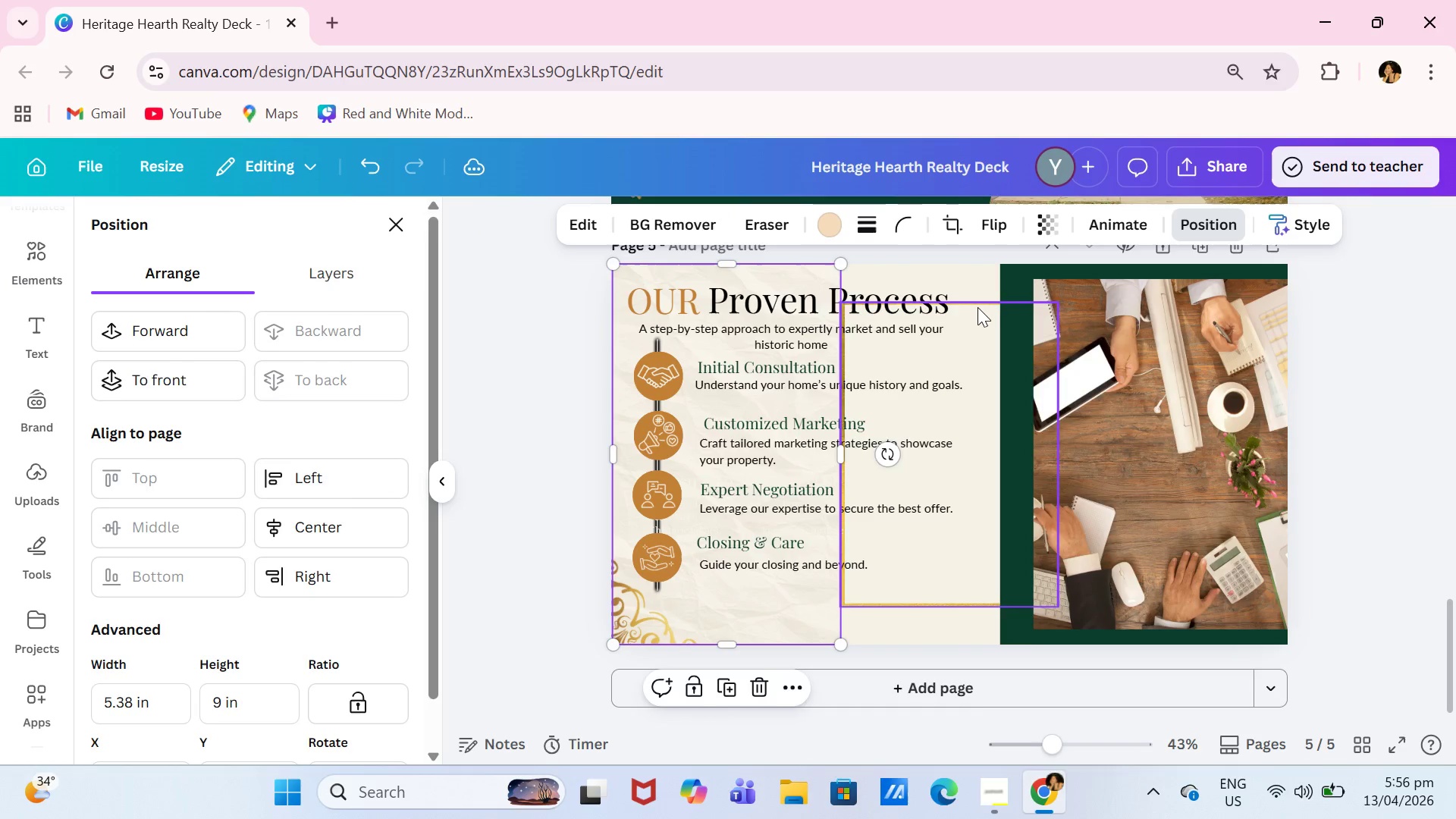 
left_click_drag(start_coordinate=[977, 307], to_coordinate=[1147, 274])
 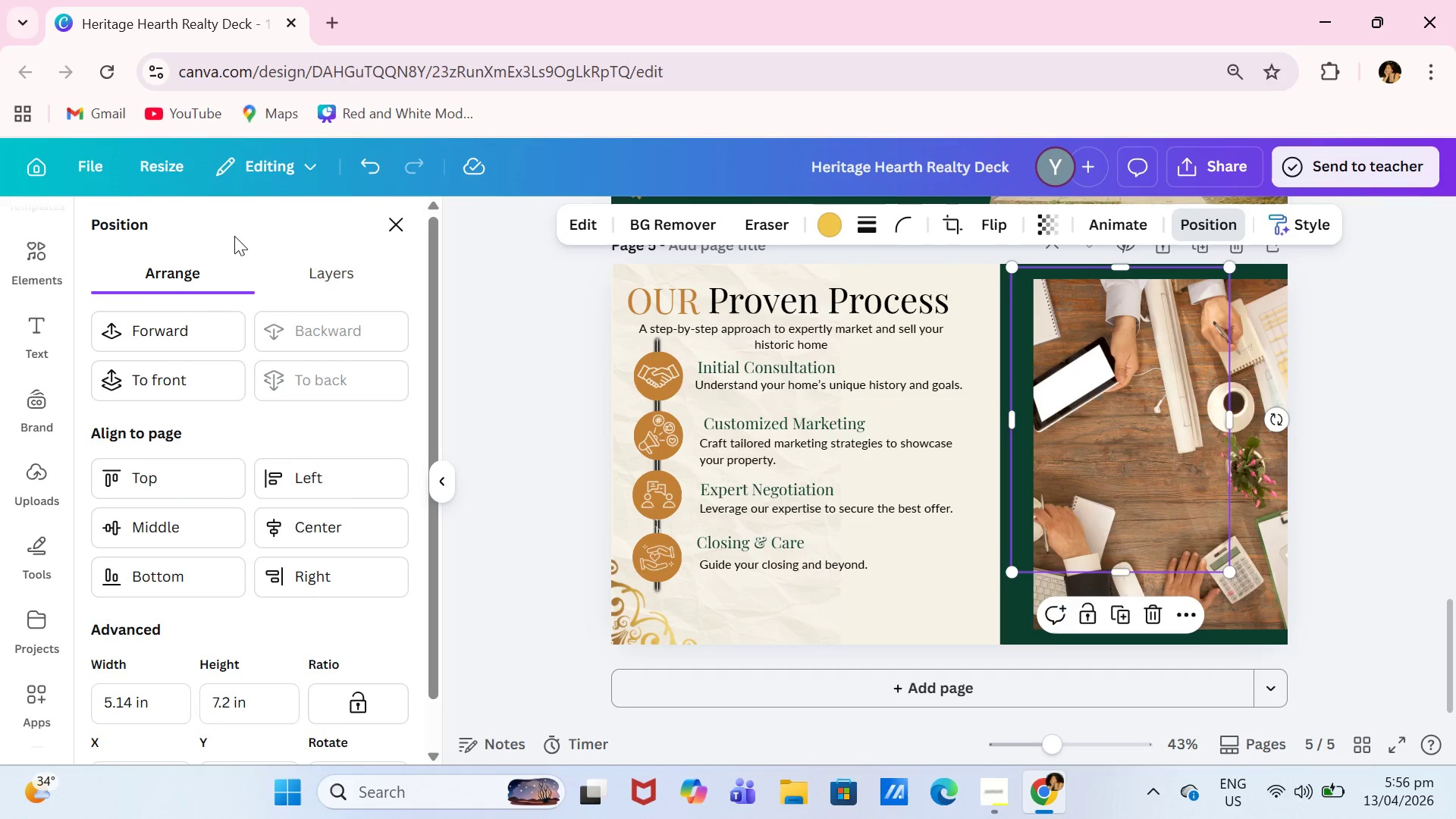 
left_click([140, 331])
 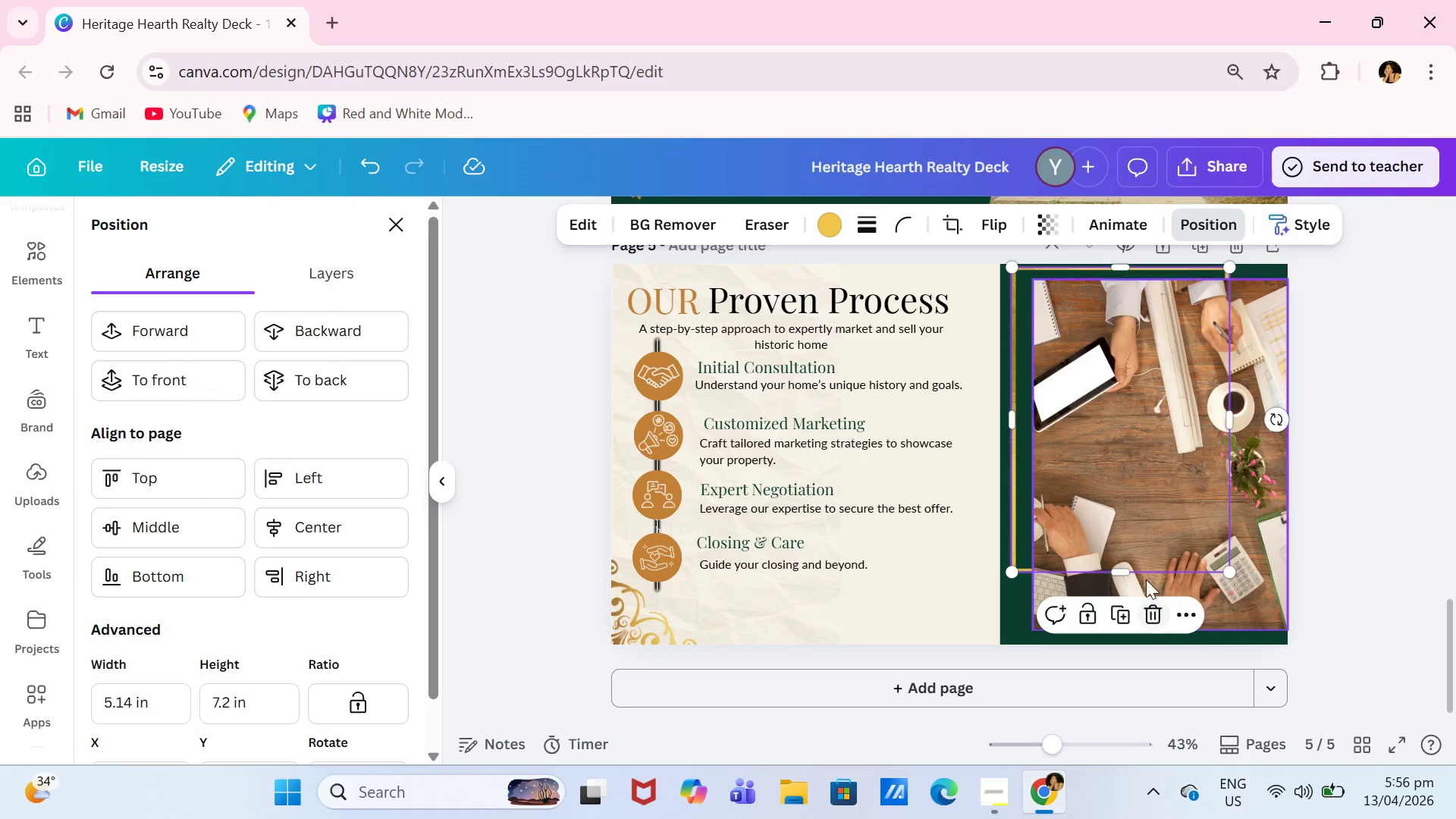 
left_click_drag(start_coordinate=[1124, 569], to_coordinate=[1116, 626])
 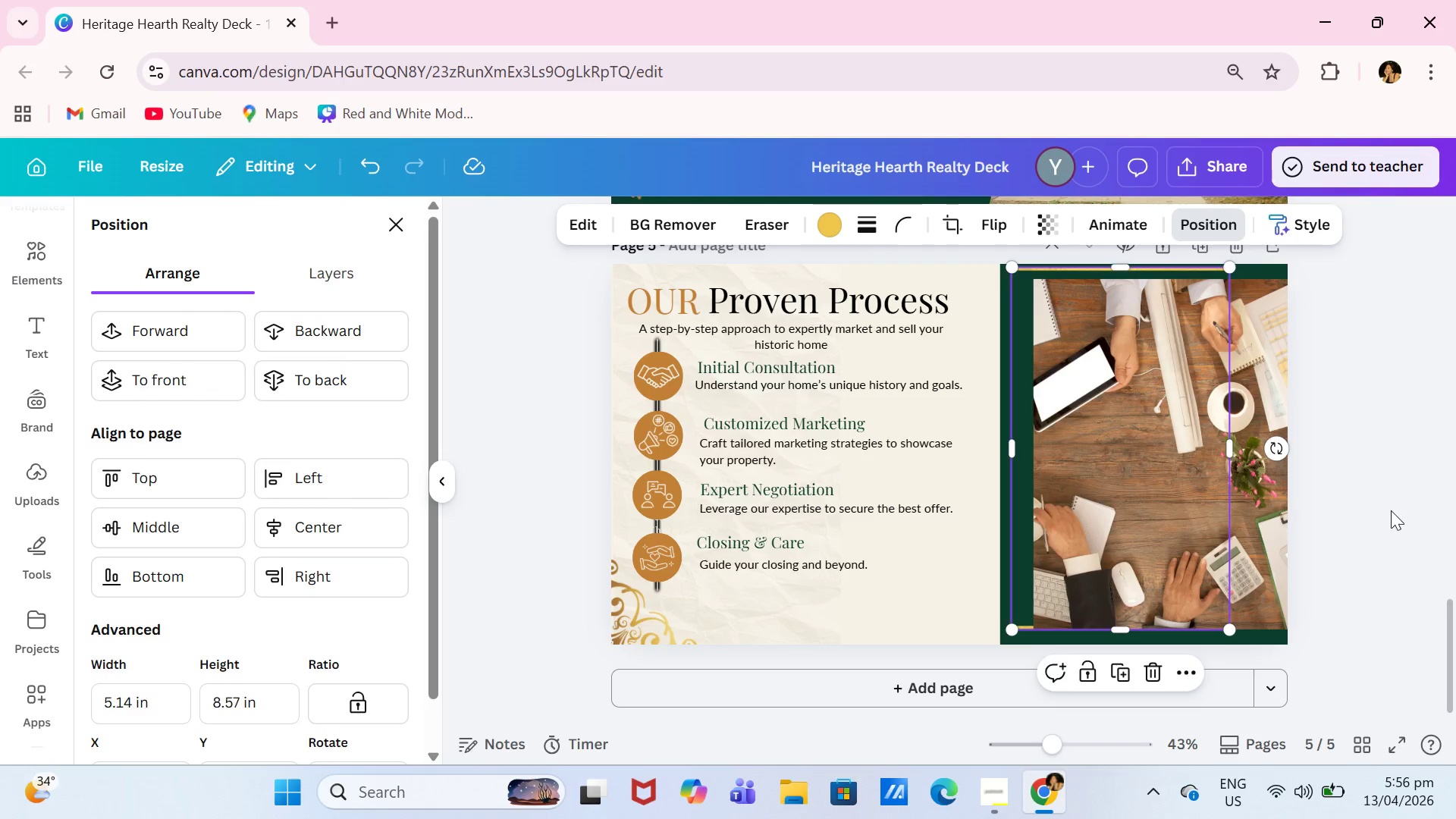 
left_click([1391, 510])
 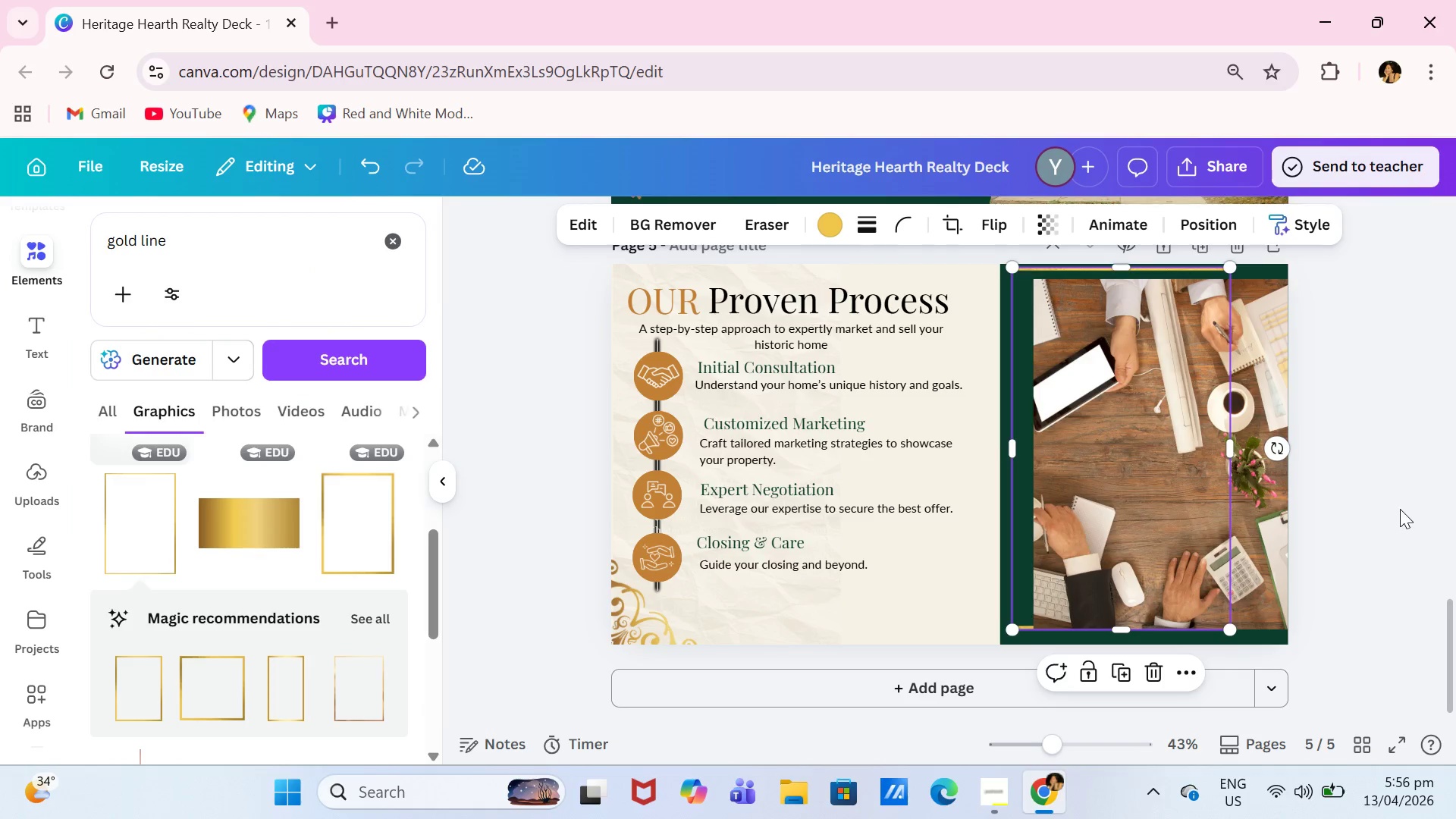 
left_click([1400, 509])
 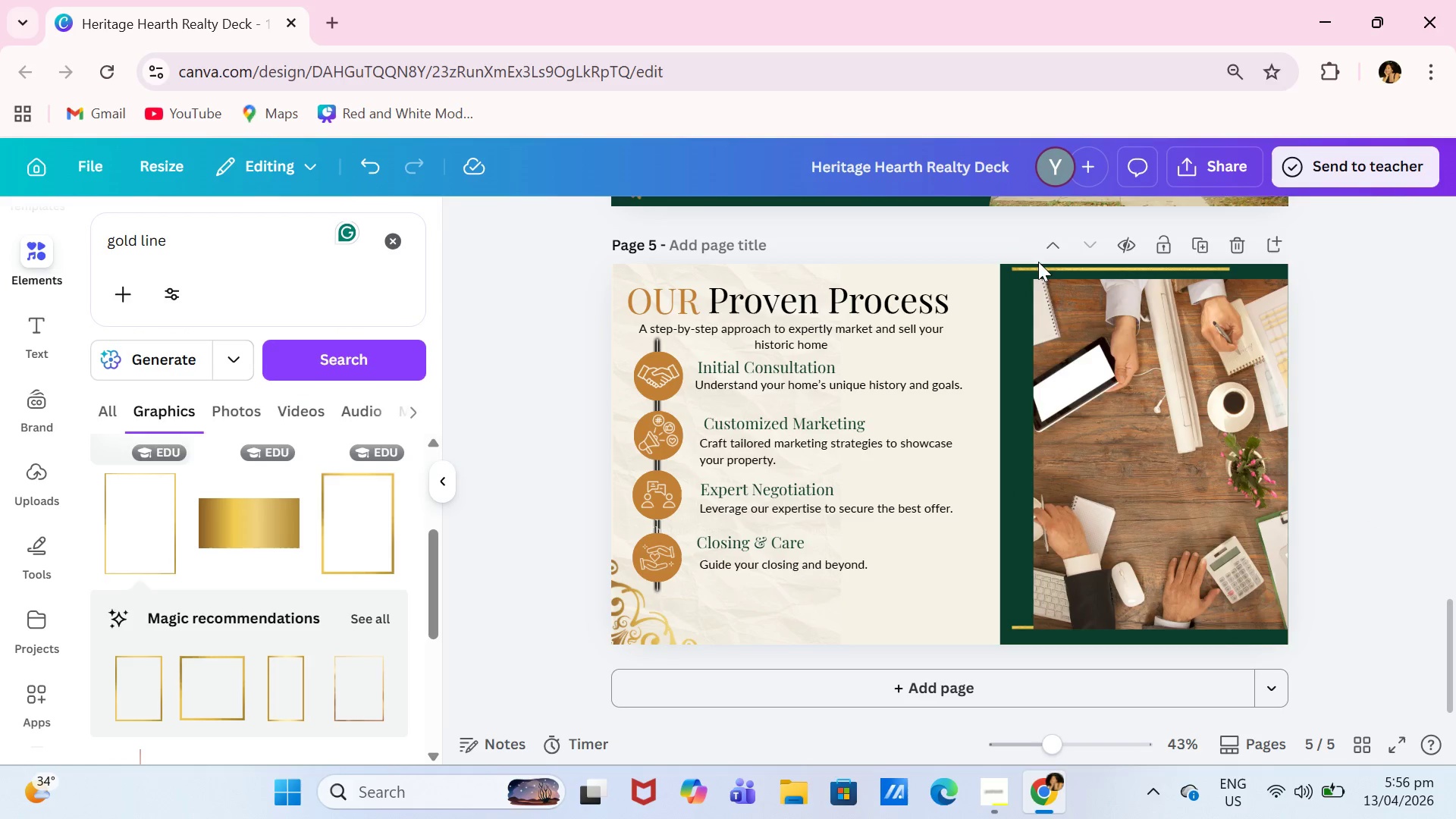 
left_click([1021, 272])
 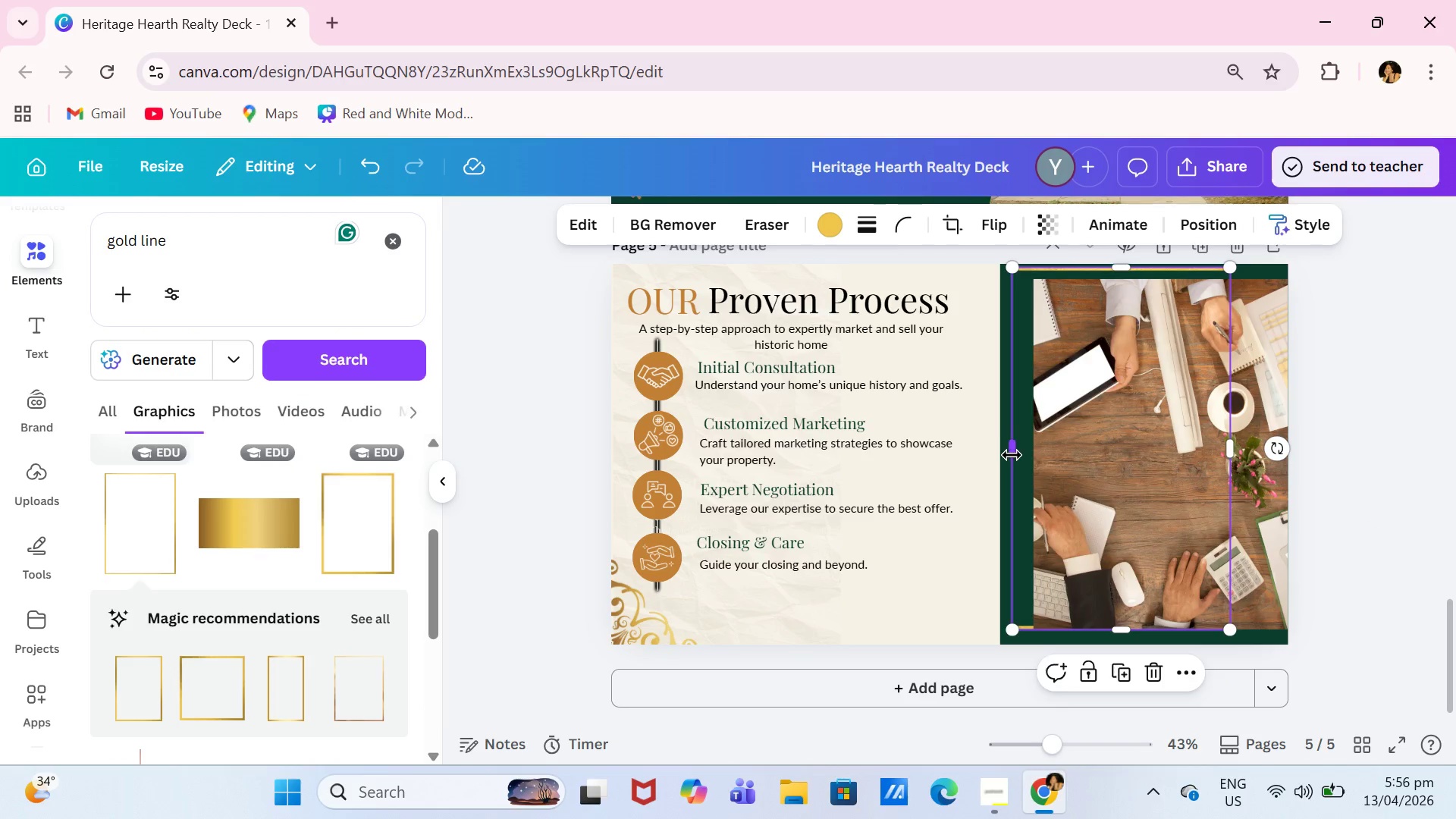 
left_click_drag(start_coordinate=[1012, 455], to_coordinate=[975, 447])
 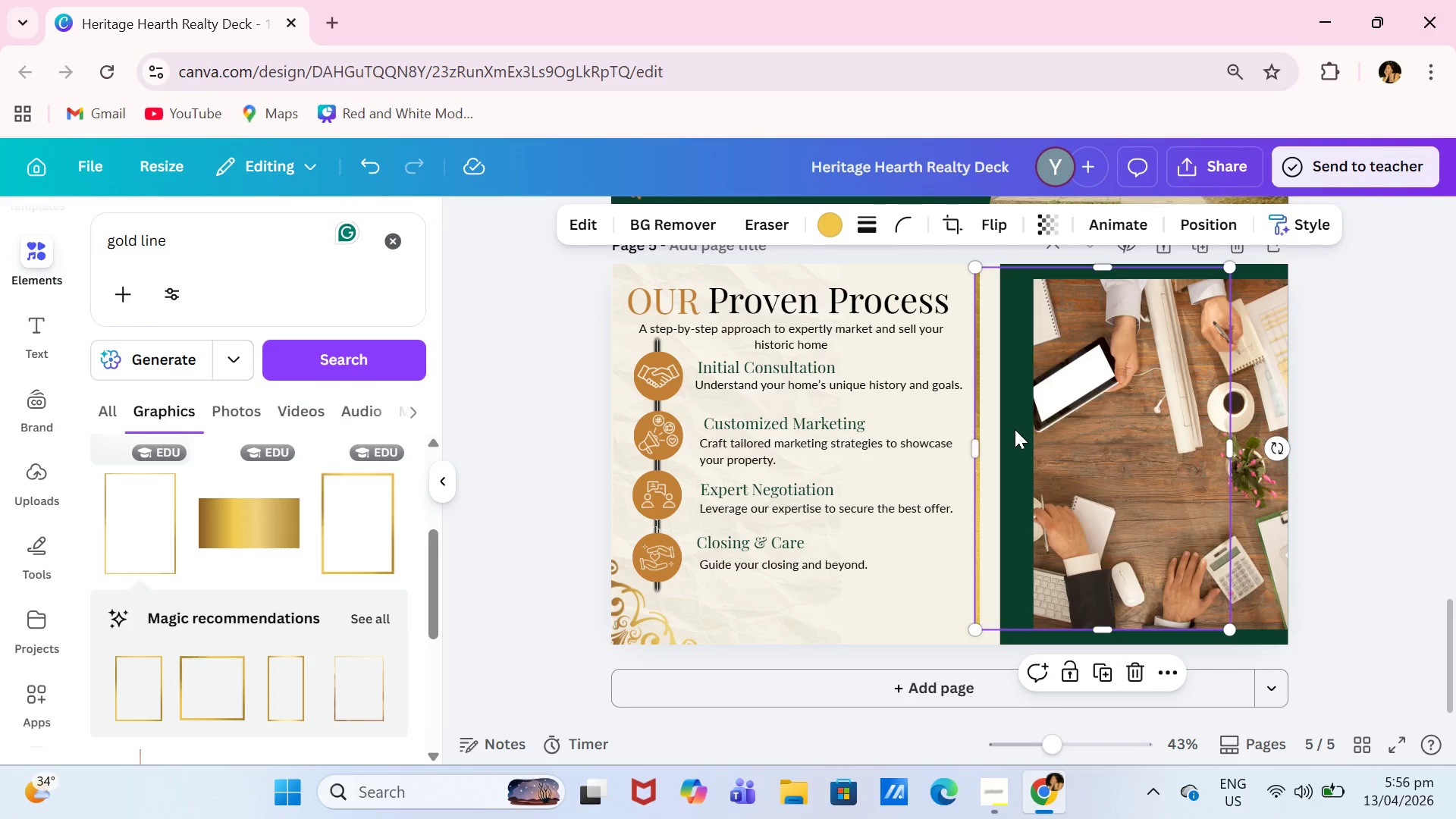 
left_click_drag(start_coordinate=[1015, 429], to_coordinate=[995, 430])
 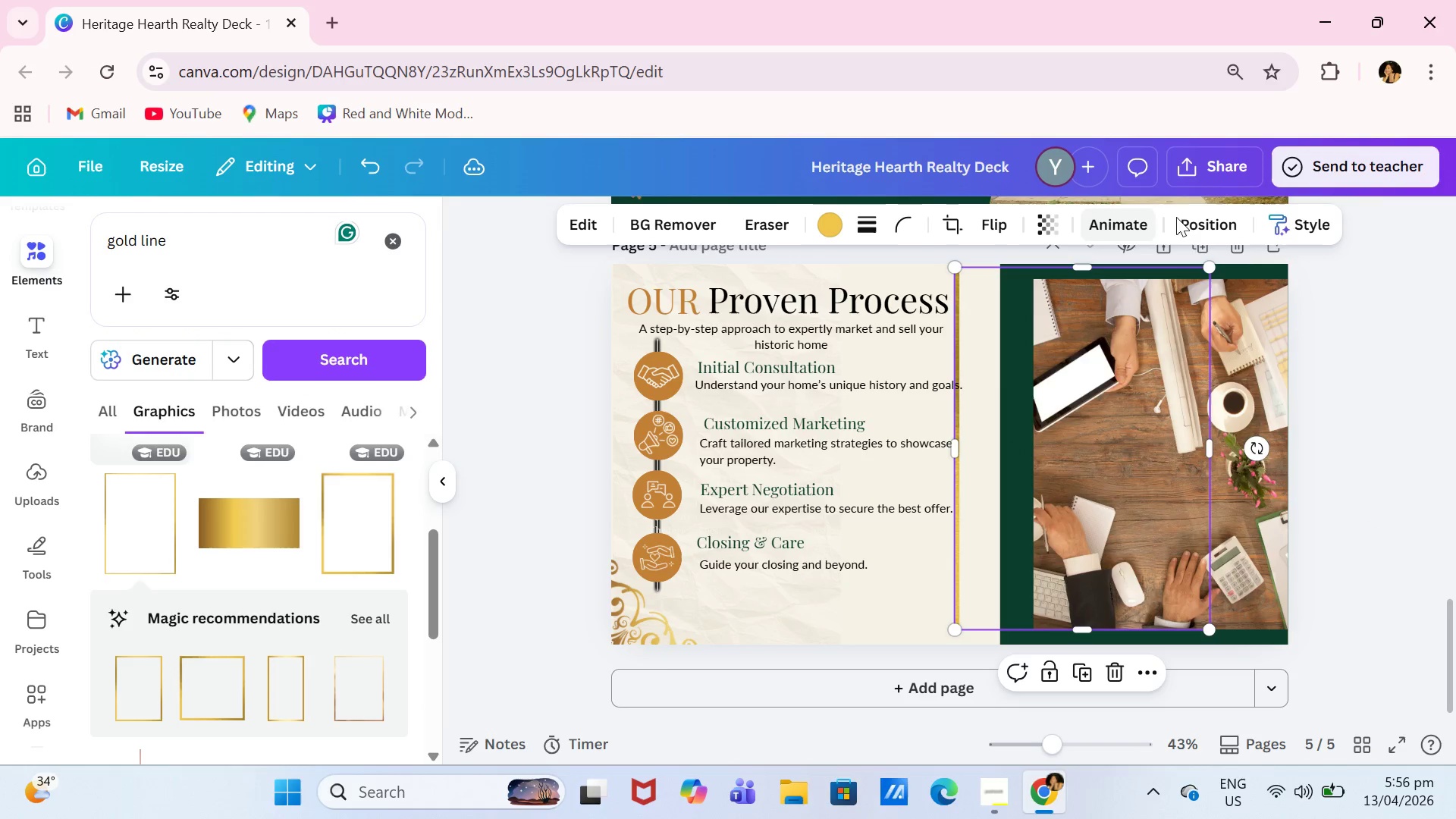 
left_click([1197, 217])
 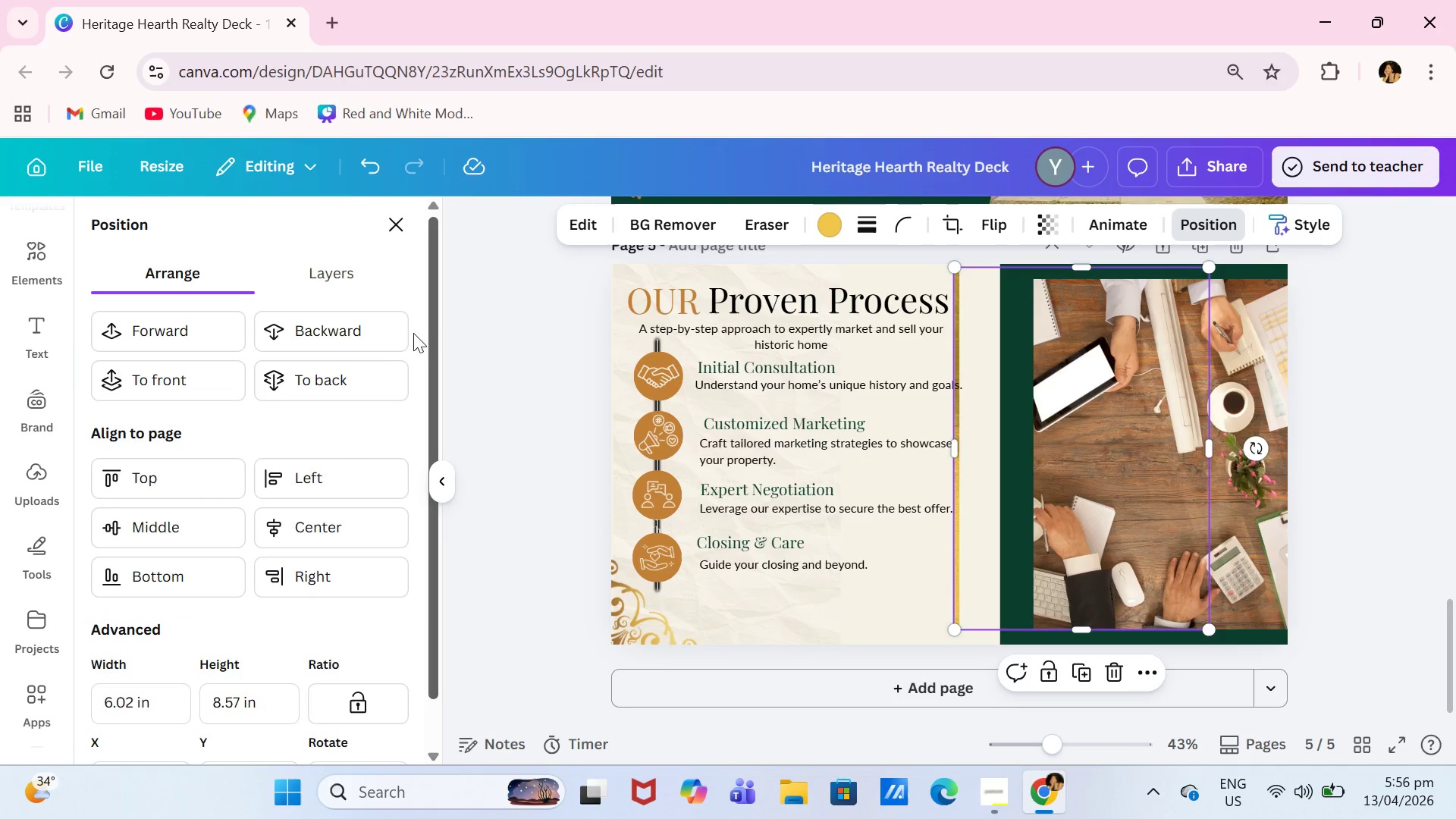 
left_click([359, 363])
 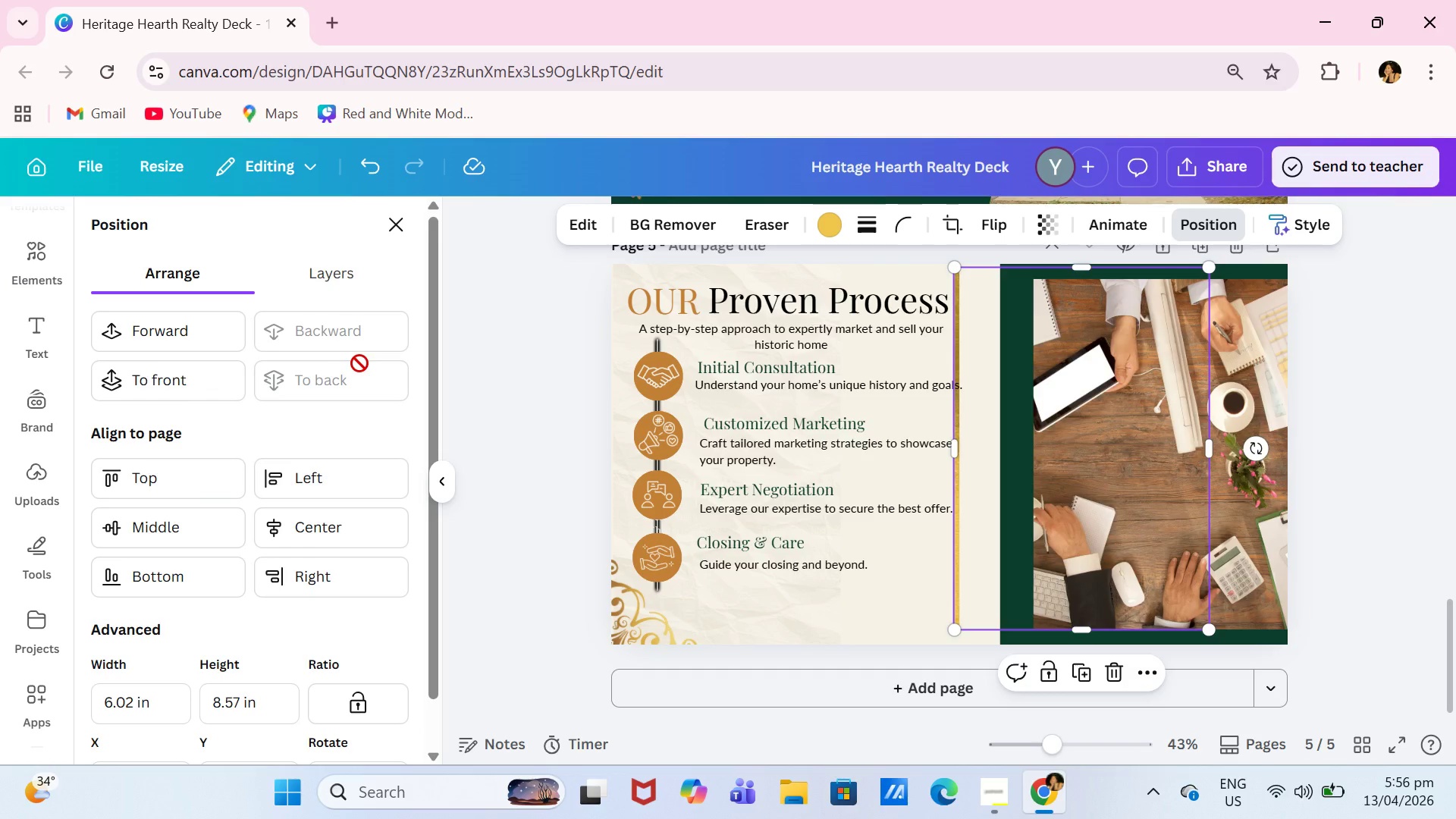 
left_click([359, 363])
 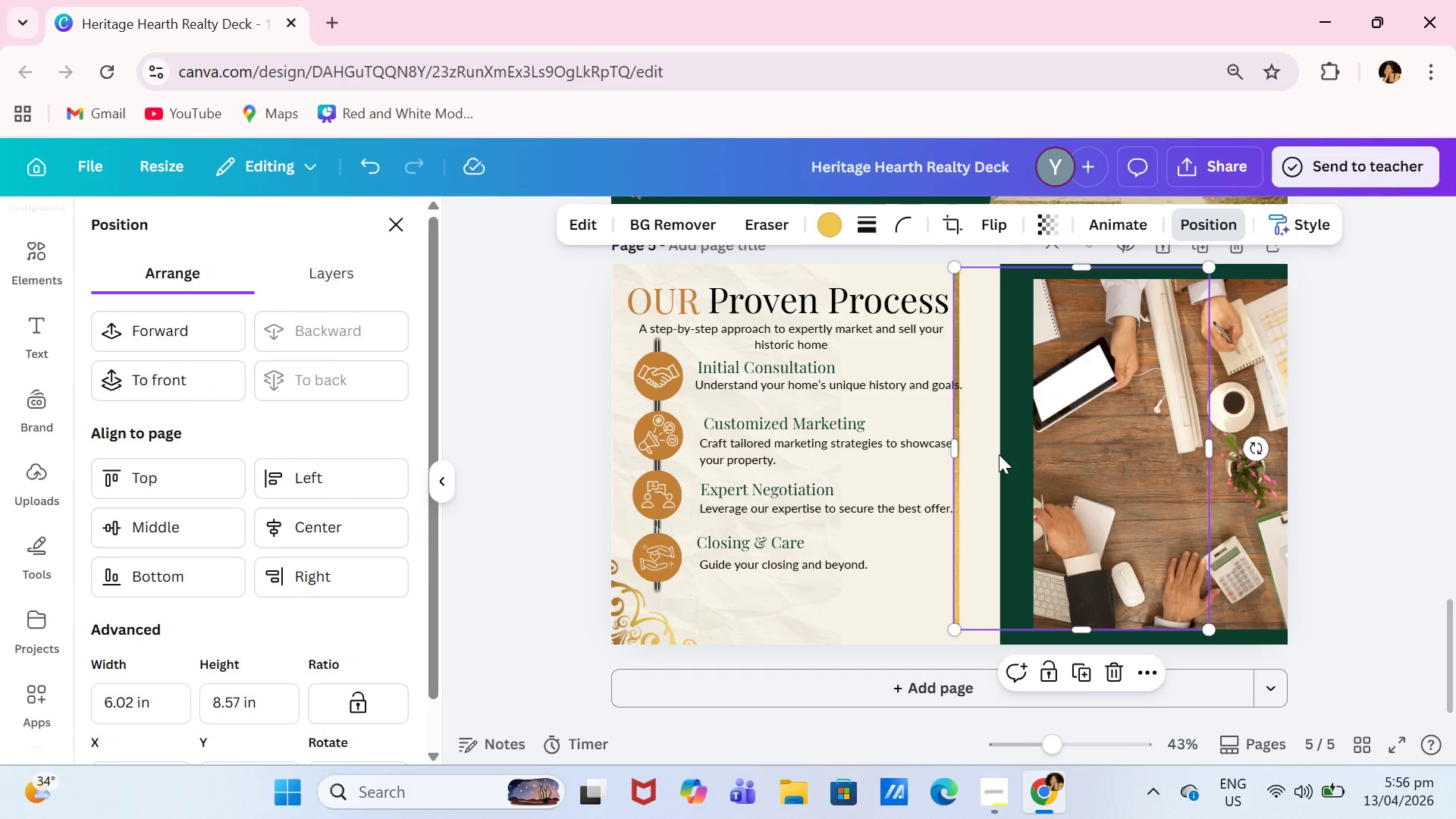 
left_click_drag(start_coordinate=[1002, 453], to_coordinate=[1021, 456])
 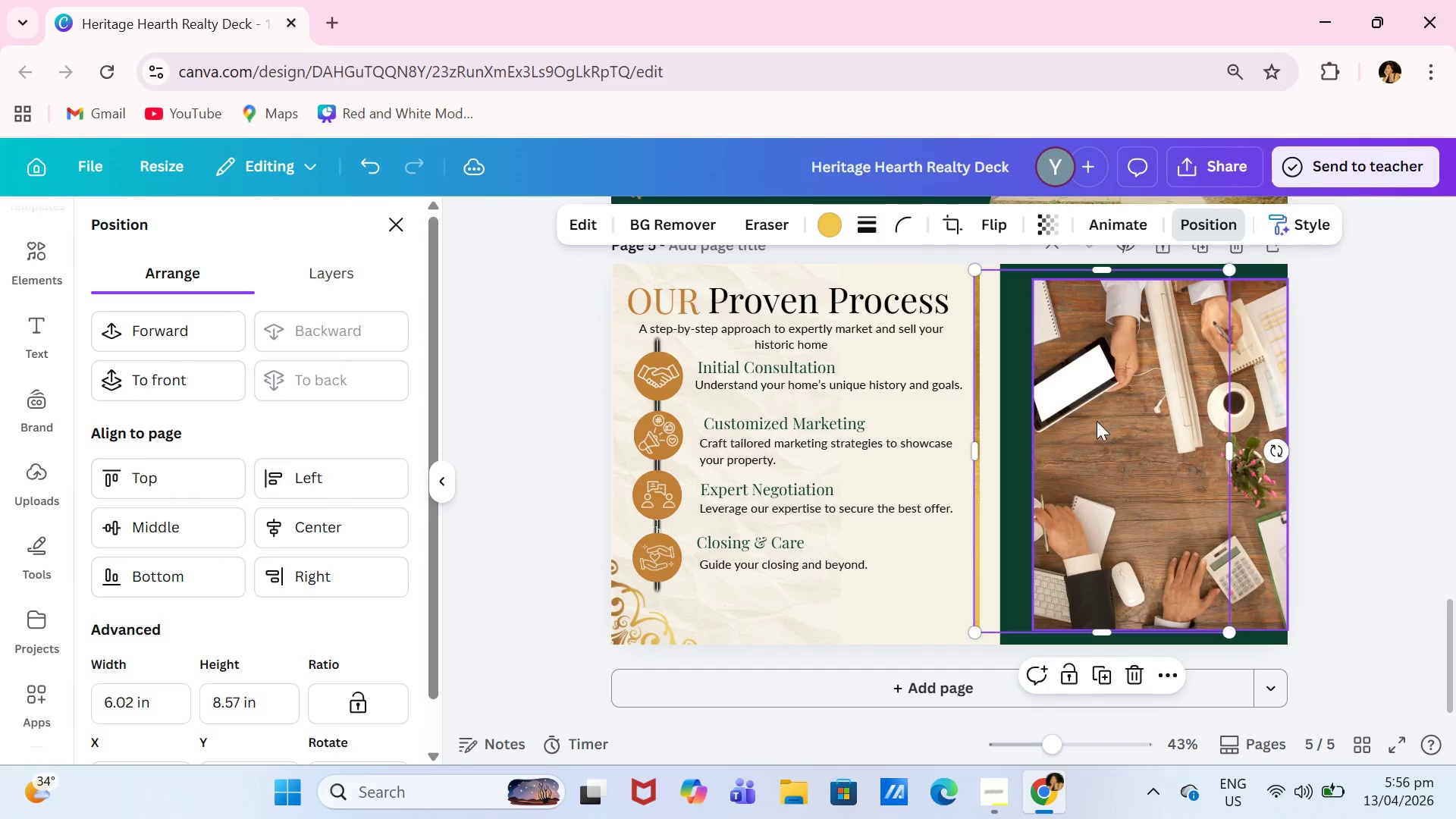 
left_click([1097, 421])
 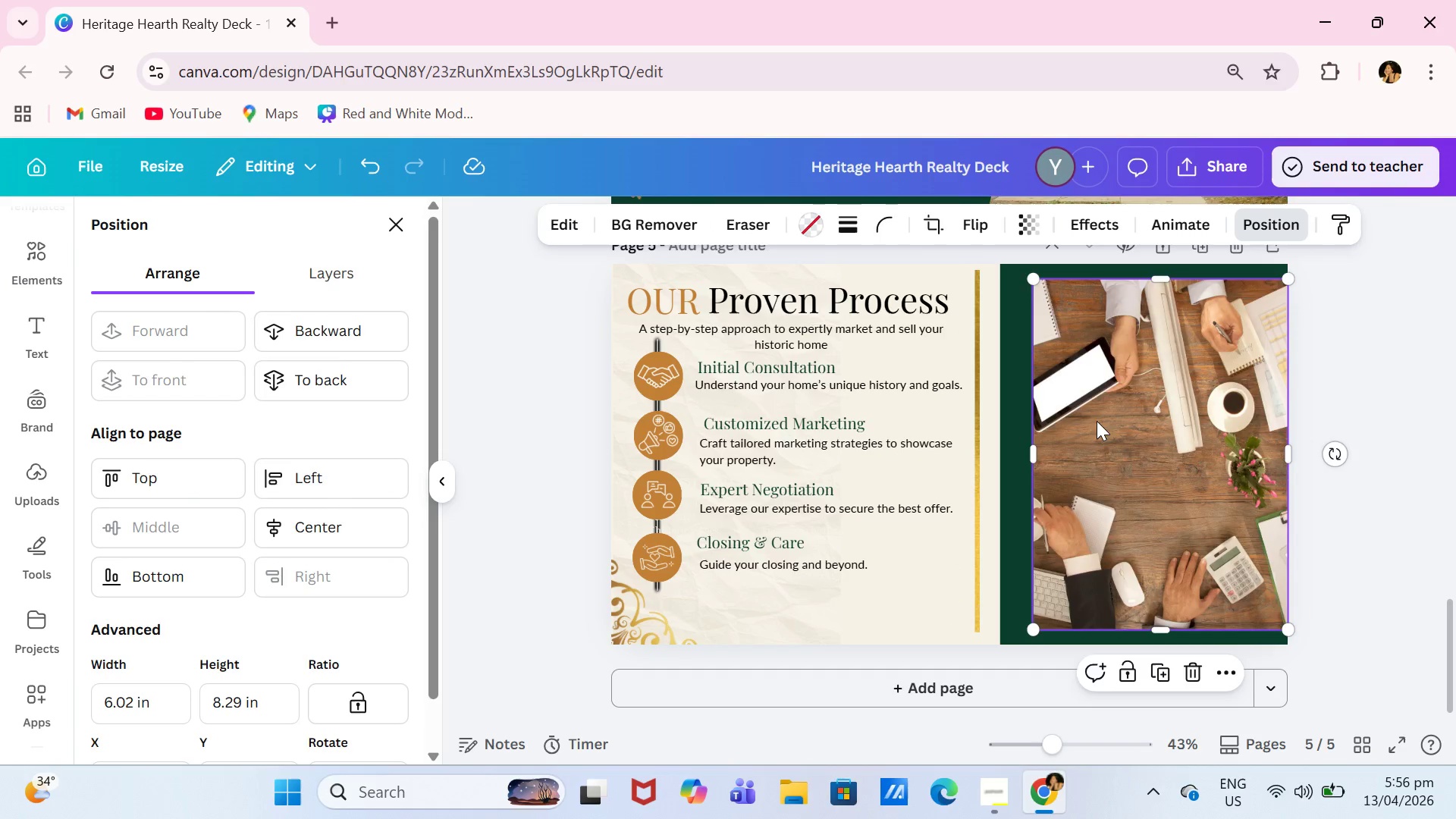 
left_click_drag(start_coordinate=[1097, 421], to_coordinate=[1289, 419])
 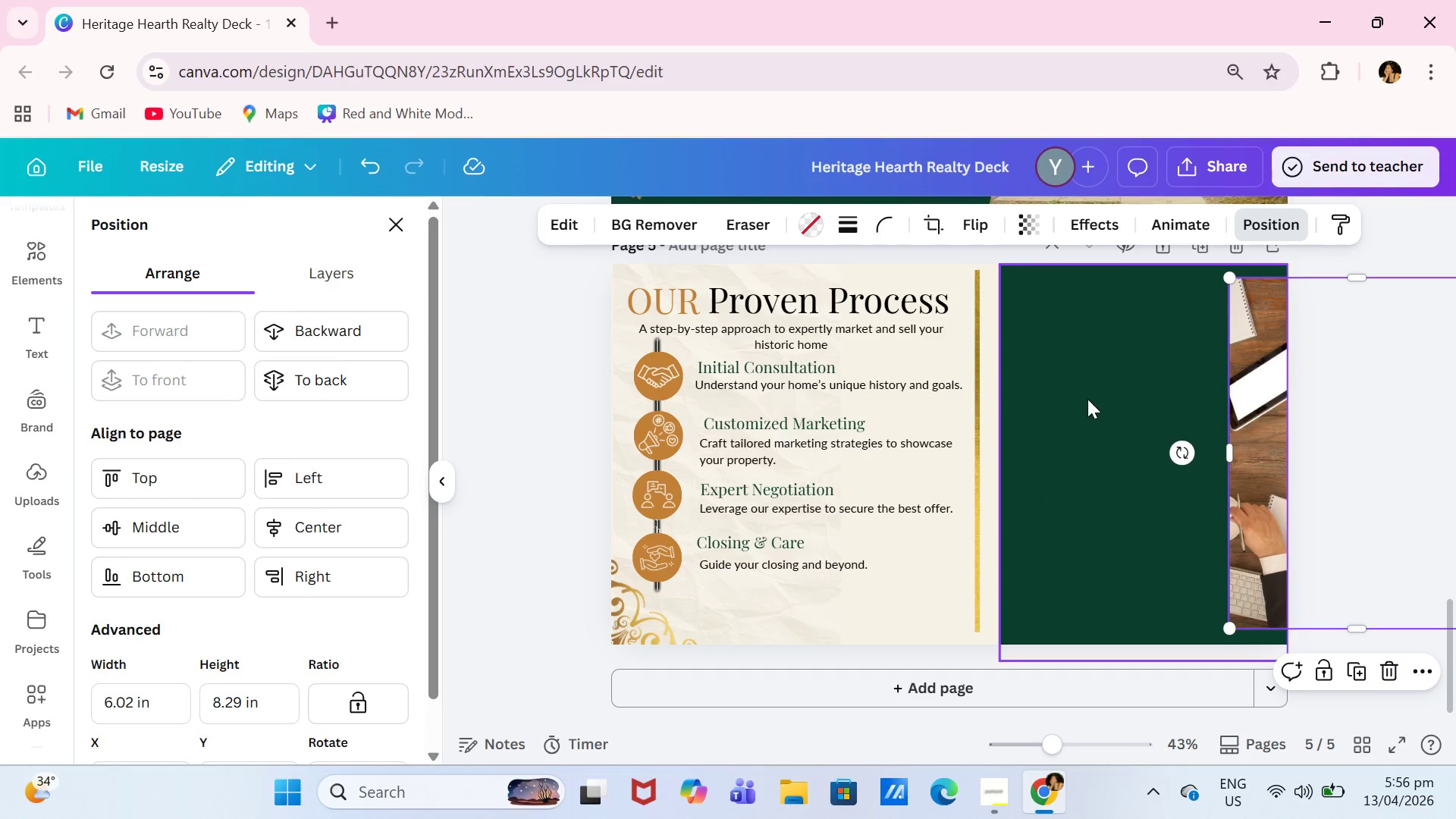 
left_click([1084, 399])
 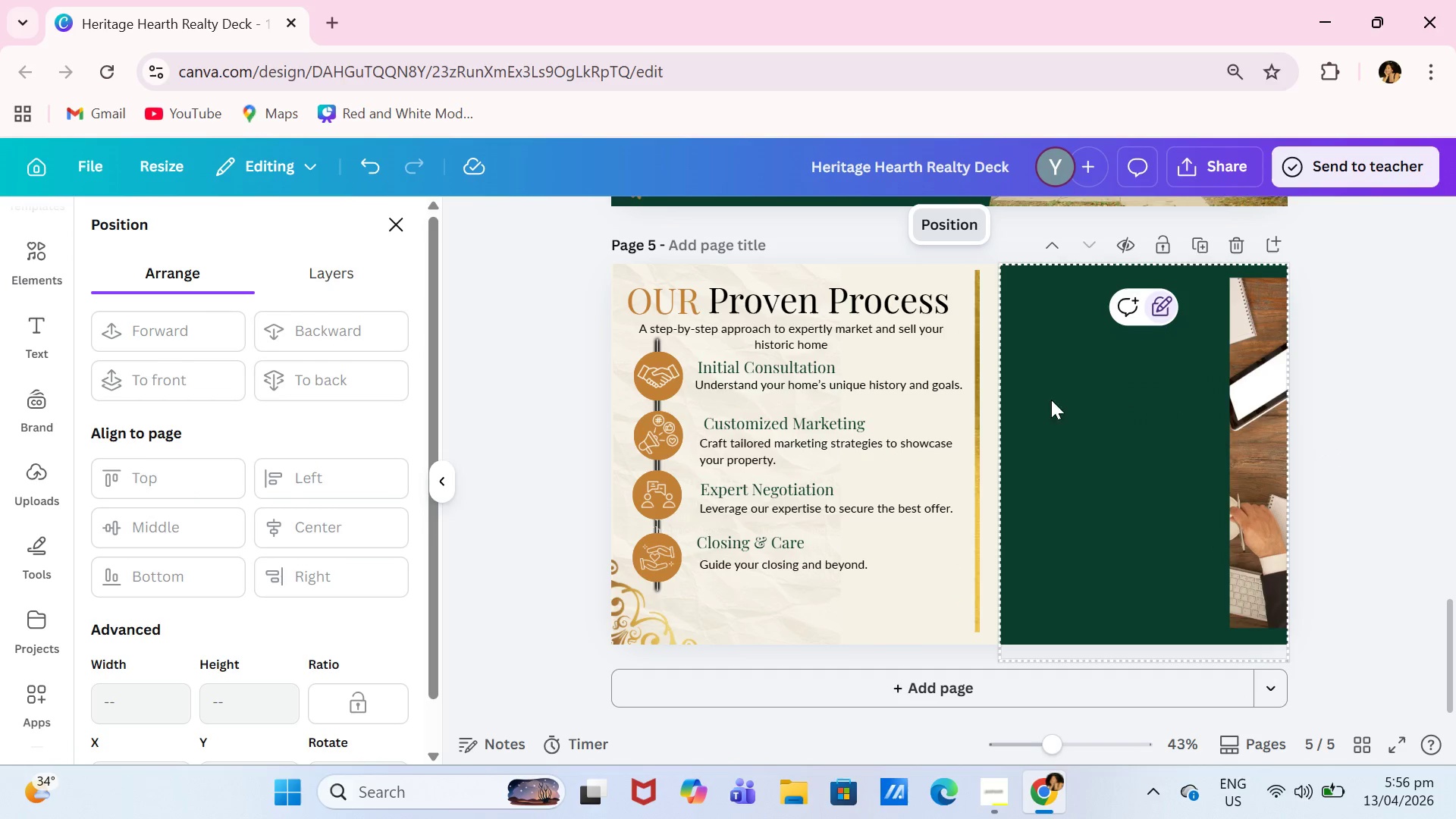 
left_click_drag(start_coordinate=[1050, 399], to_coordinate=[1090, 404])
 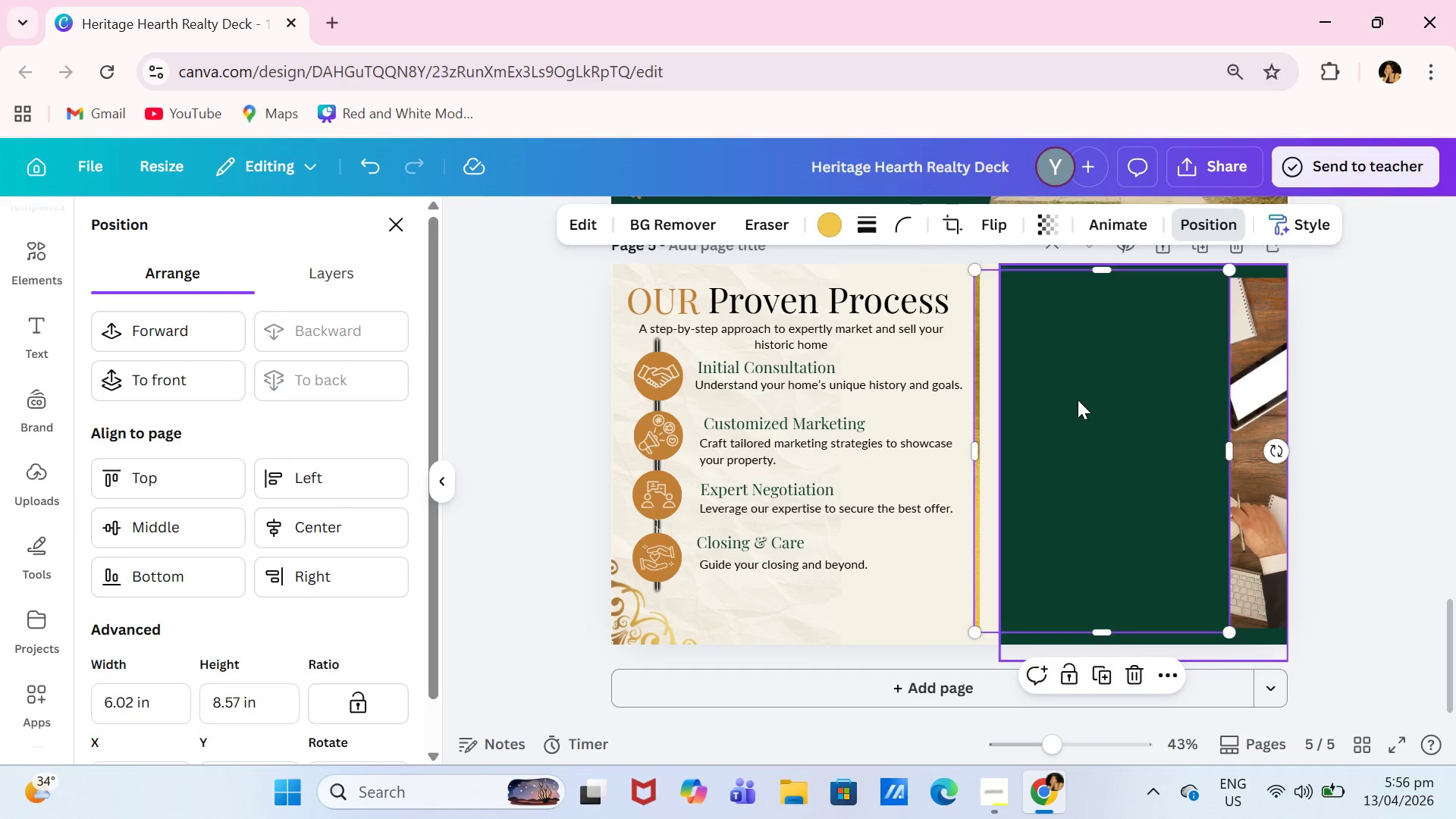 
left_click([1078, 400])
 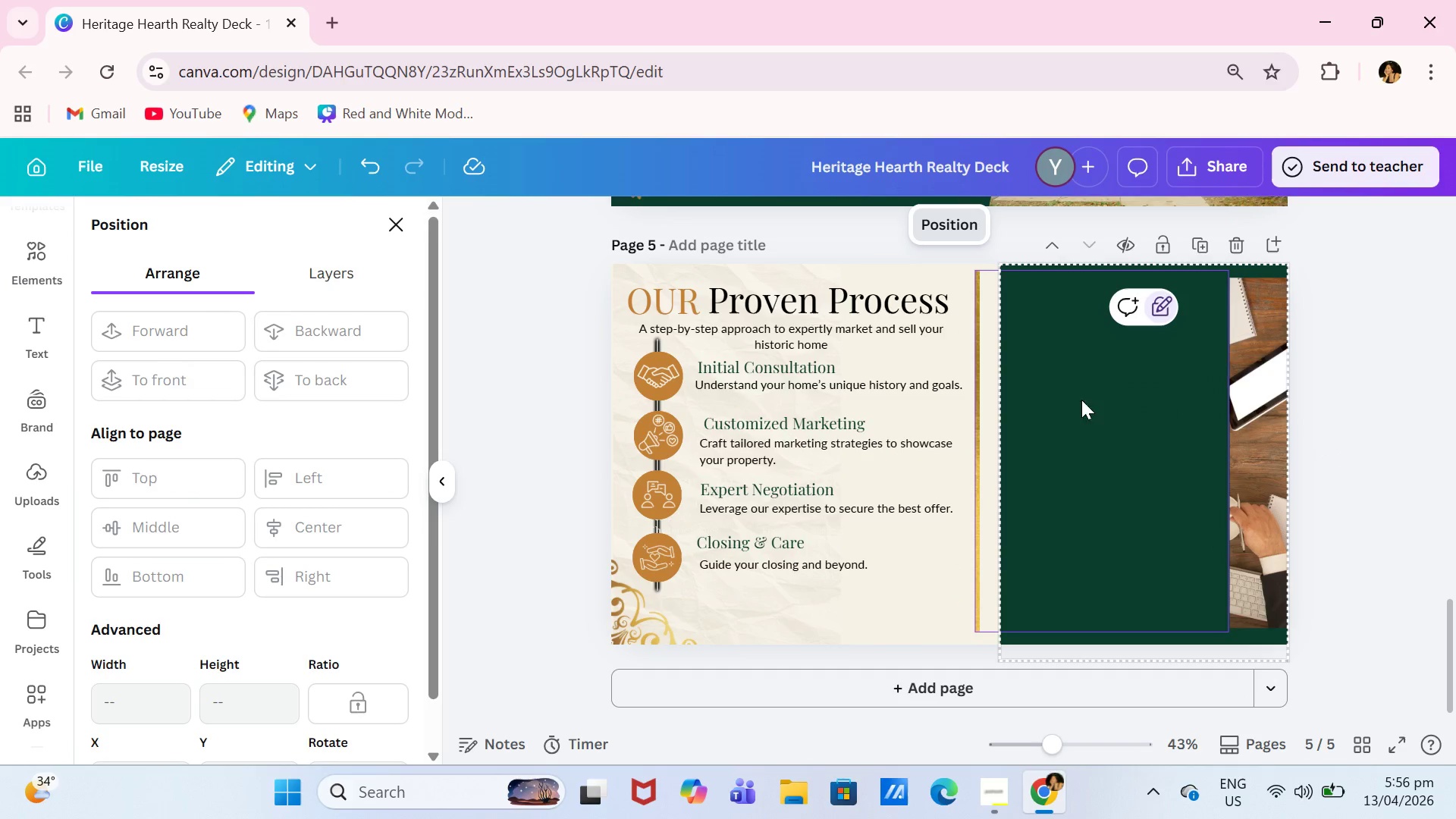 
left_click_drag(start_coordinate=[1078, 400], to_coordinate=[1121, 400])
 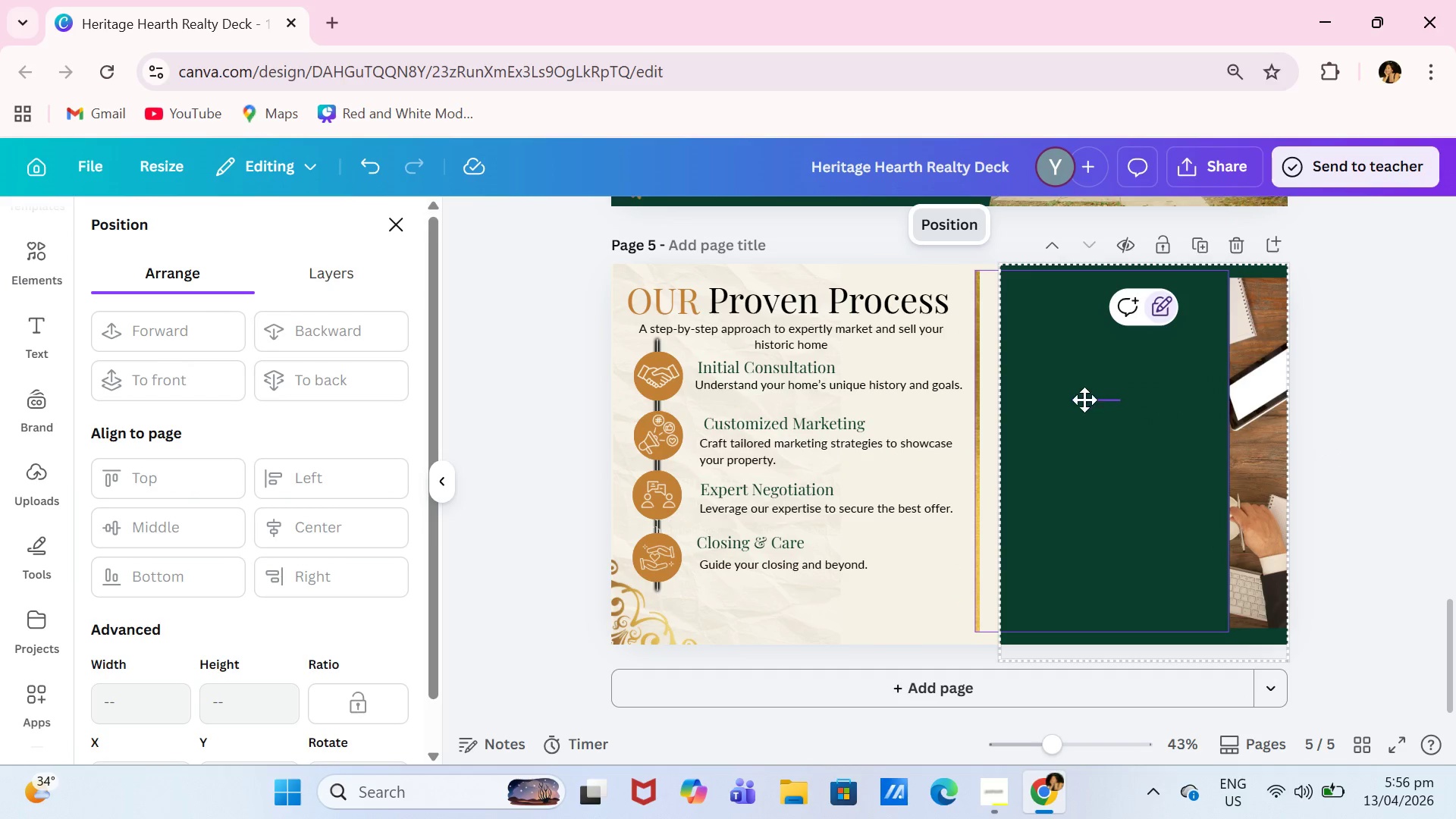 
triple_click([1084, 400])
 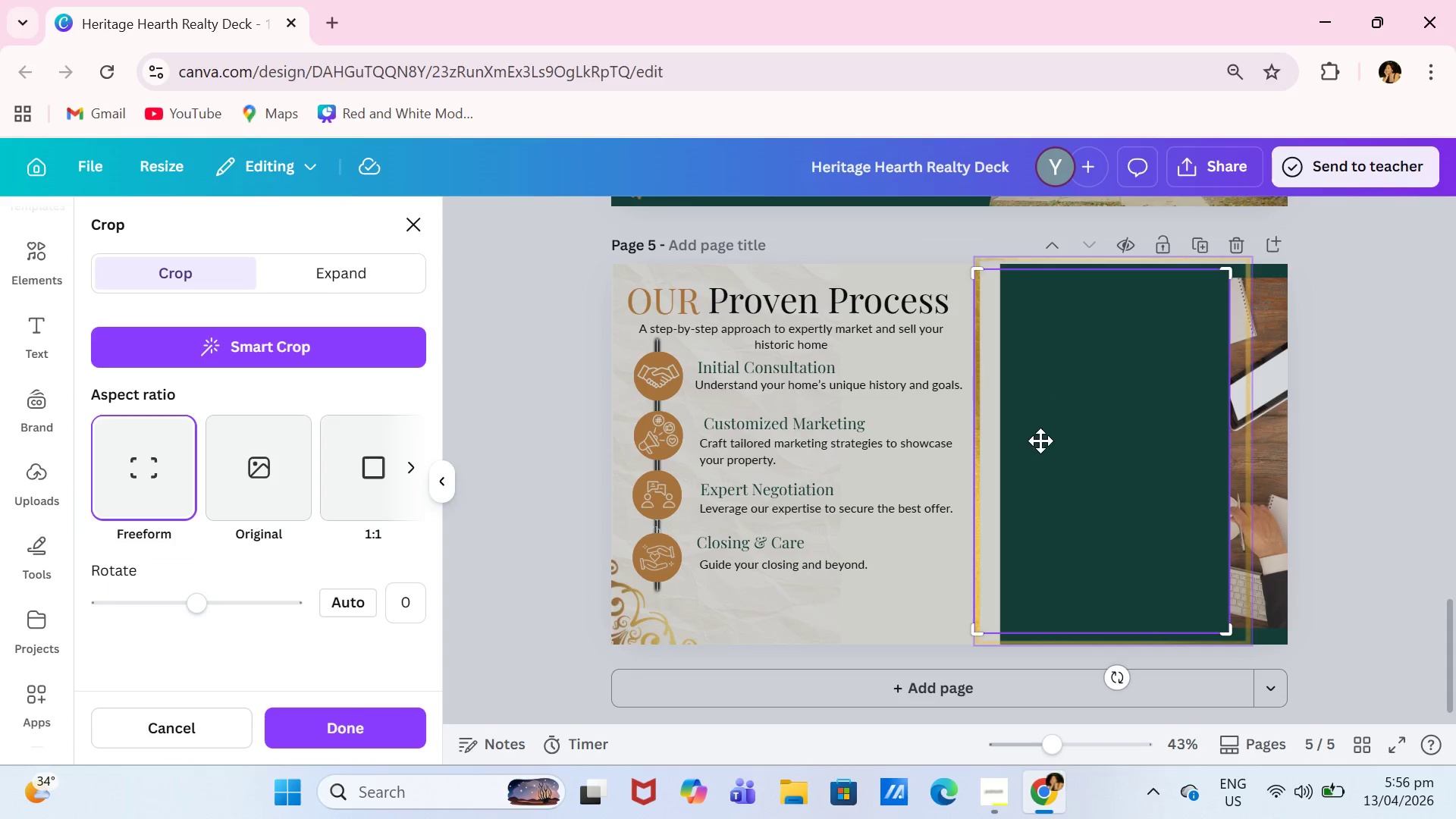 
left_click([1040, 443])
 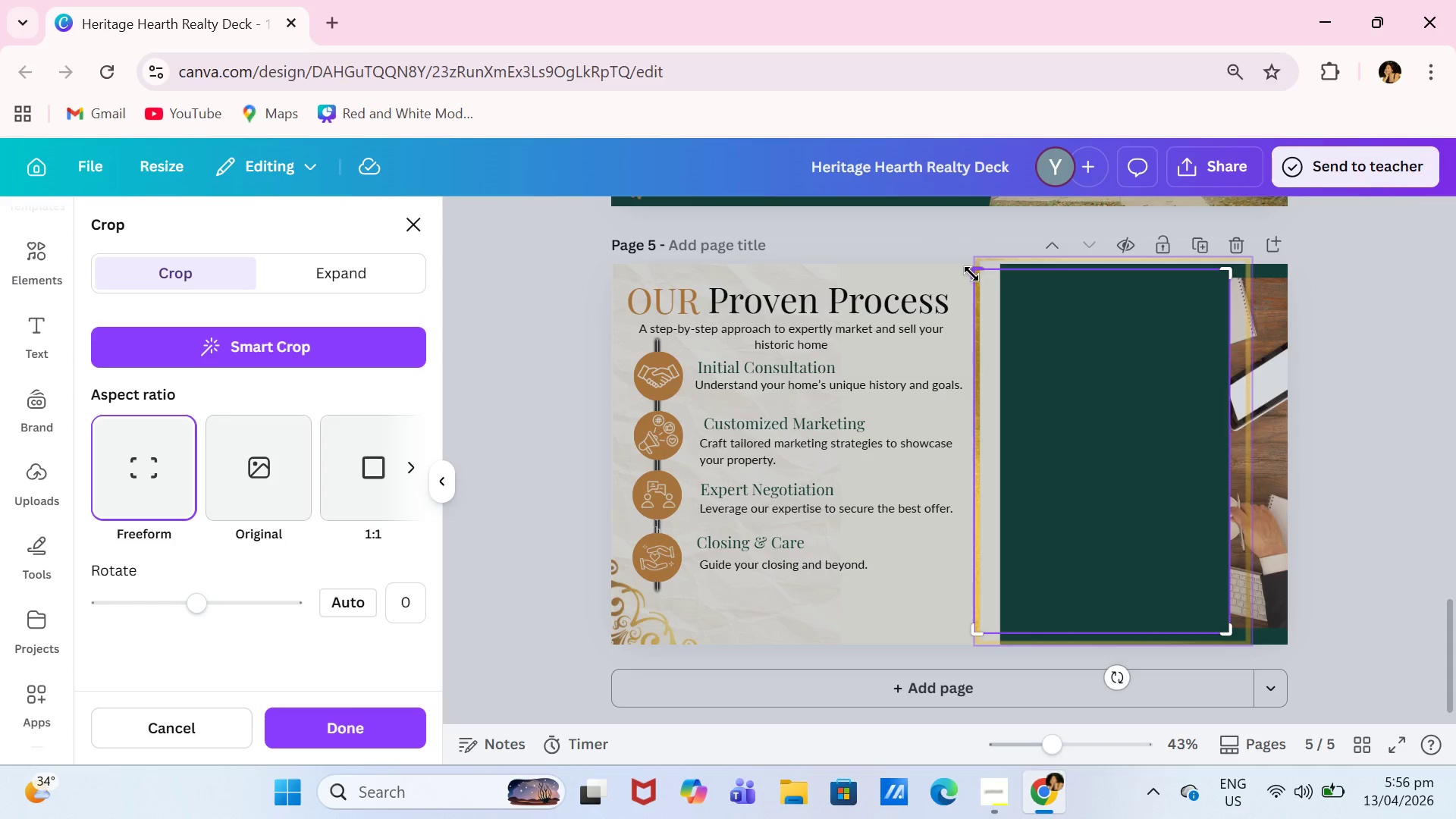 
left_click_drag(start_coordinate=[971, 274], to_coordinate=[975, 248])
 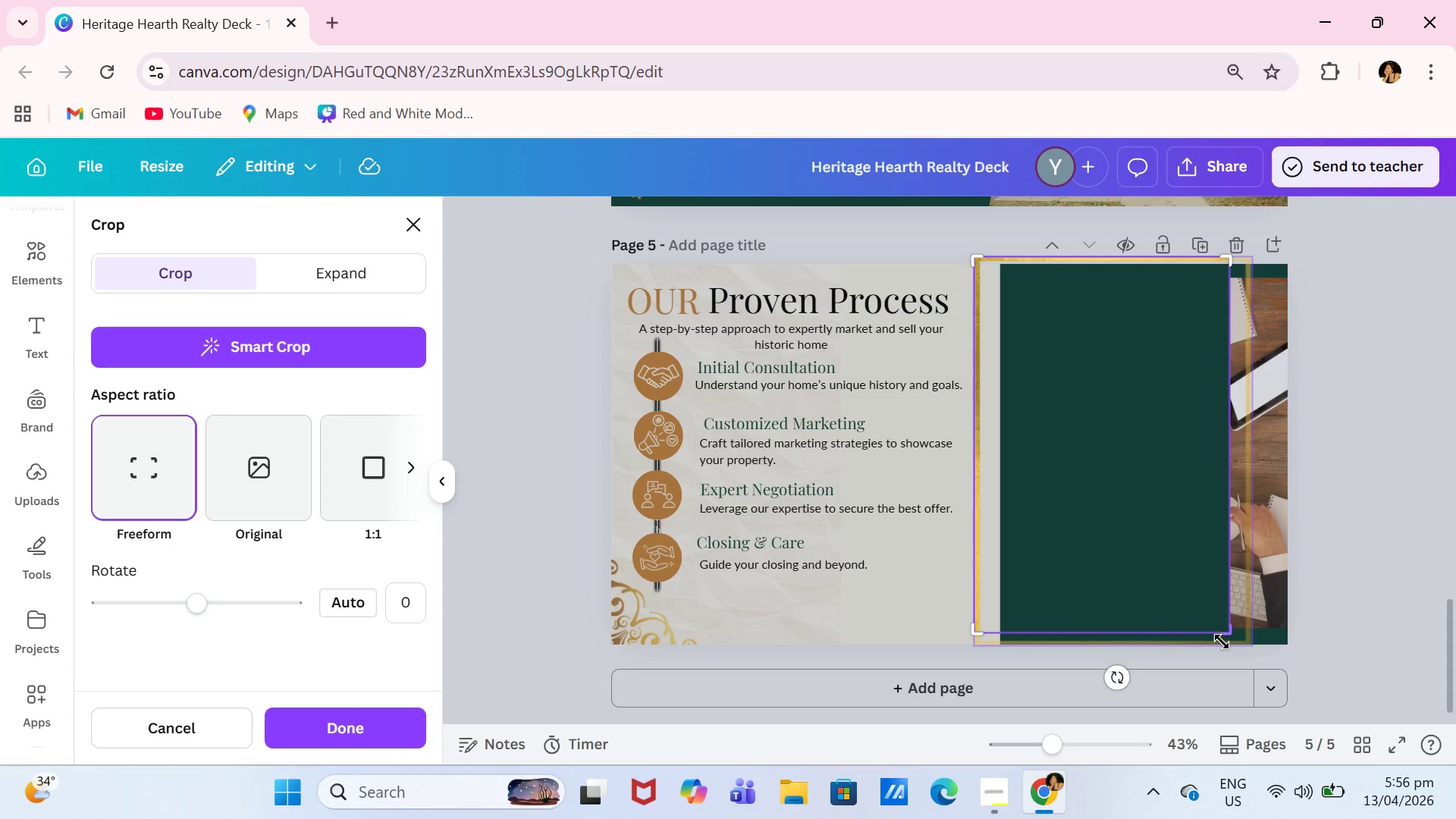 
left_click_drag(start_coordinate=[1226, 639], to_coordinate=[1223, 657])
 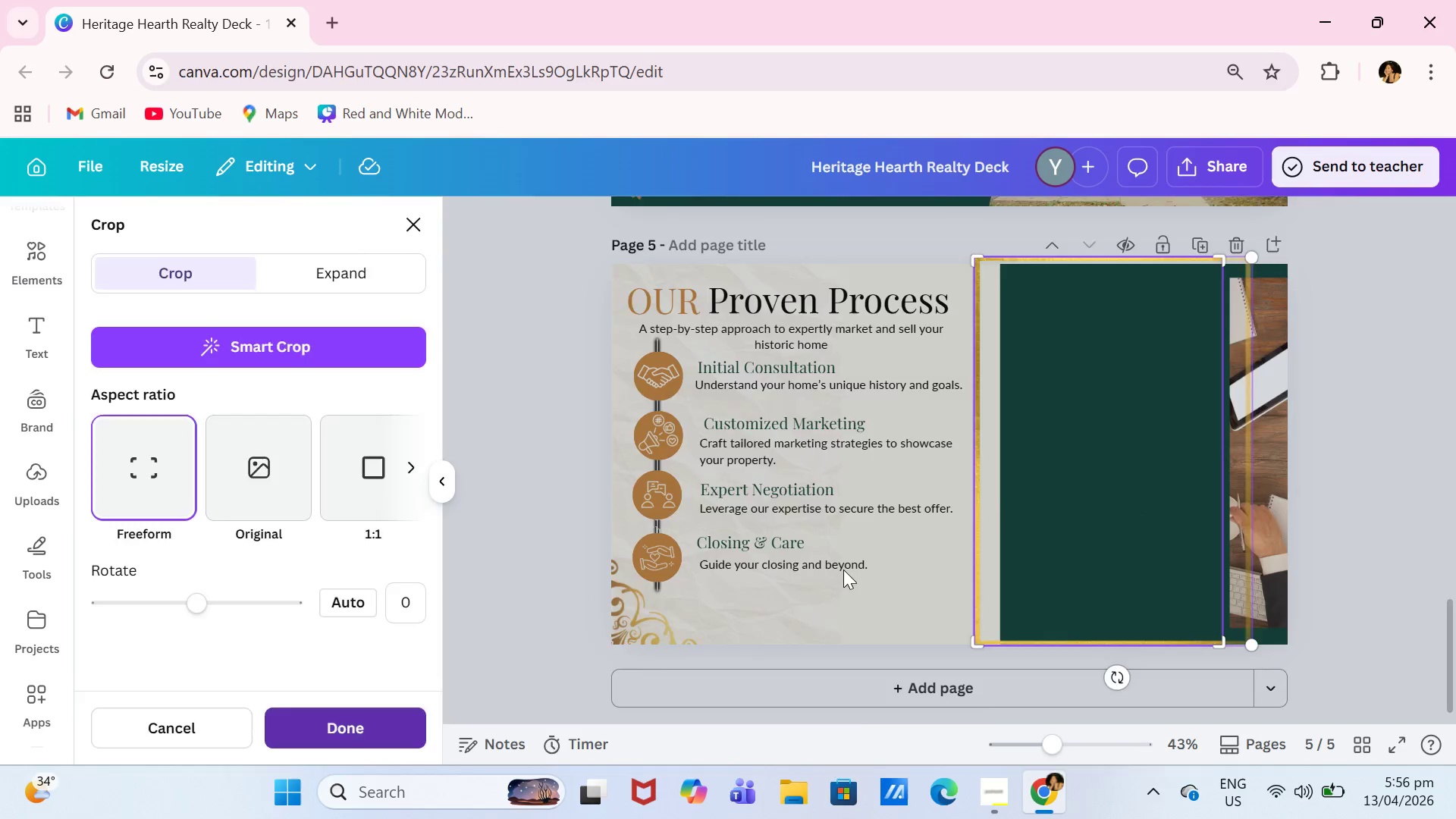 
left_click_drag(start_coordinate=[1099, 488], to_coordinate=[1132, 495])
 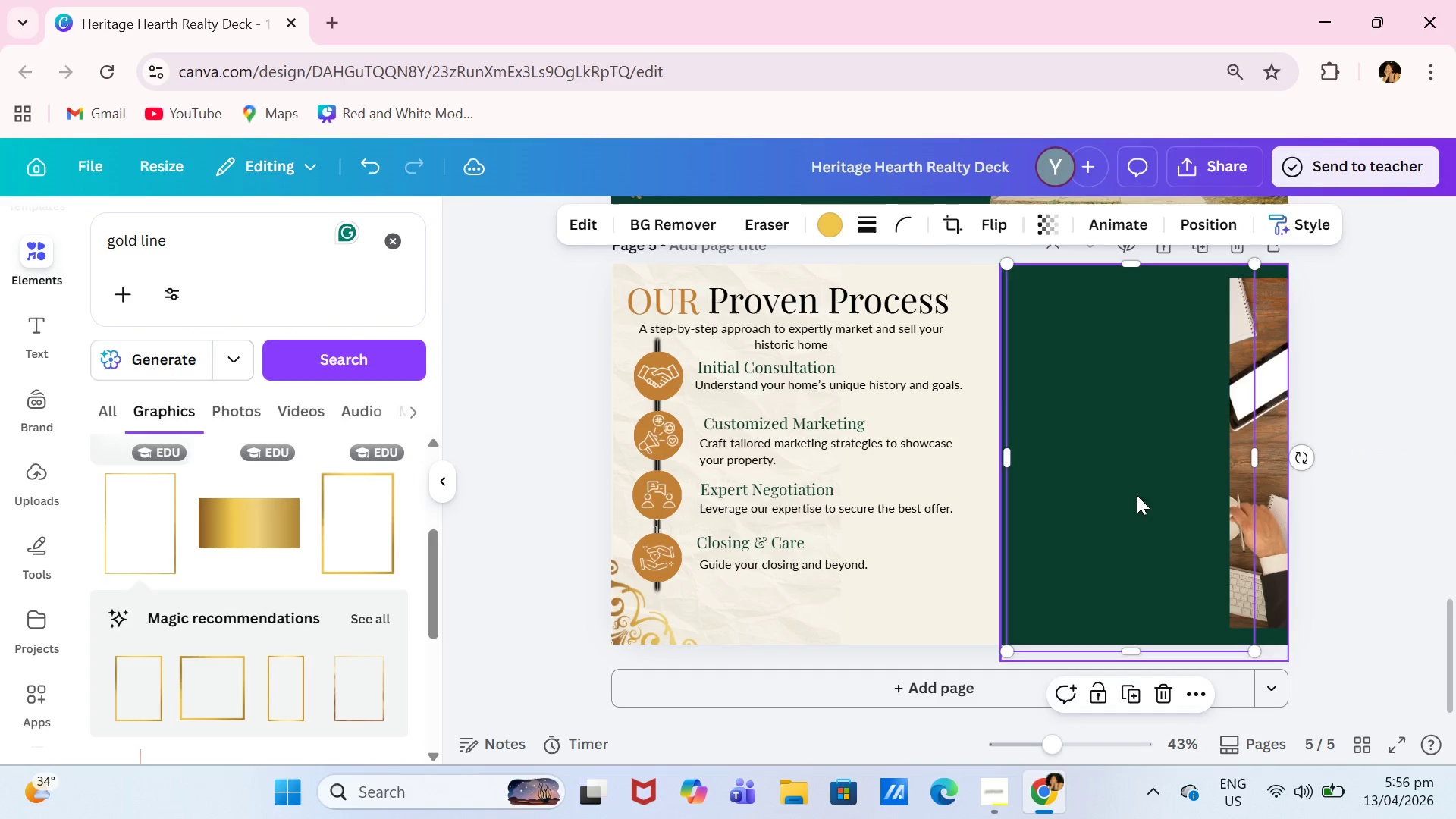 
left_click_drag(start_coordinate=[1134, 495], to_coordinate=[1139, 495])
 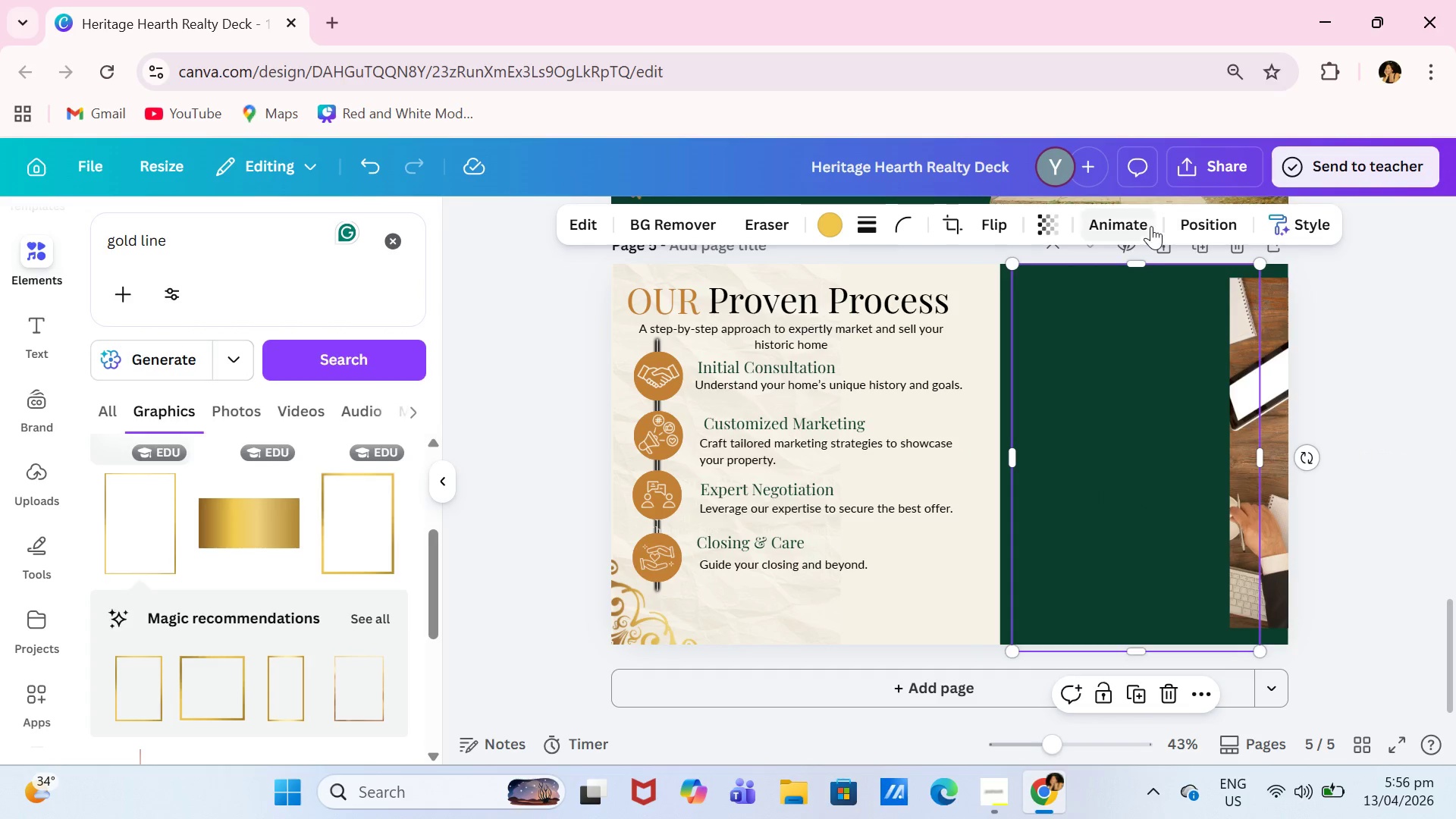 
left_click([1209, 222])
 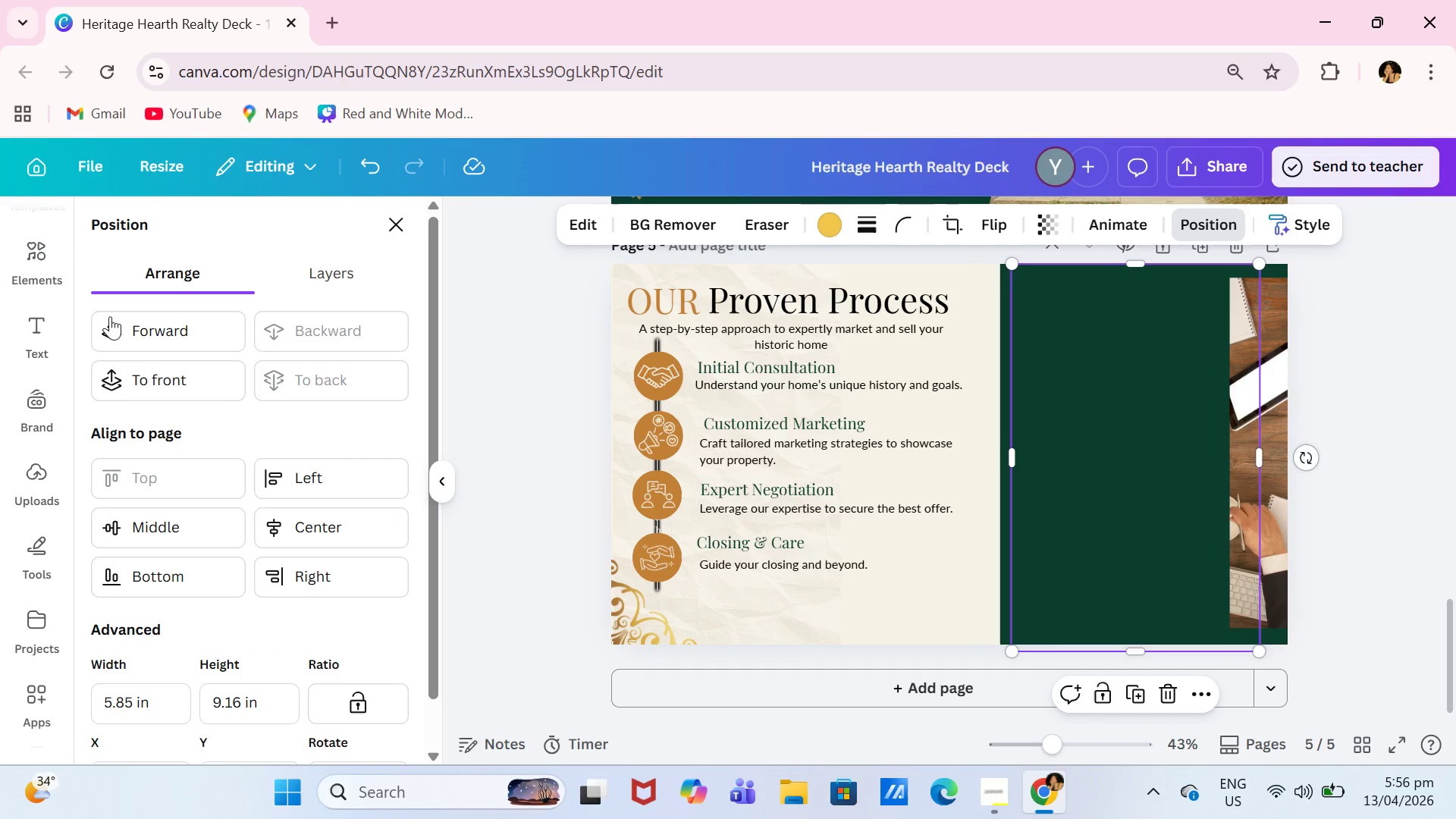 
left_click([148, 325])
 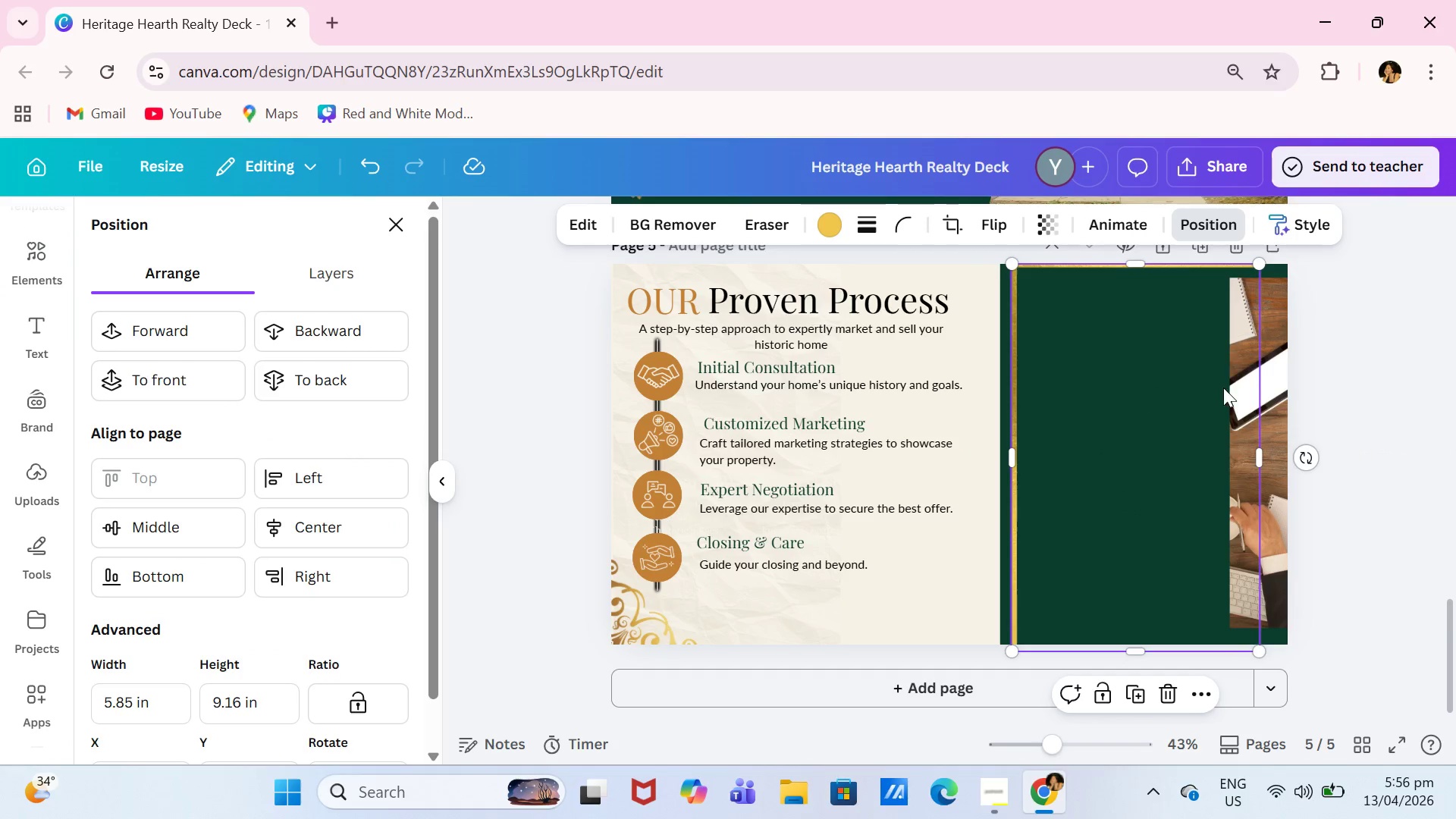 
left_click([1251, 388])
 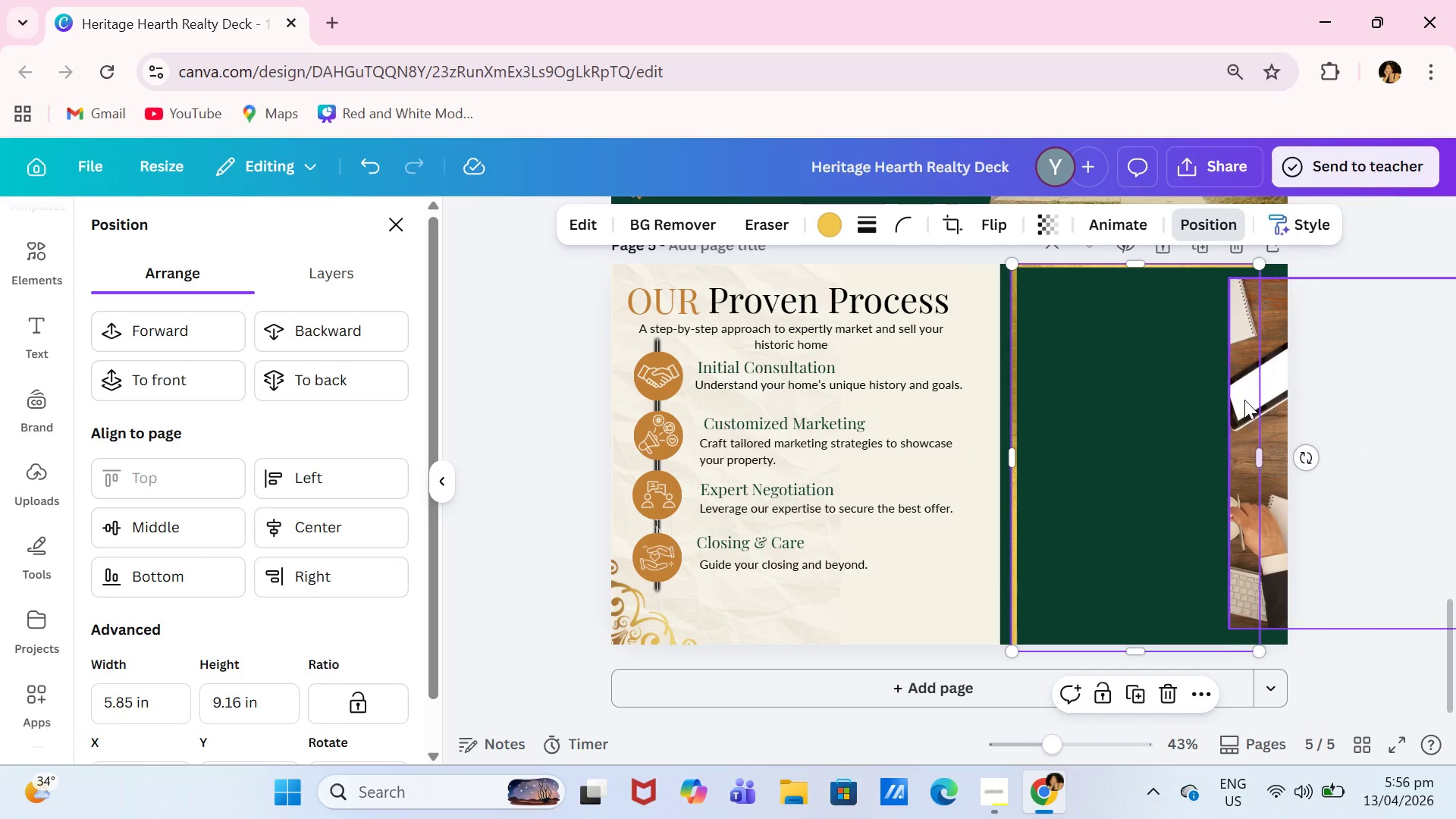 
left_click([1244, 400])
 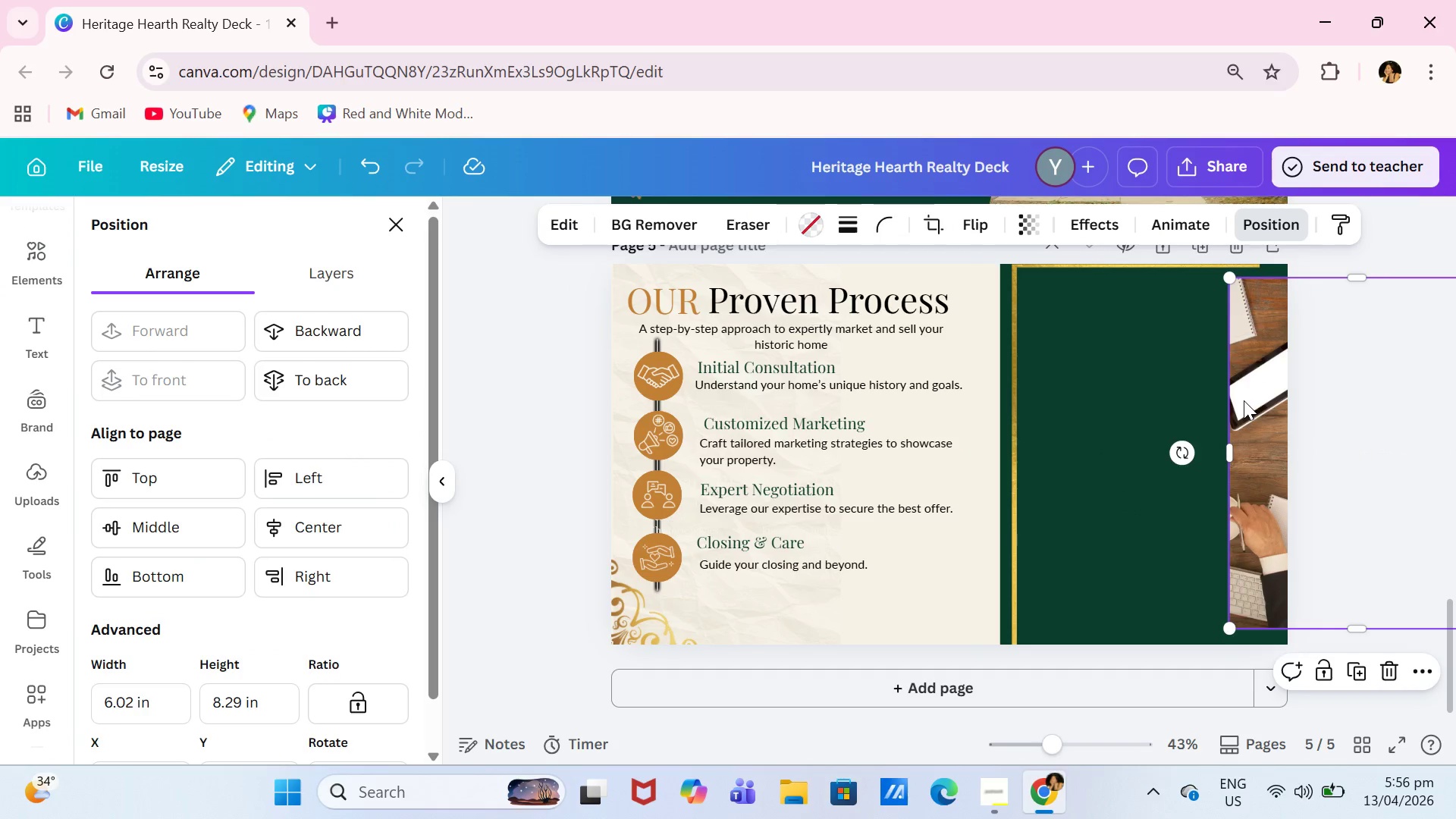 
left_click_drag(start_coordinate=[1244, 400], to_coordinate=[1040, 397])
 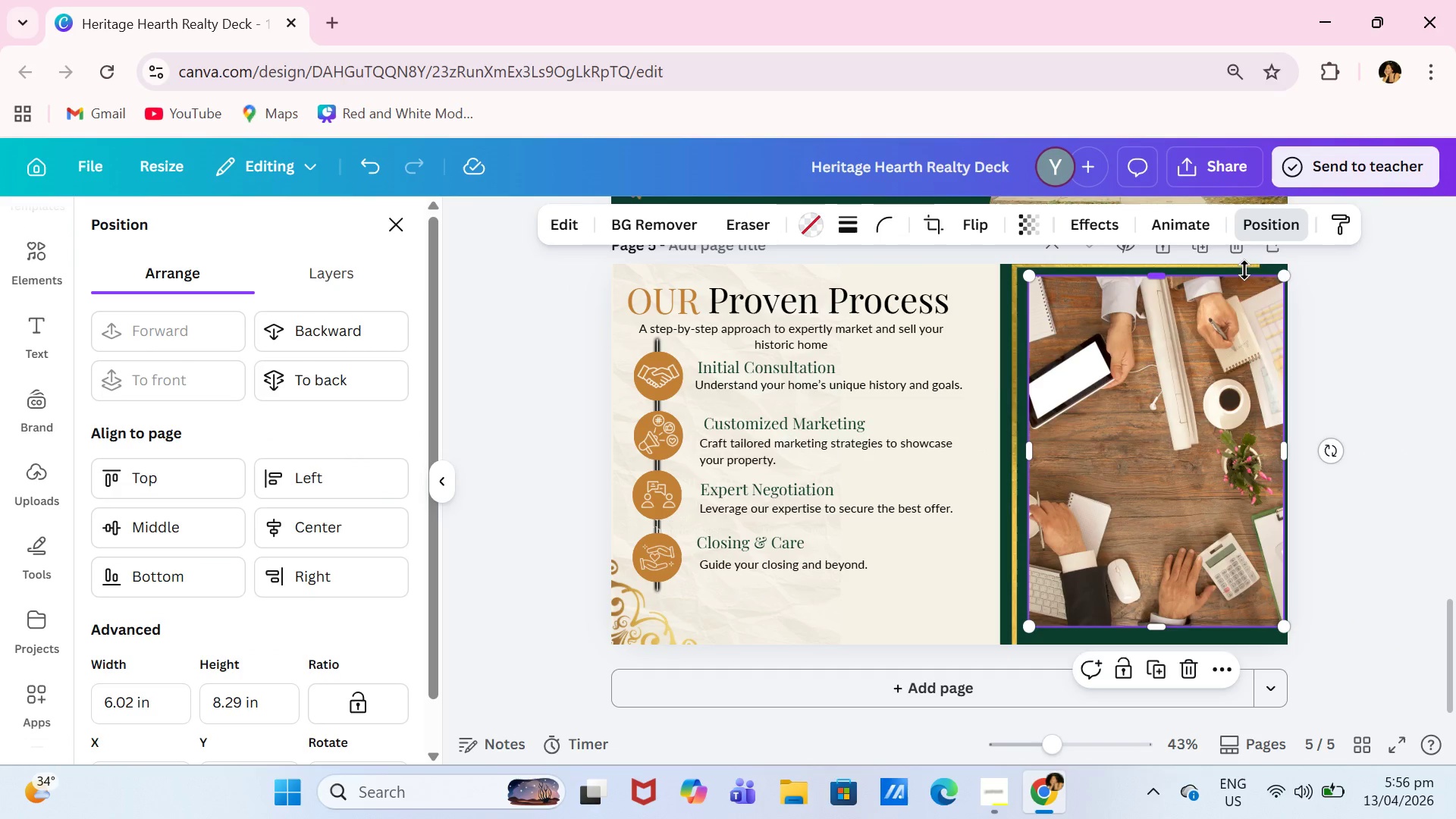 
left_click([1252, 265])
 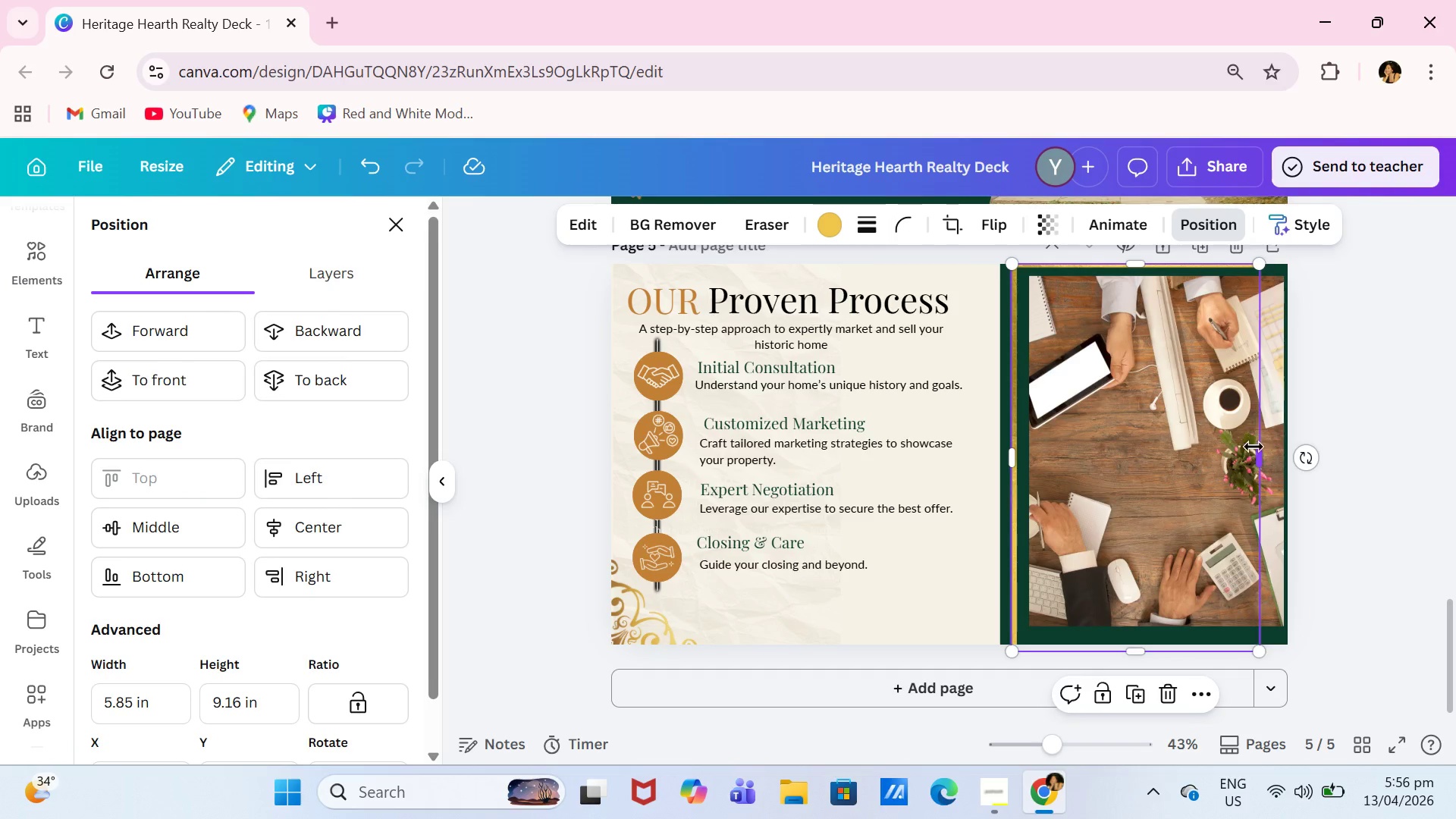 
left_click_drag(start_coordinate=[1254, 447], to_coordinate=[1316, 450])
 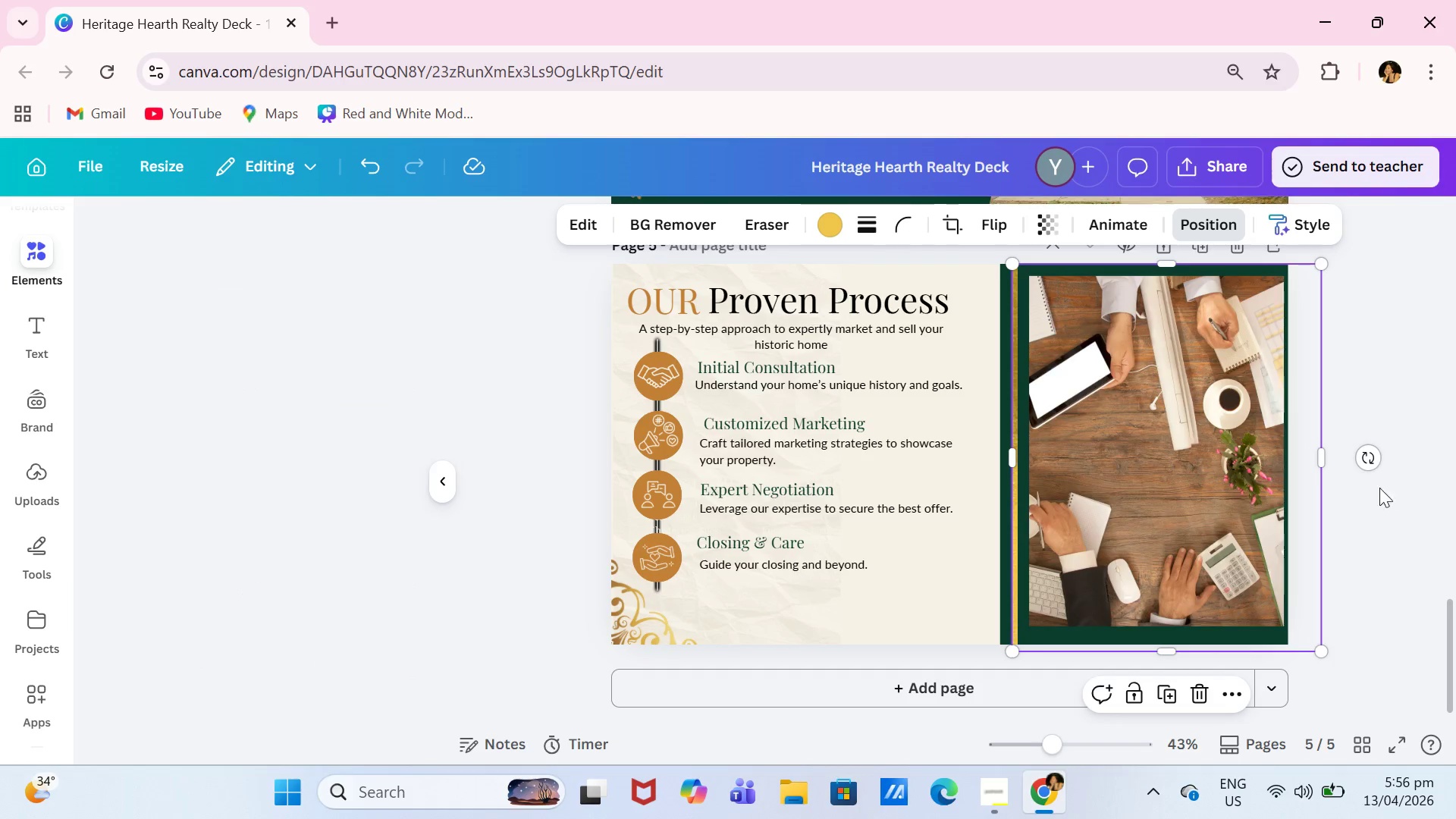 
double_click([1369, 497])
 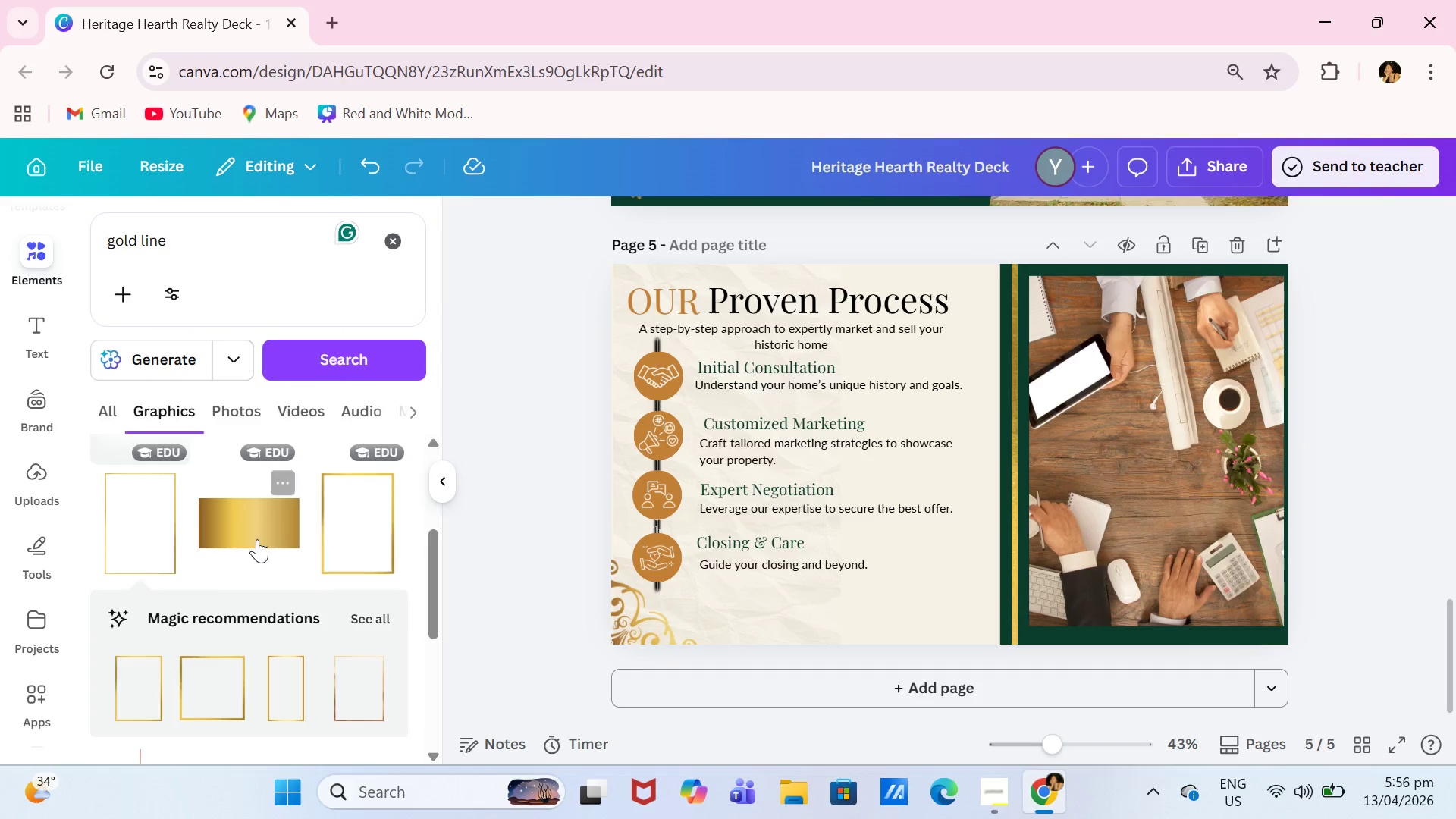 
left_click([246, 240])
 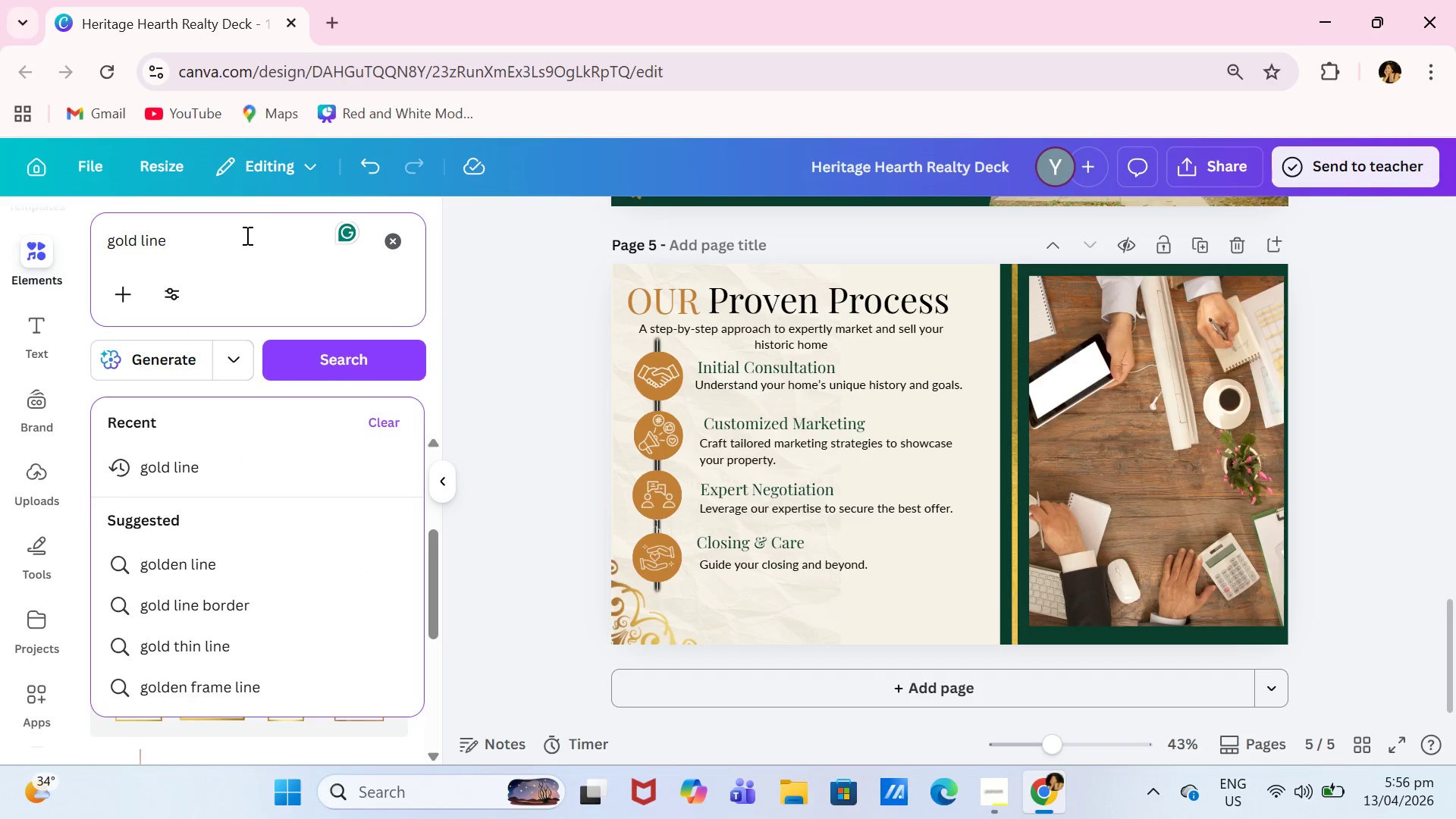 
key(Enter)
 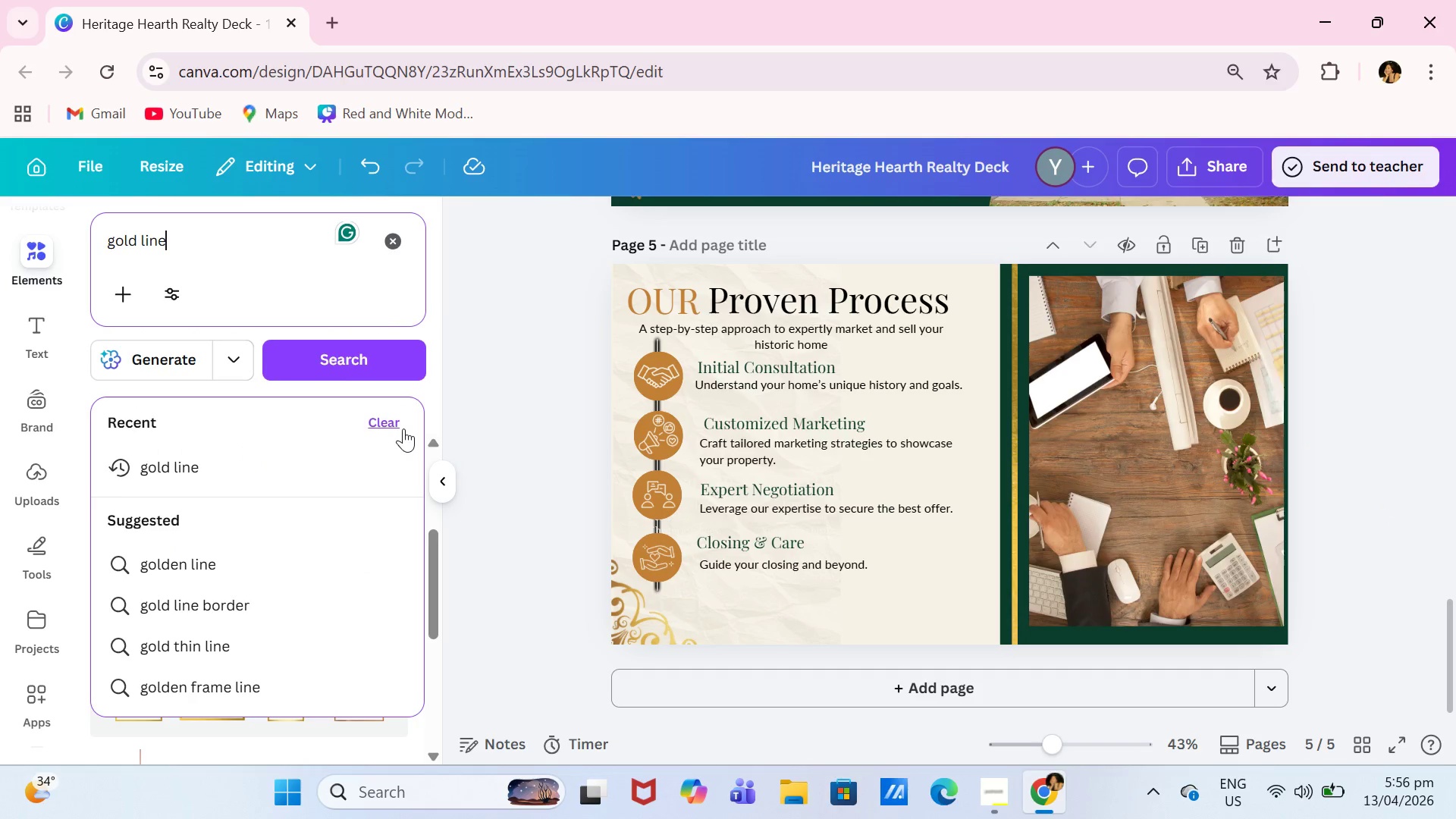 
left_click([414, 366])
 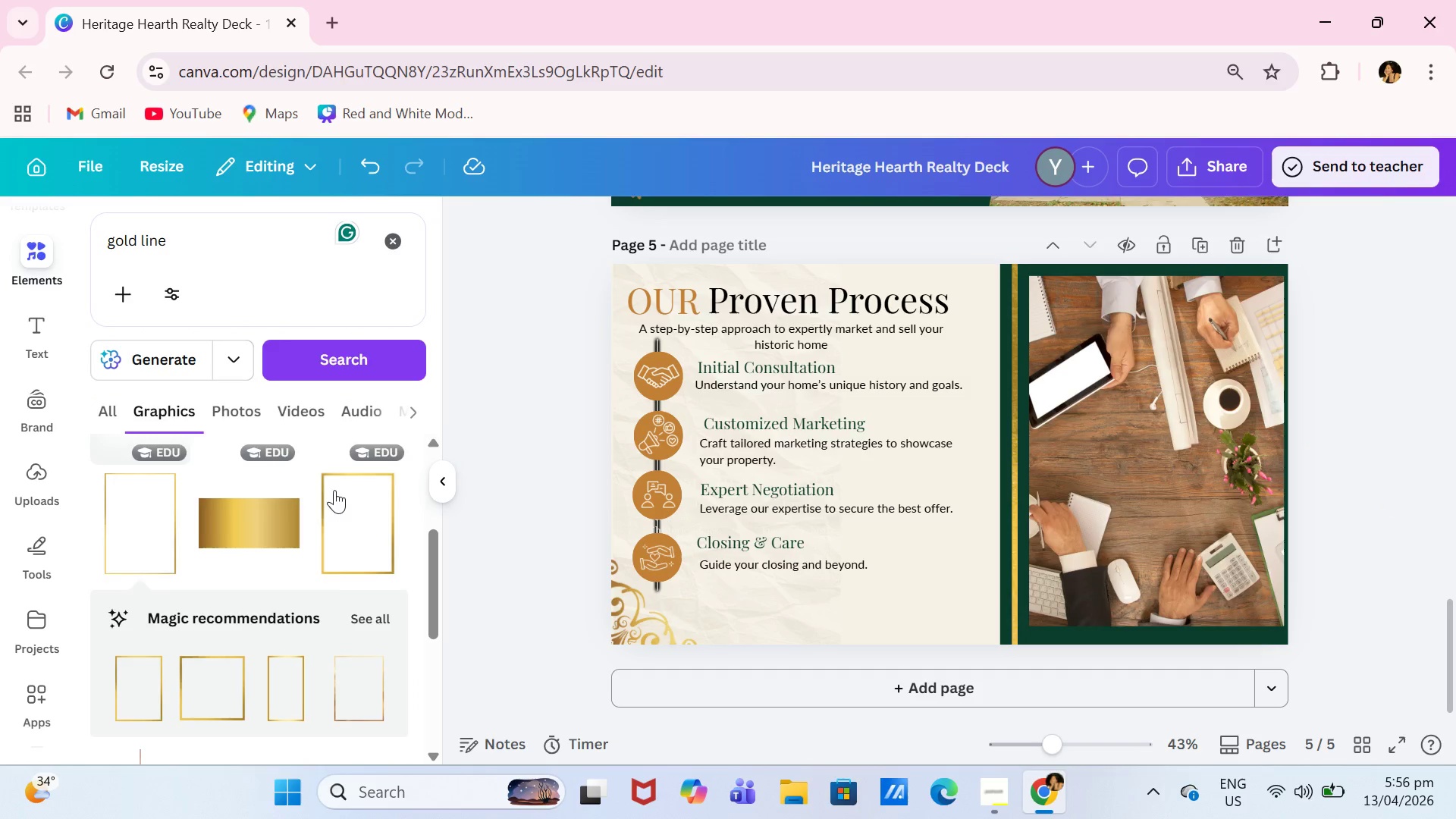 
scroll: coordinate [326, 554], scroll_direction: down, amount: 4.0
 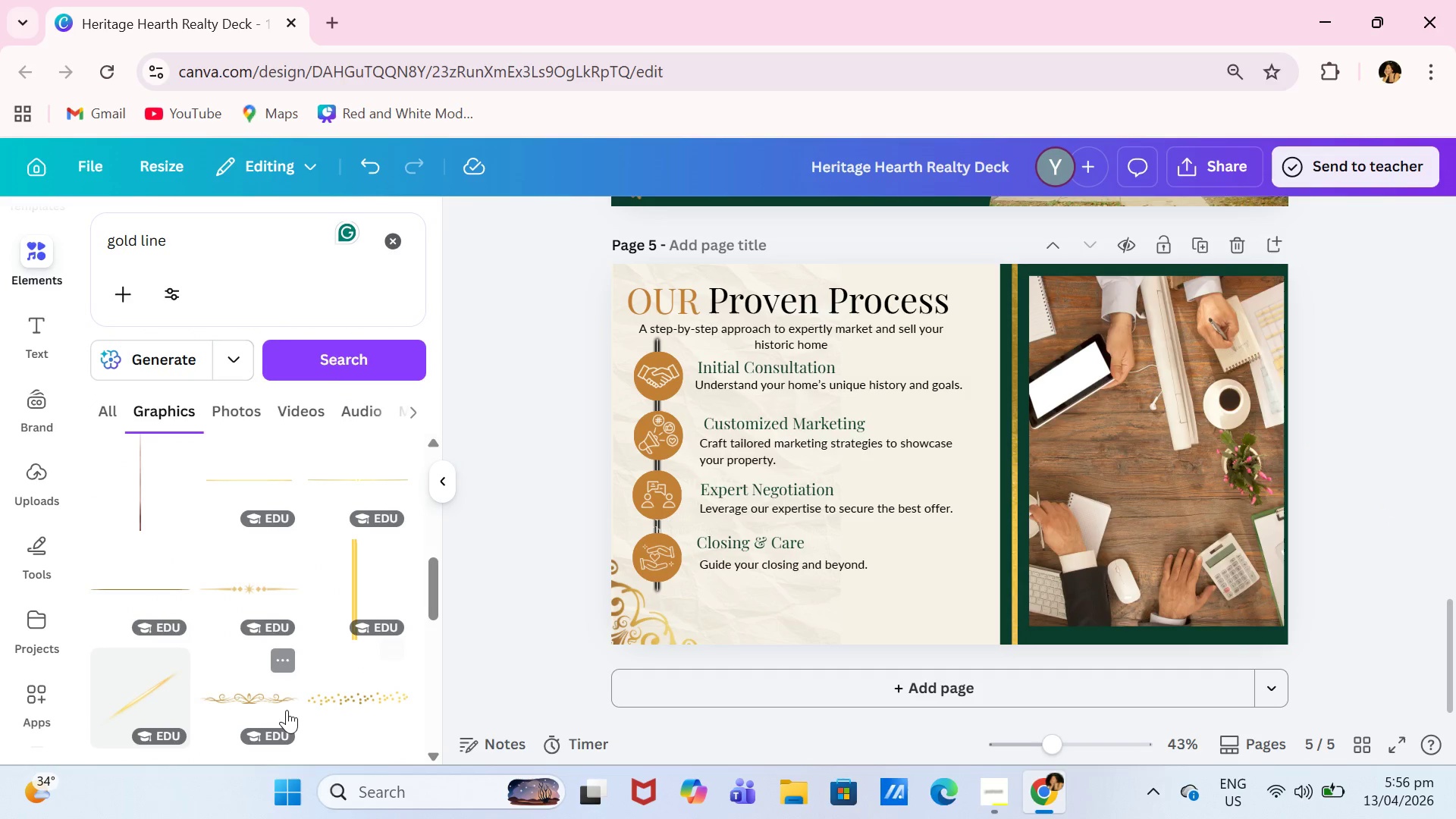 
left_click([263, 704])
 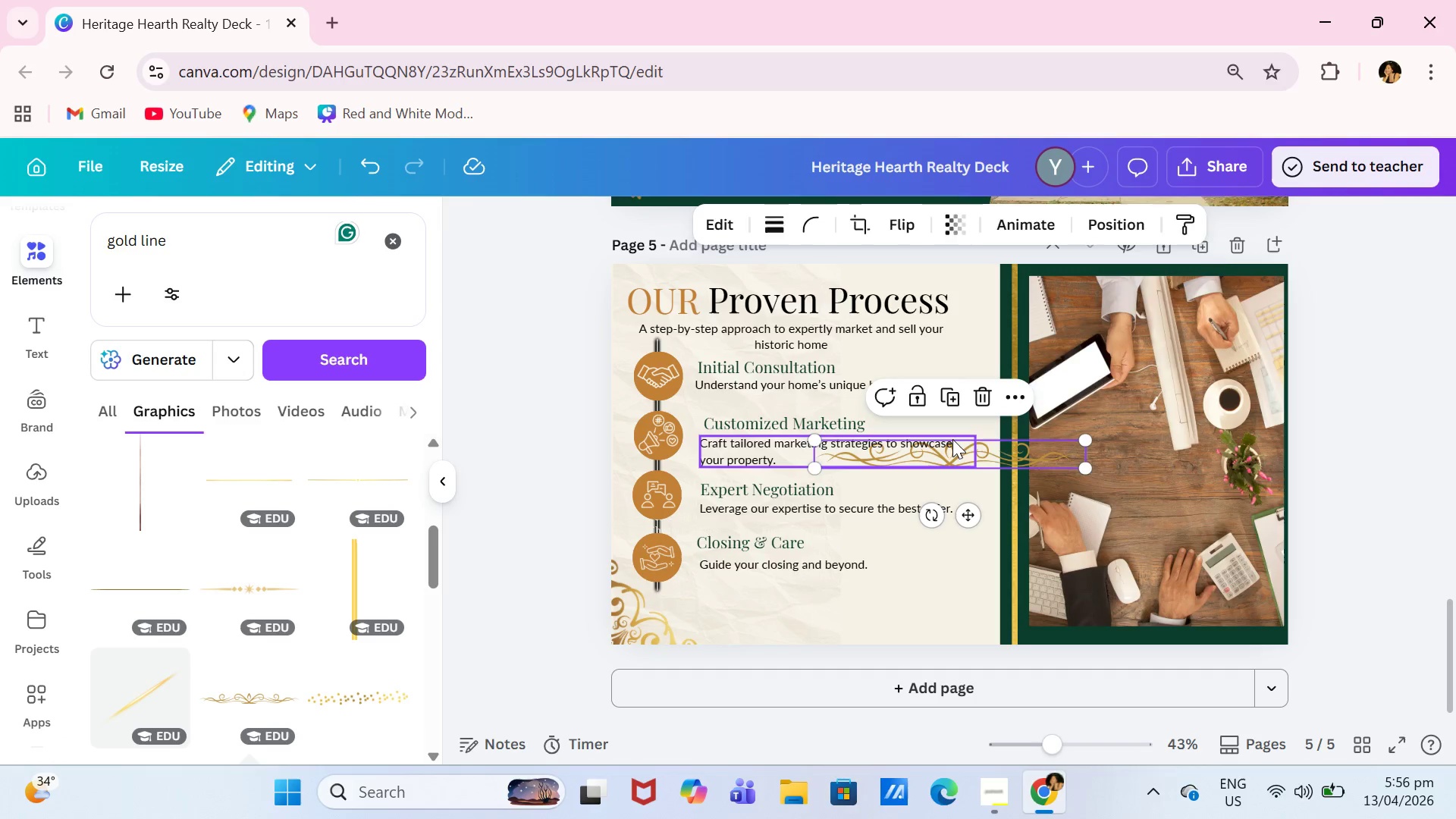 
left_click_drag(start_coordinate=[962, 447], to_coordinate=[841, 628])
 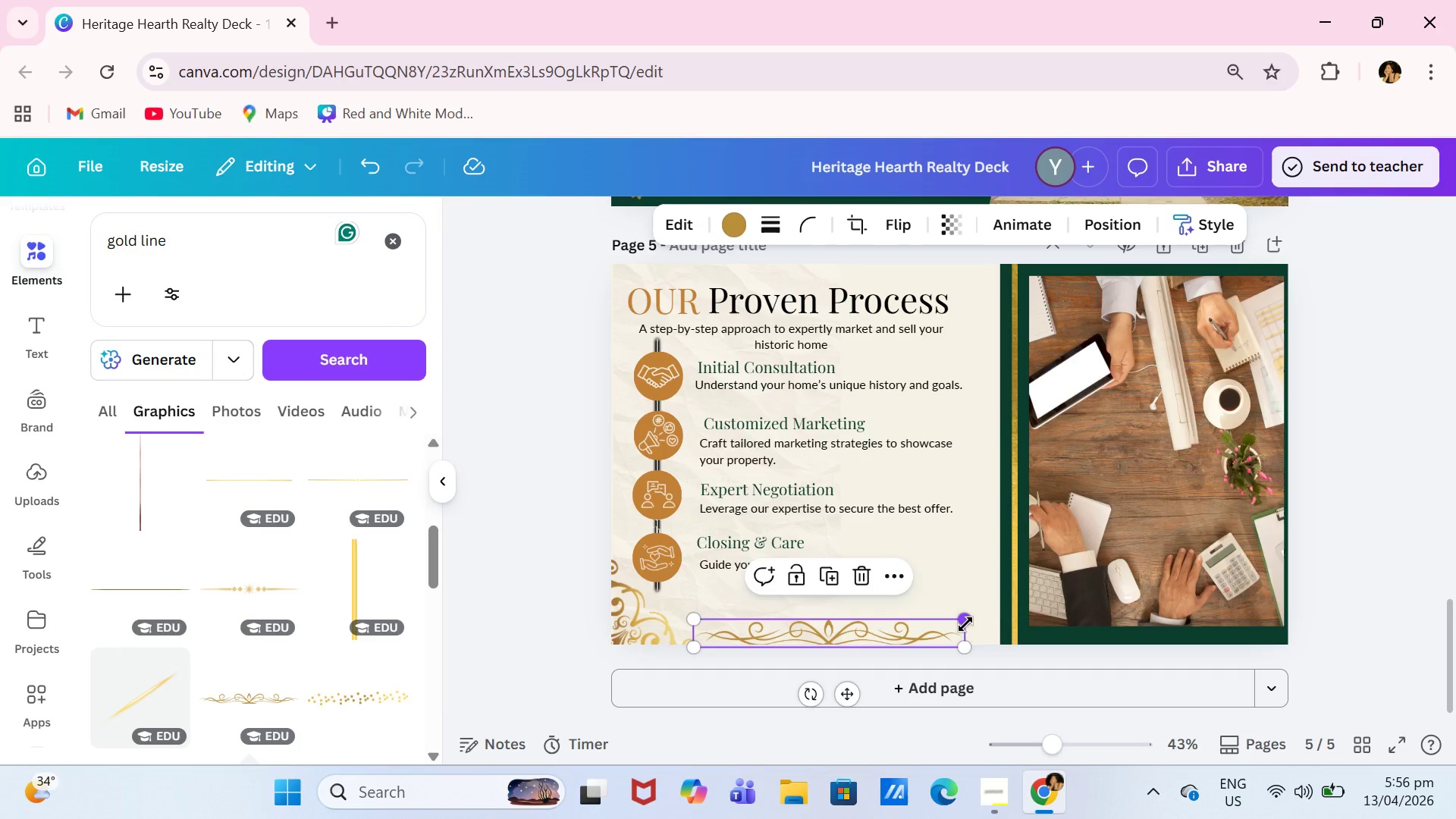 
left_click_drag(start_coordinate=[965, 624], to_coordinate=[1006, 612])
 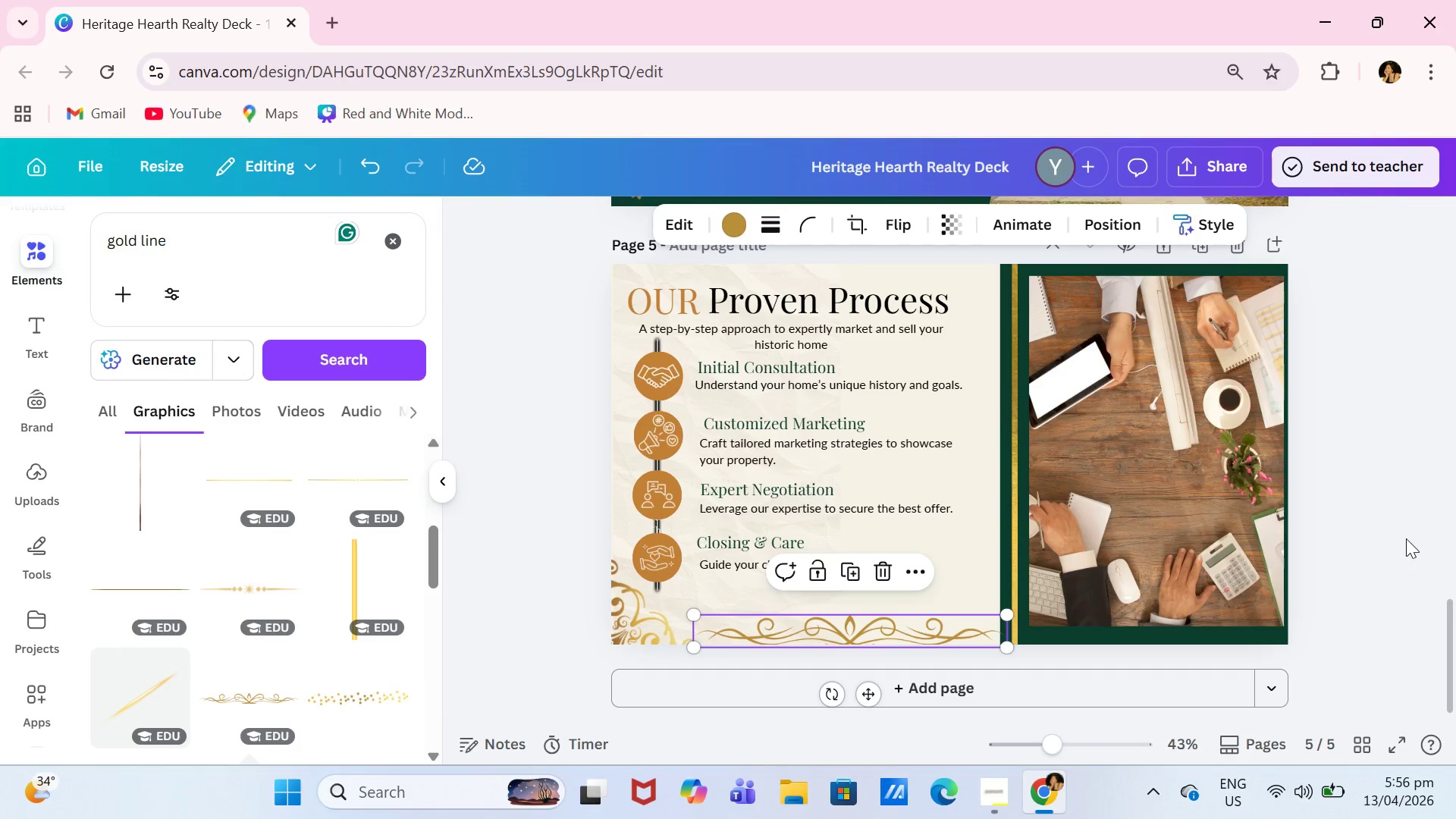 
left_click([1406, 538])
 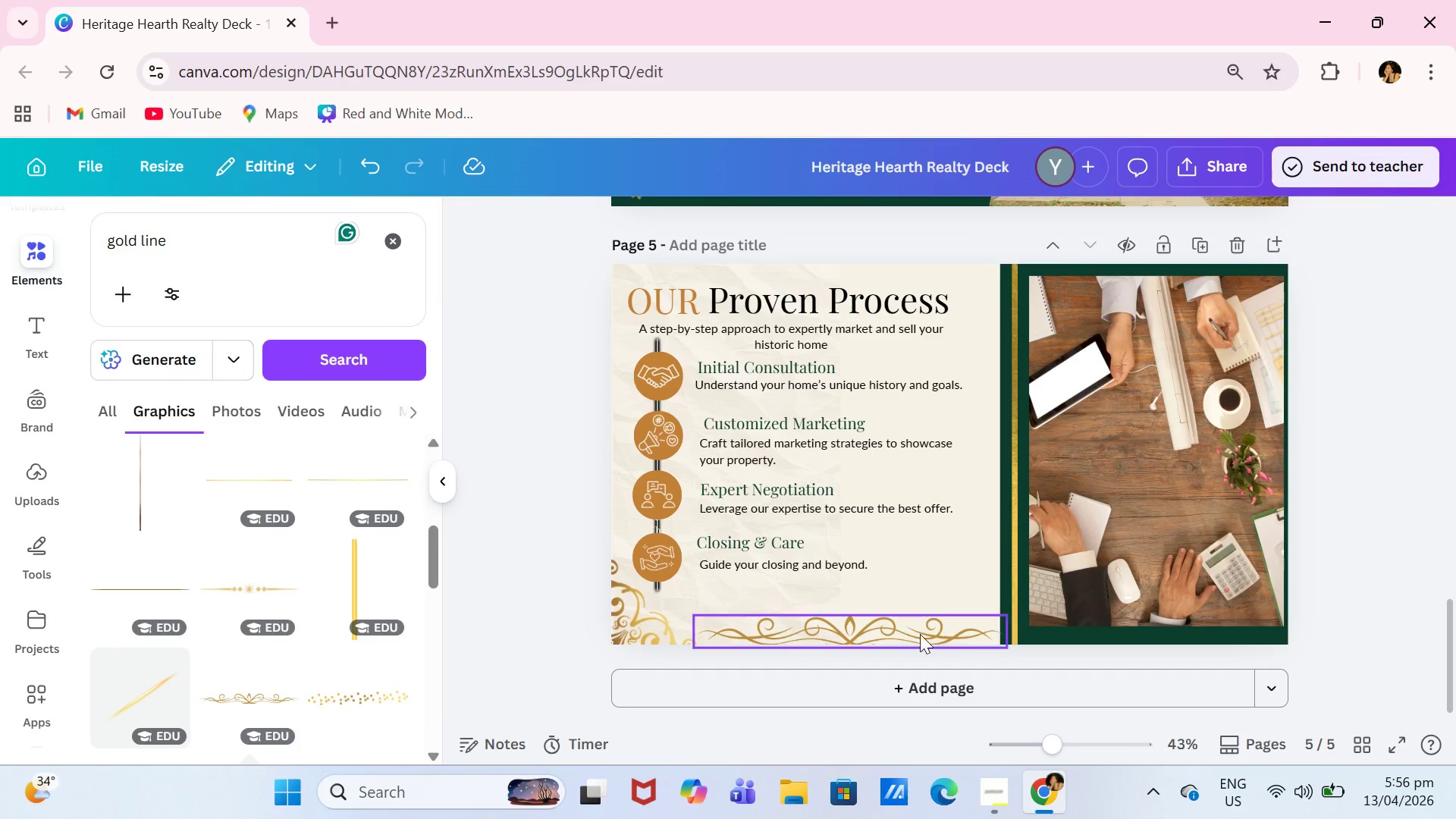 
left_click_drag(start_coordinate=[917, 634], to_coordinate=[901, 632])
 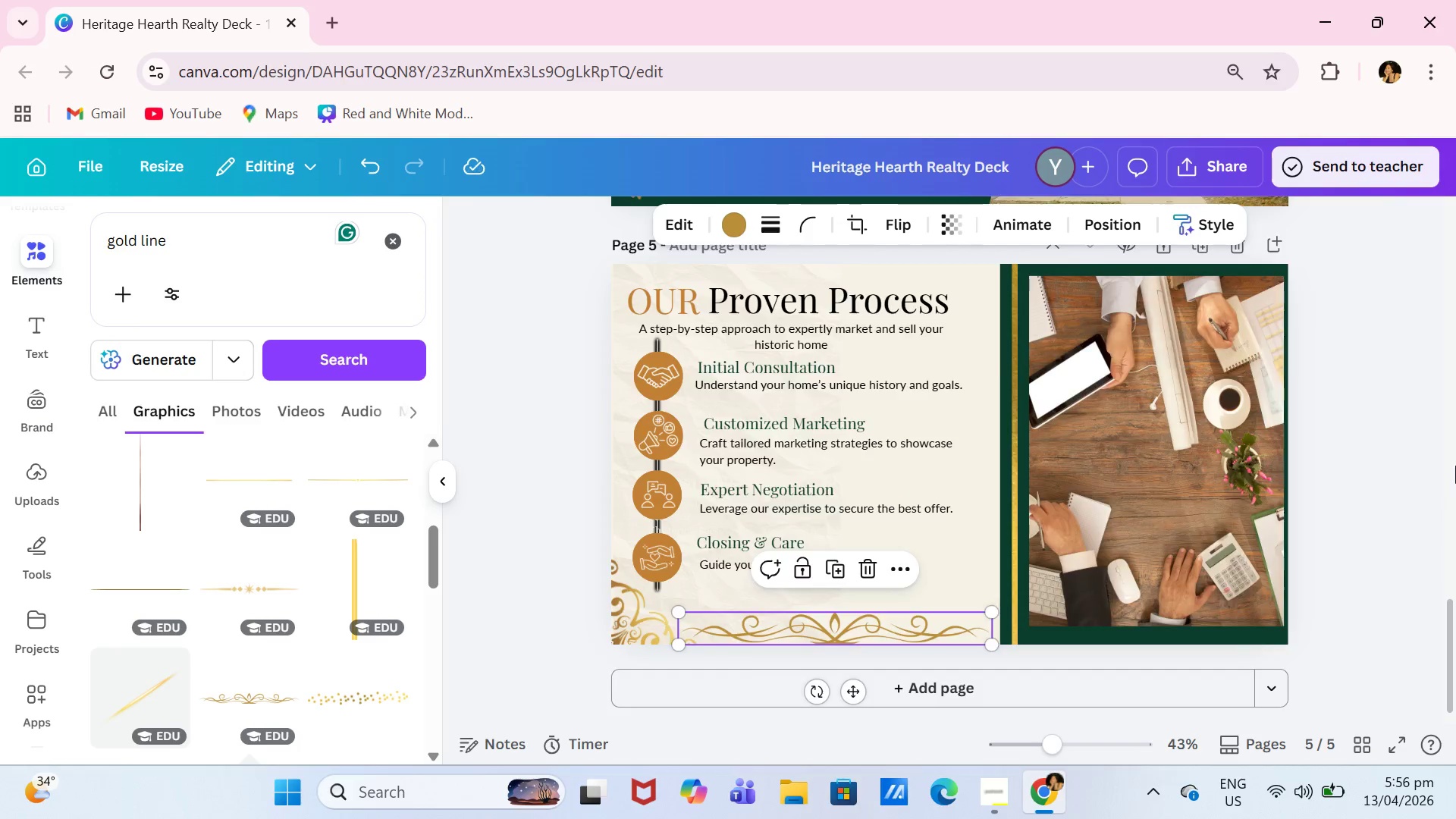 
left_click([1455, 466])
 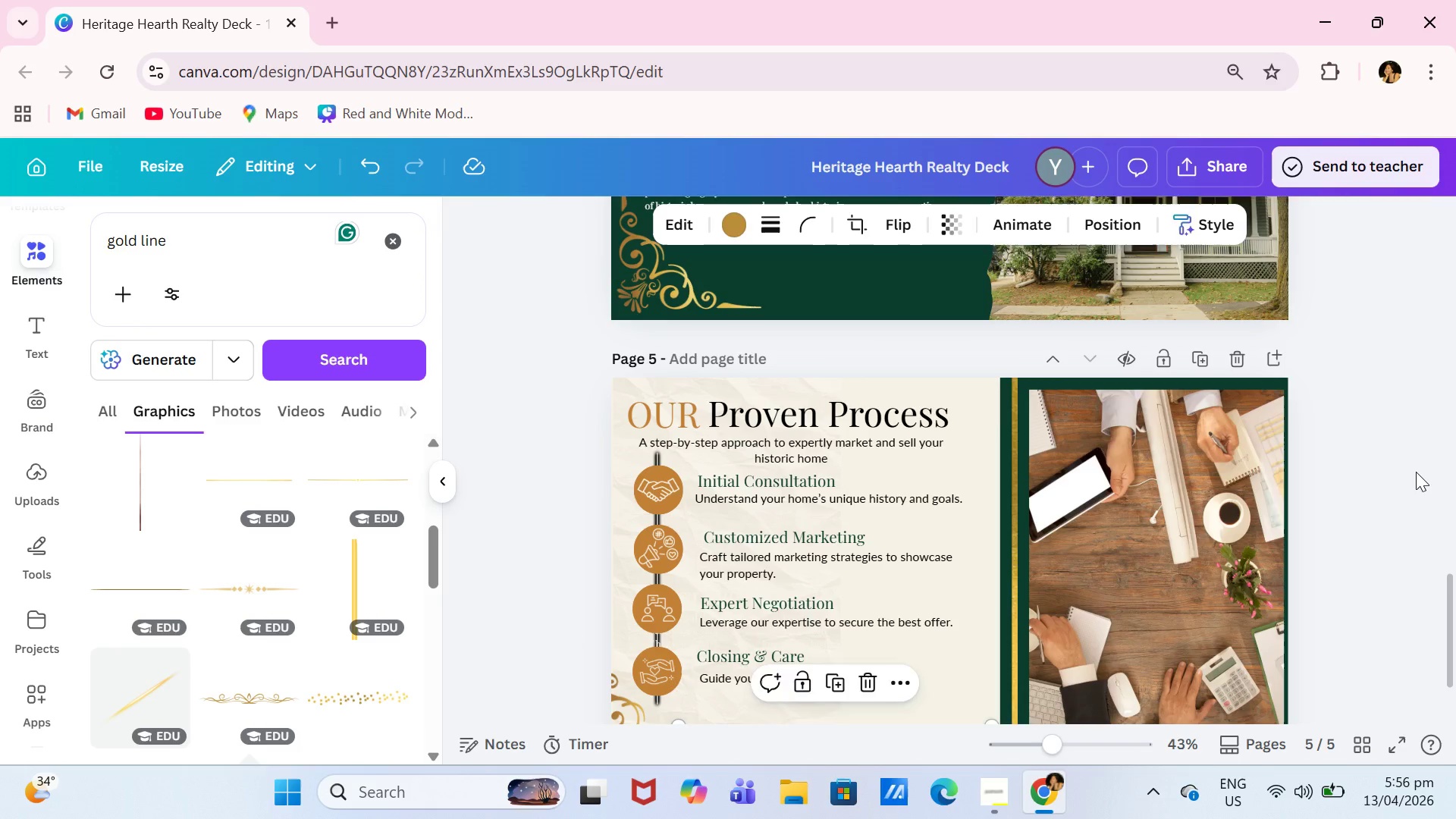 
left_click([1416, 472])
 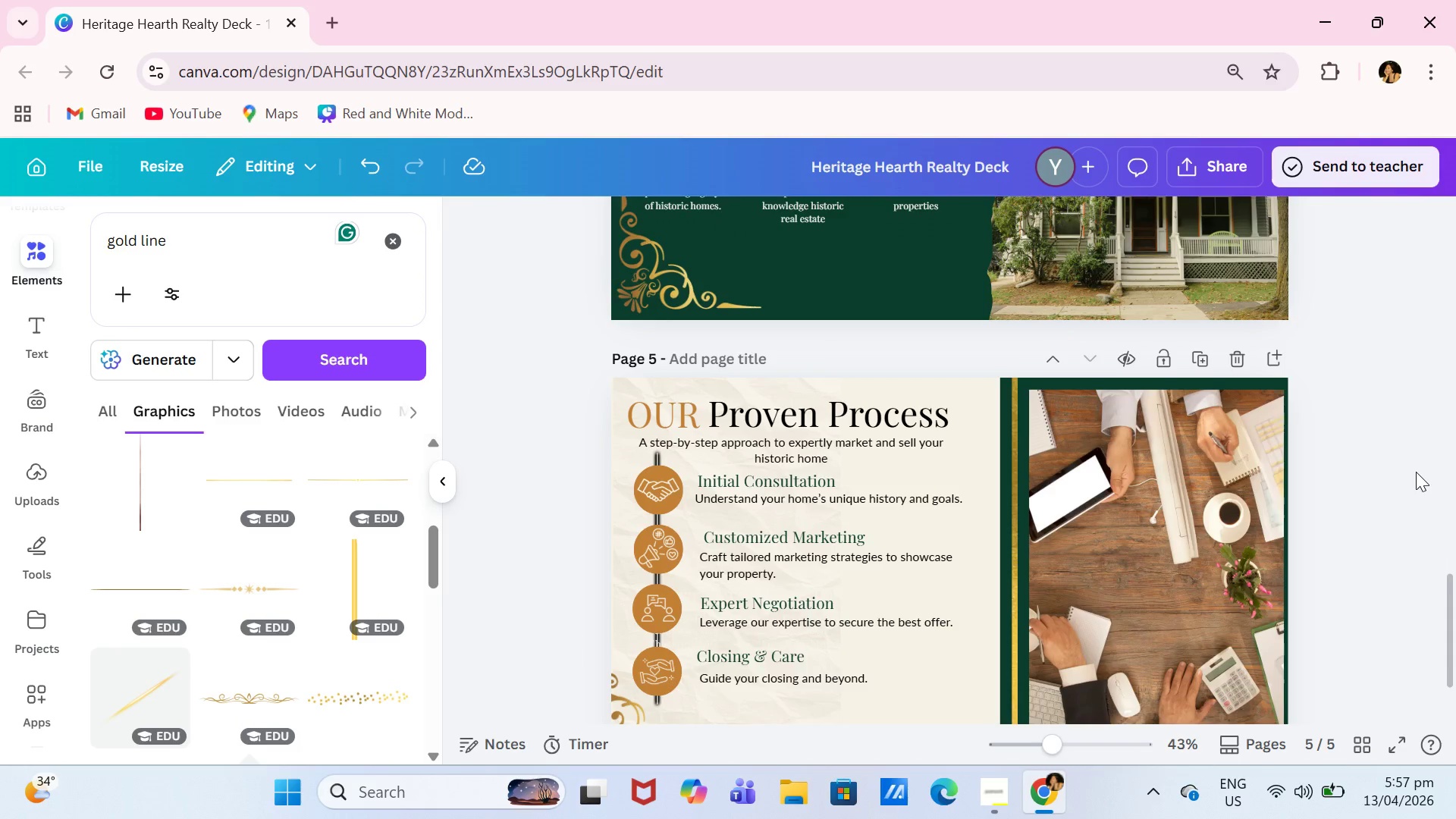 
scroll: coordinate [1416, 472], scroll_direction: down, amount: 2.0
 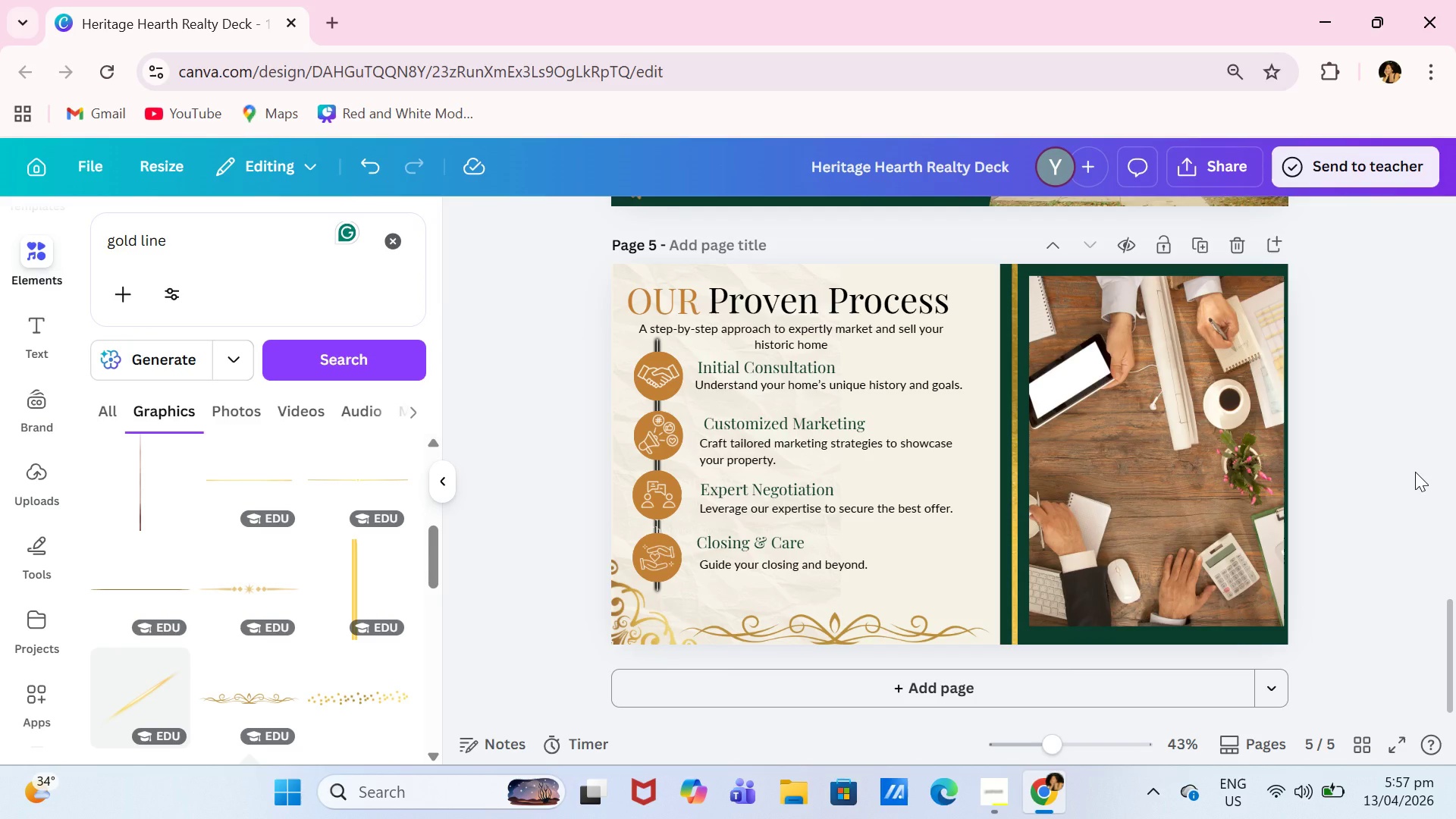 
wait(12.27)
 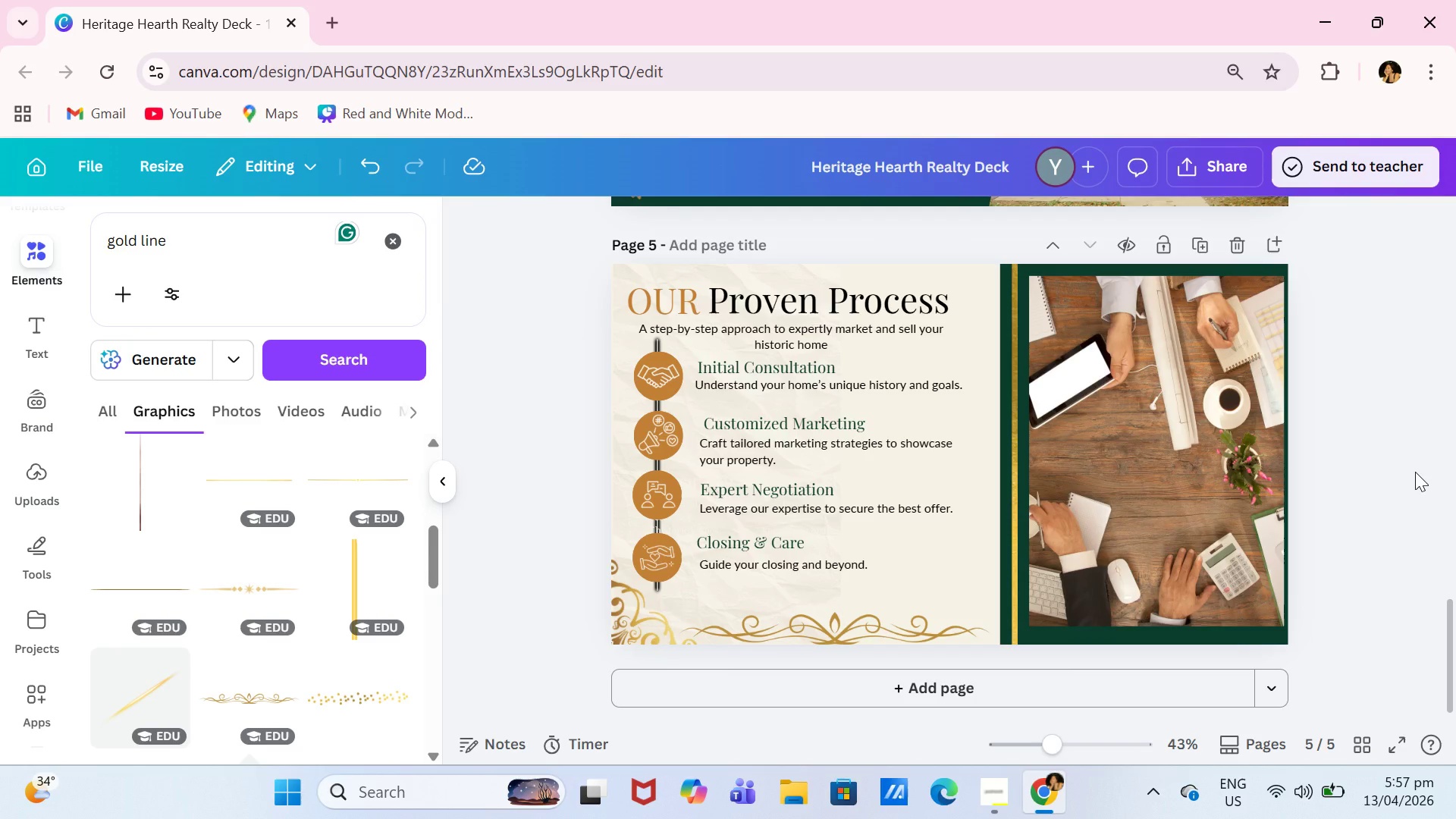 
scroll: coordinate [1419, 302], scroll_direction: up, amount: 4.0
 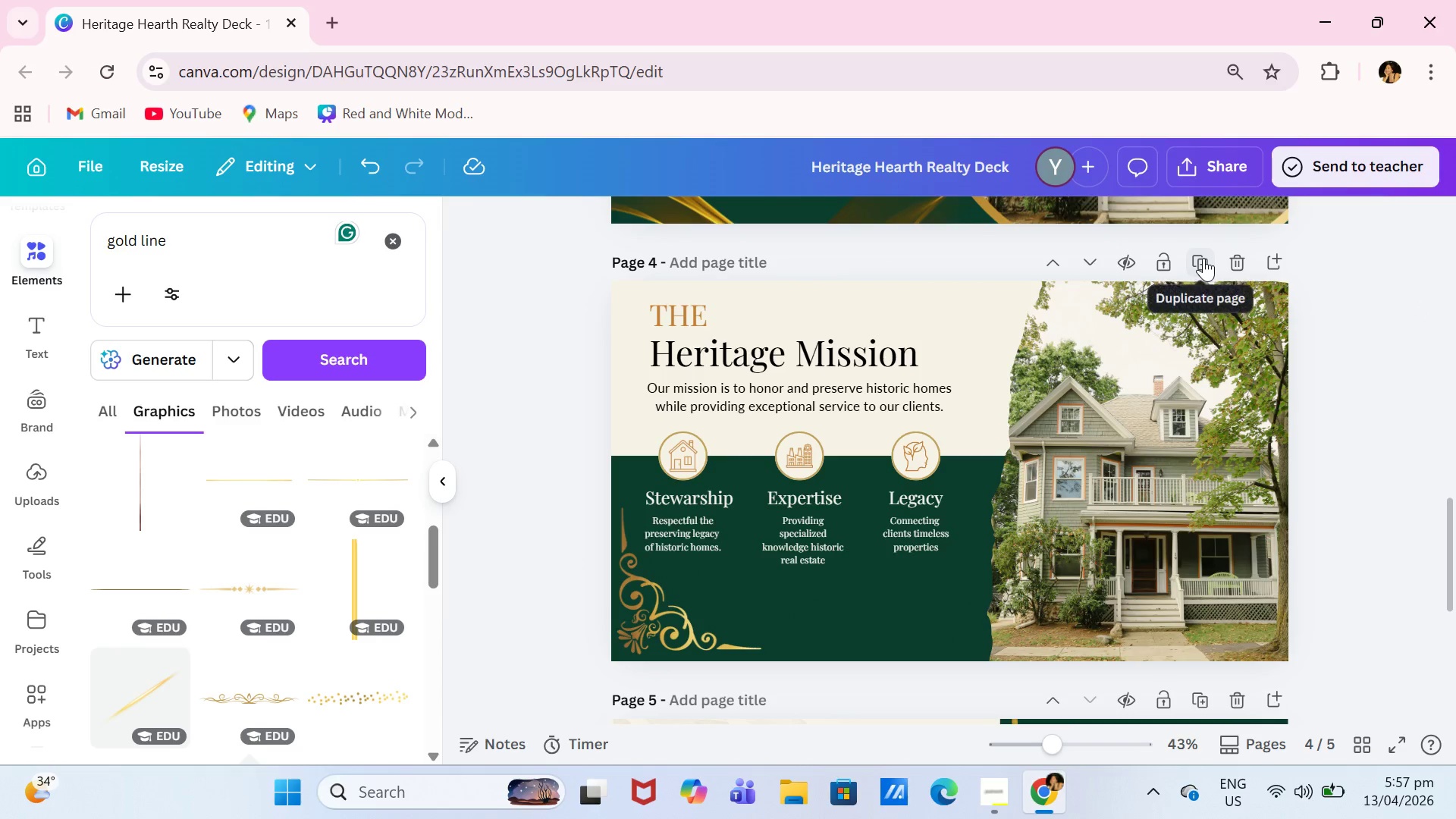 
left_click([1203, 258])
 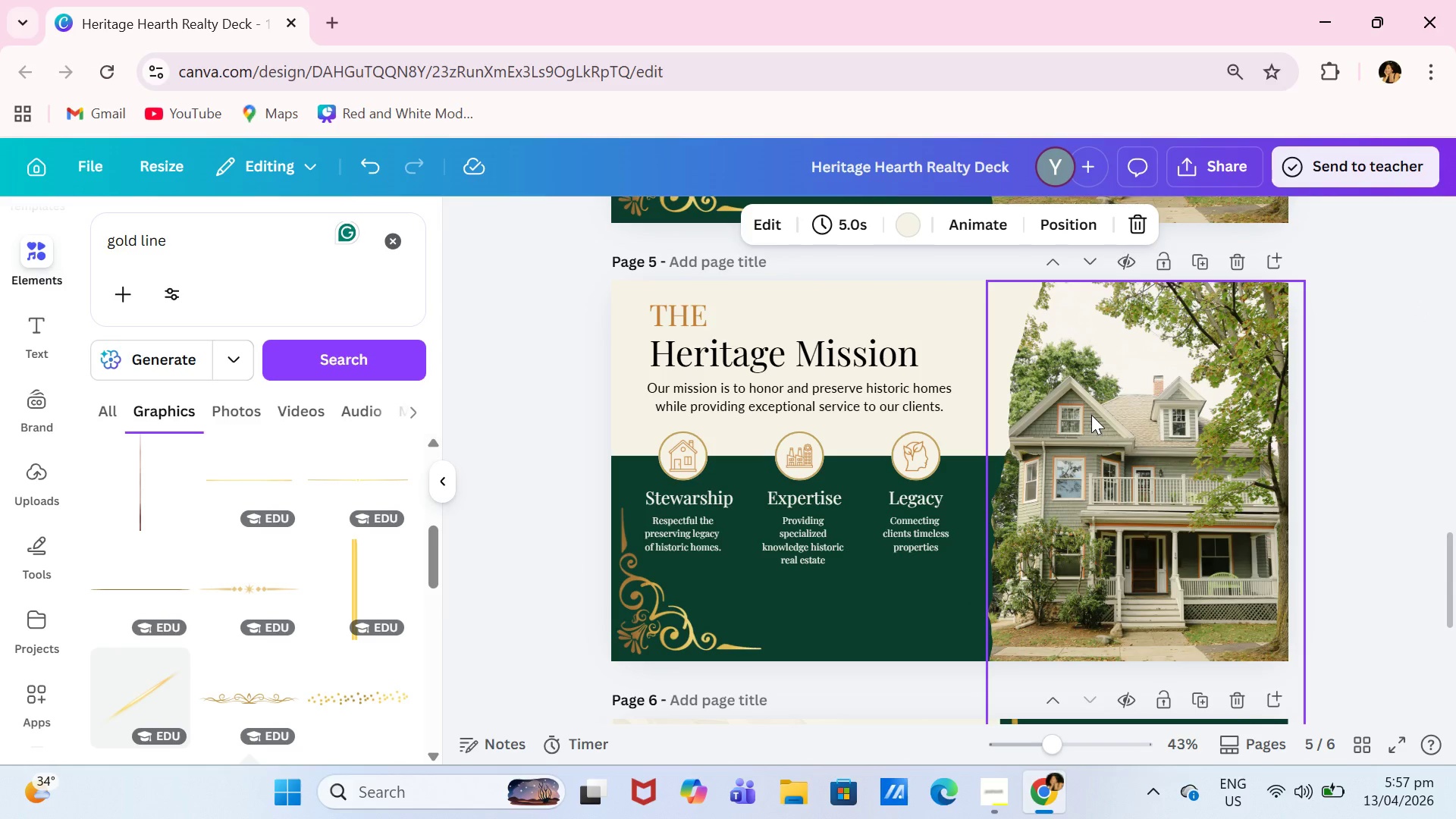 
scroll: coordinate [1141, 375], scroll_direction: none, amount: 0.0
 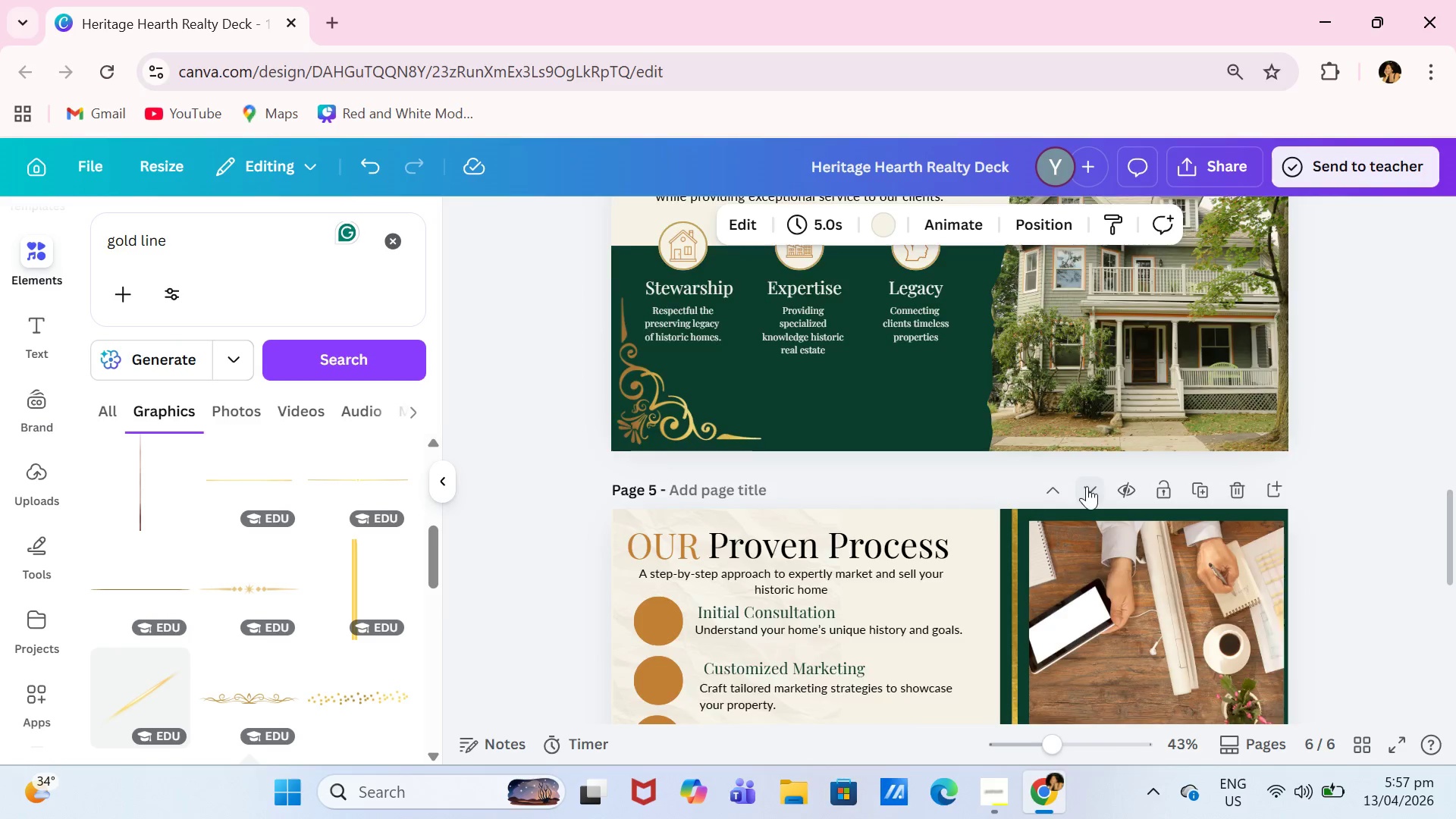 
scroll: coordinate [1087, 486], scroll_direction: down, amount: 5.0
 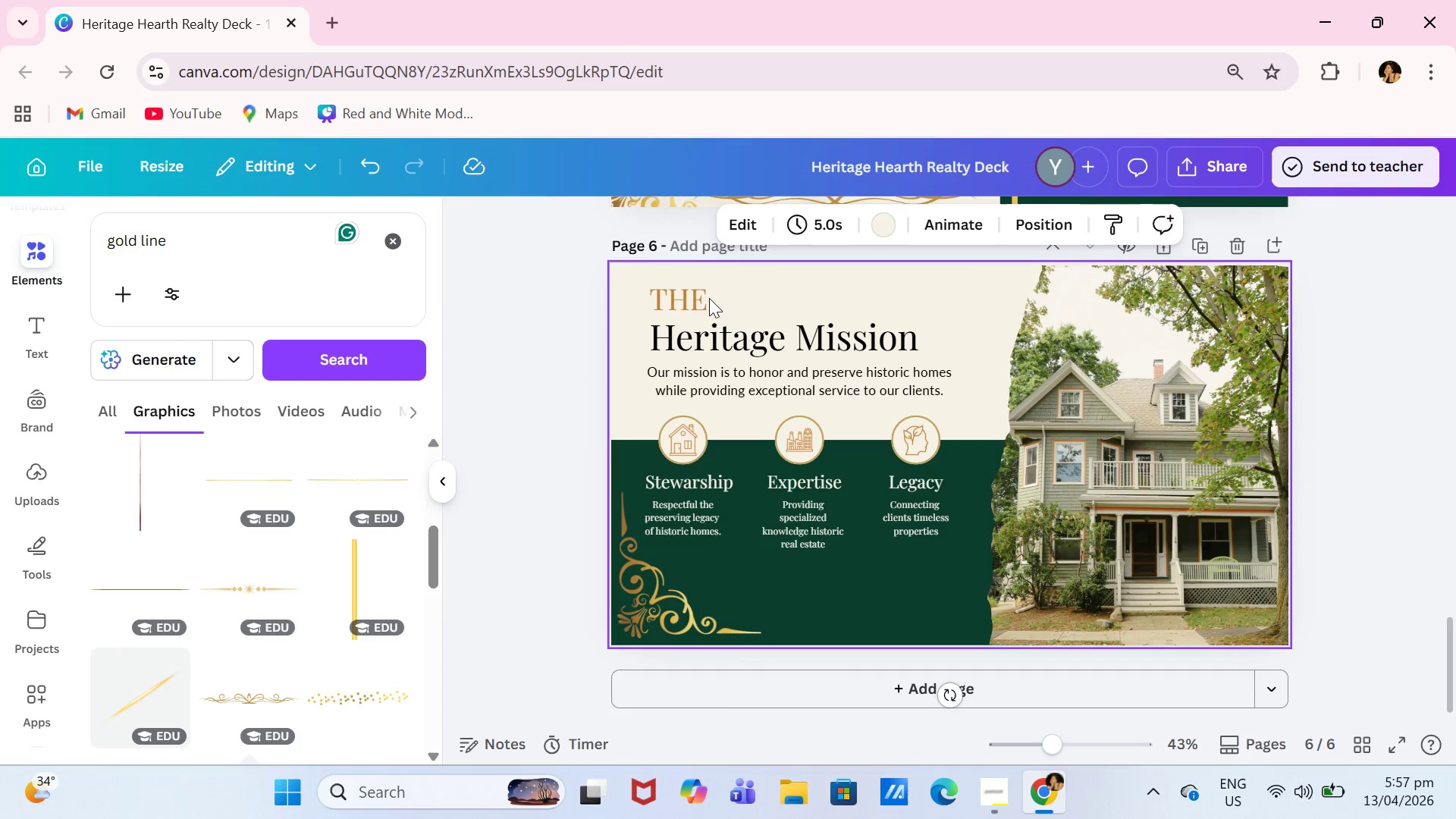 
double_click([708, 297])
 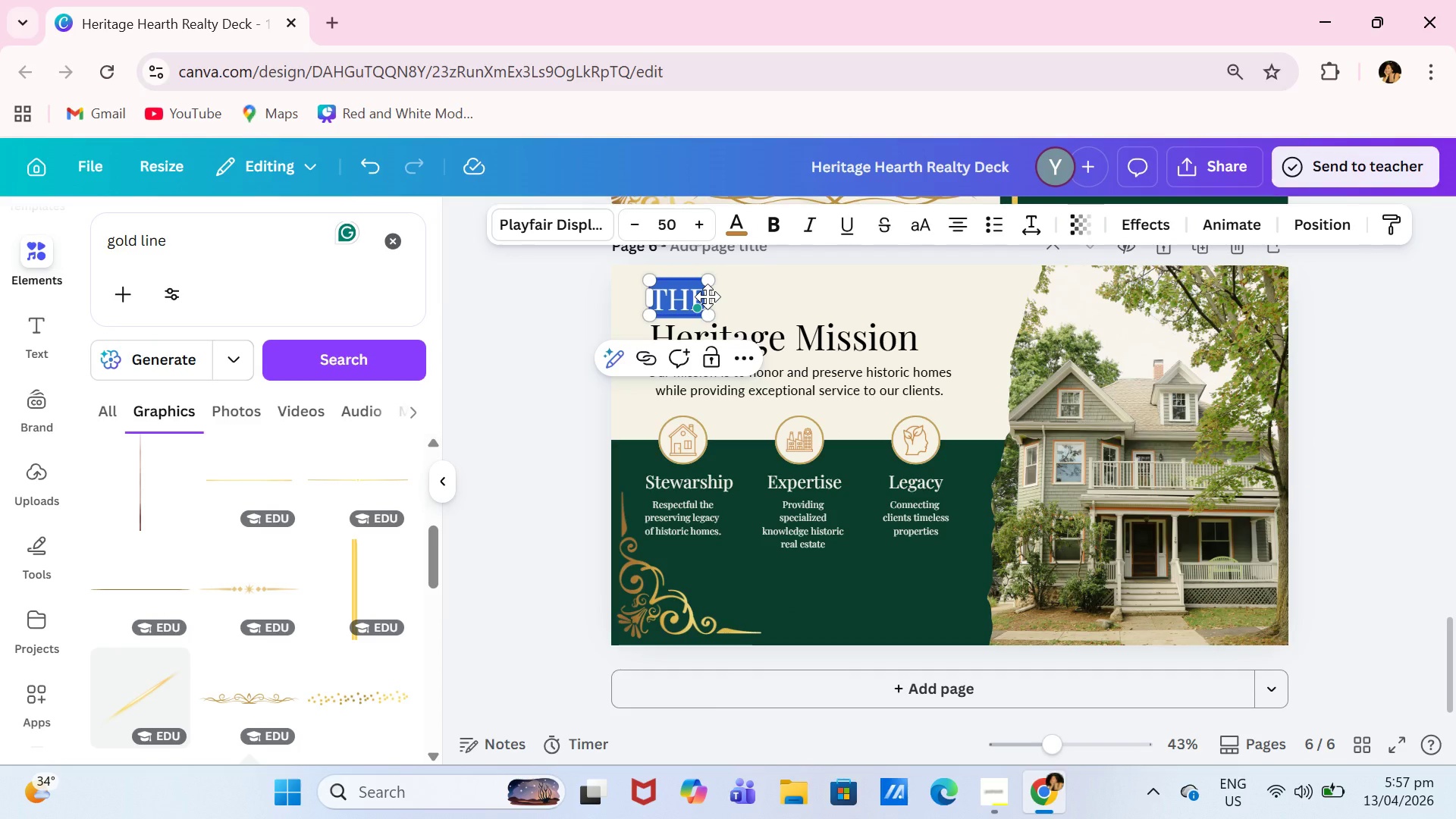 
type(Success Stories)
 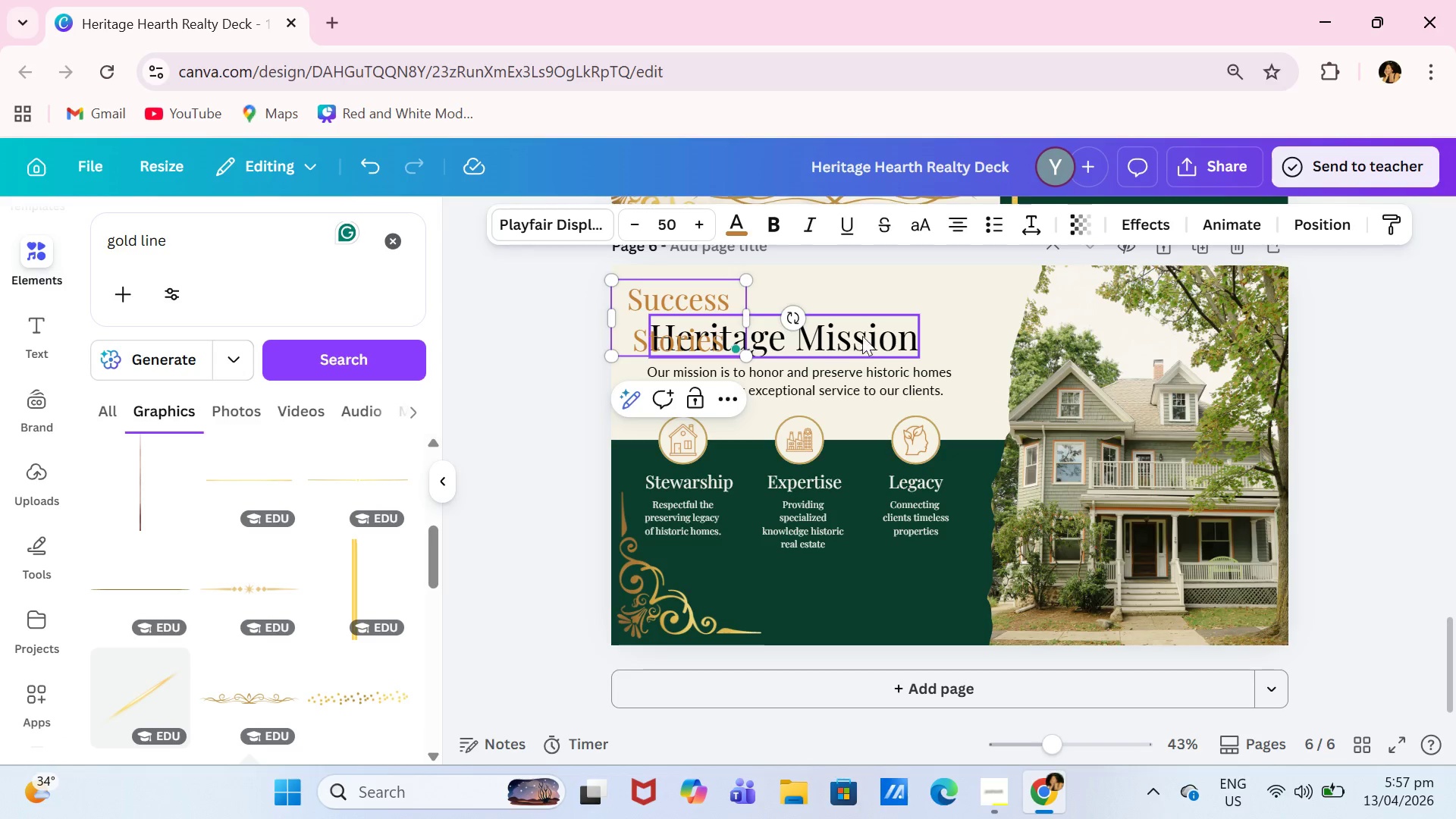 
left_click([915, 357])
 